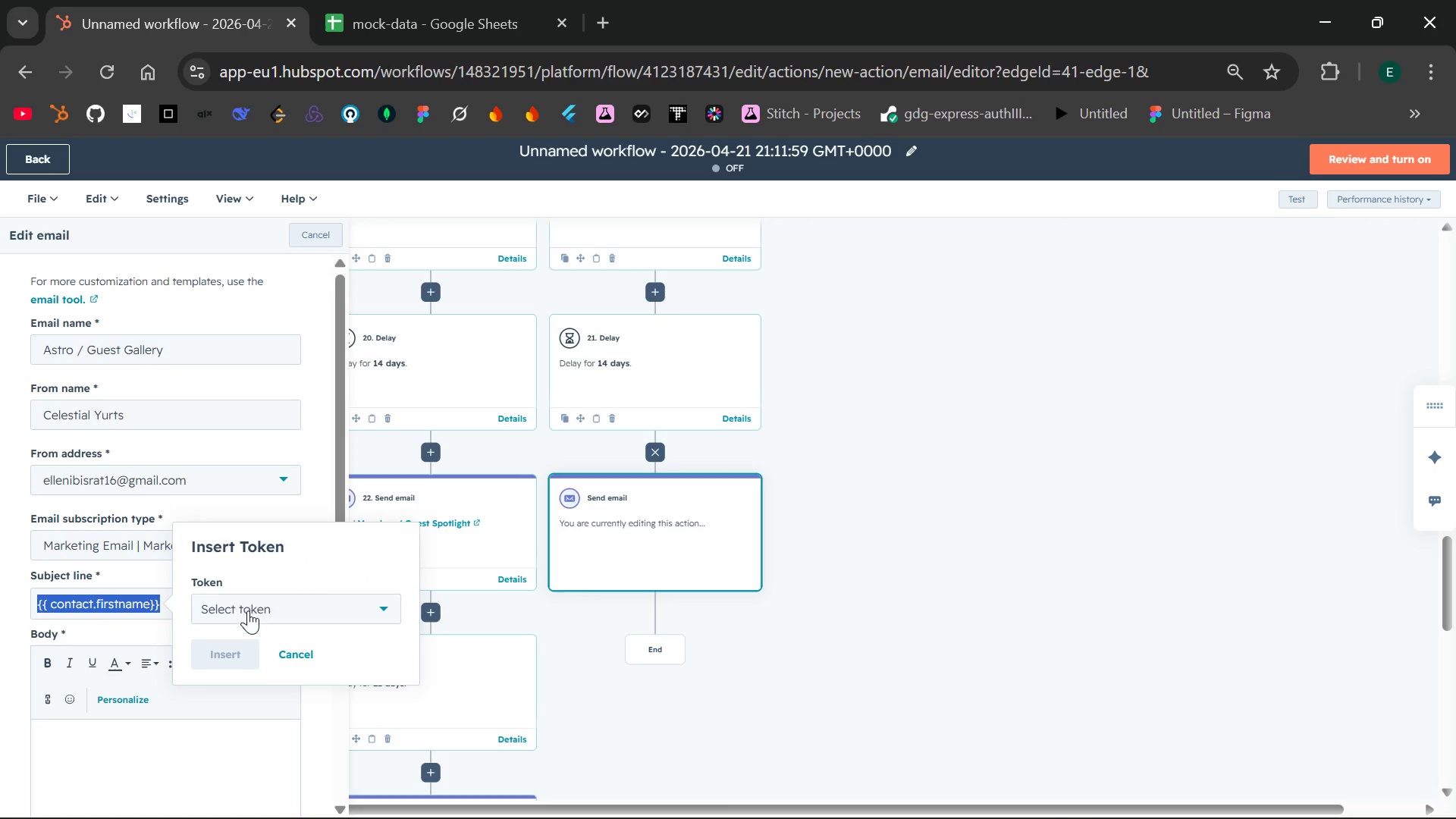 
left_click([248, 610])
 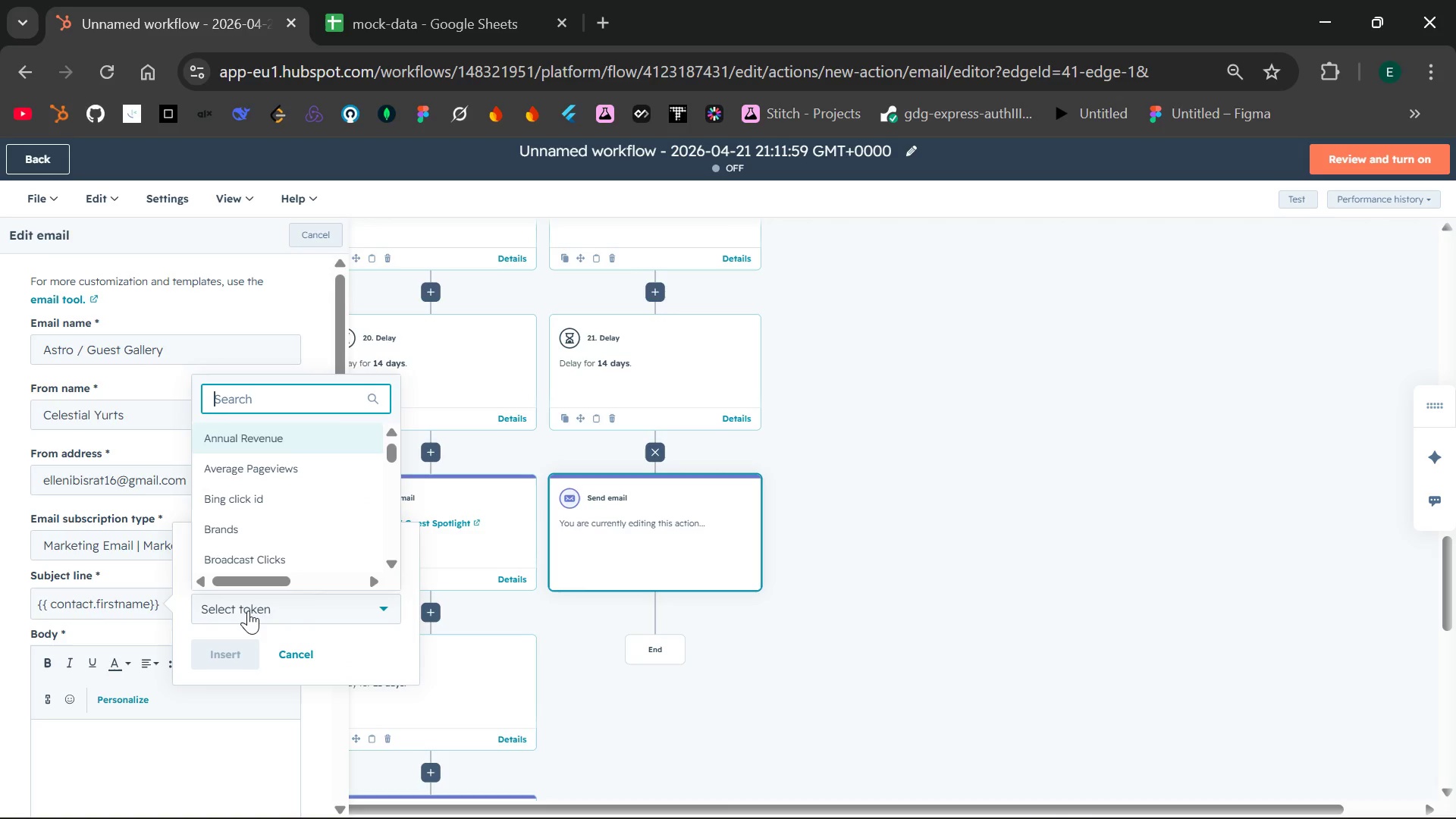 
type(first n)
 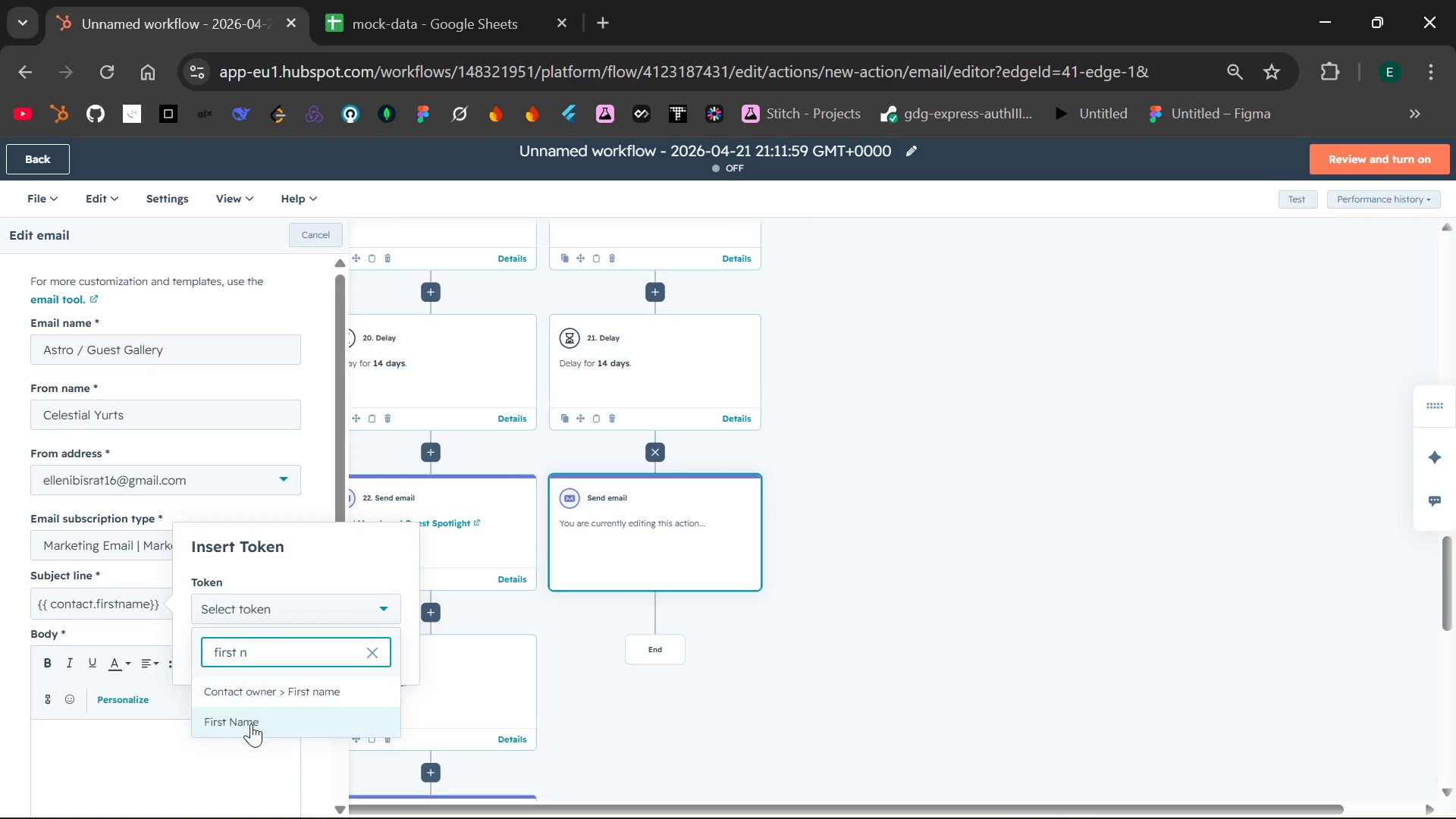 
left_click([250, 726])
 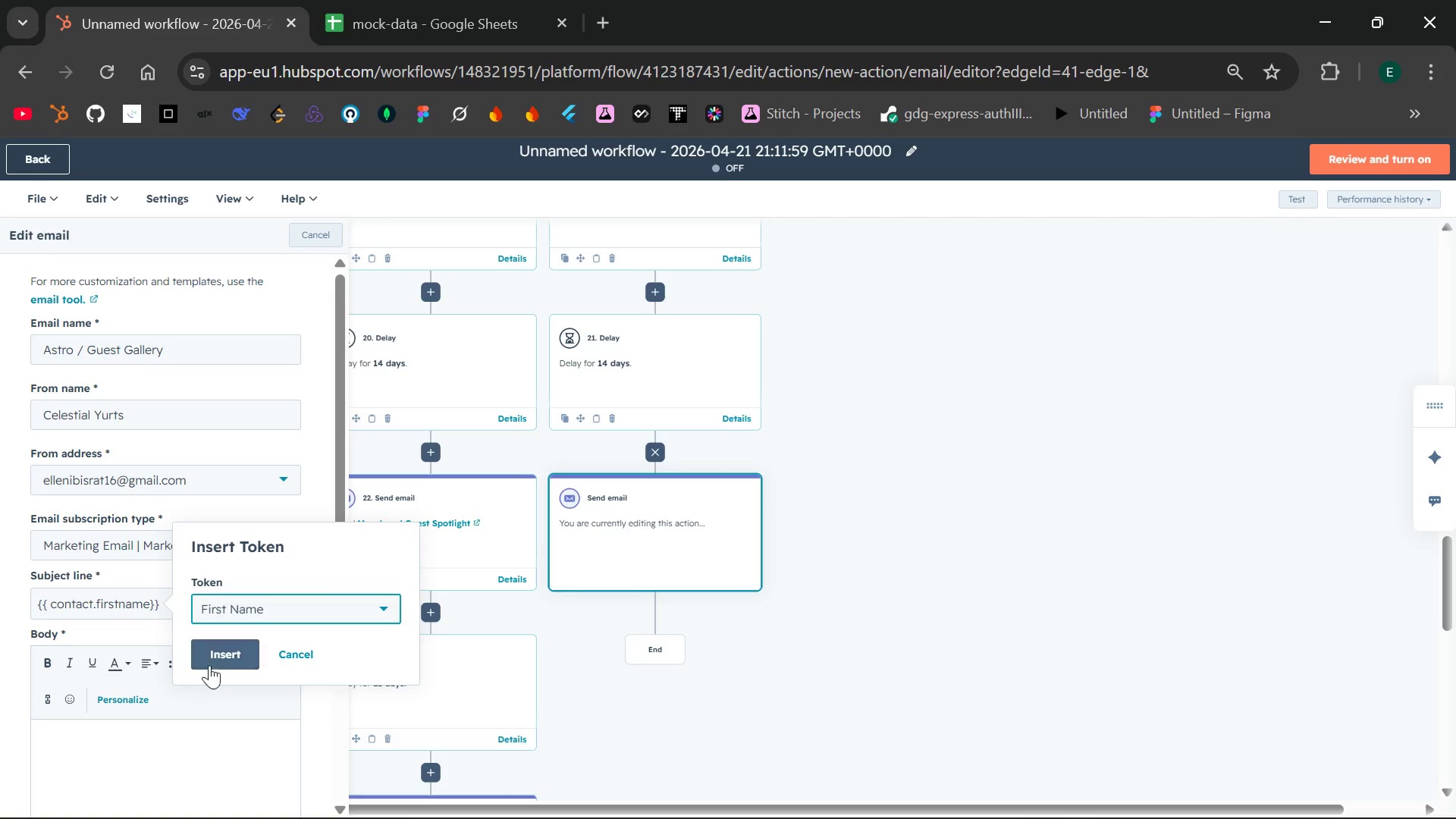 
left_click([216, 658])
 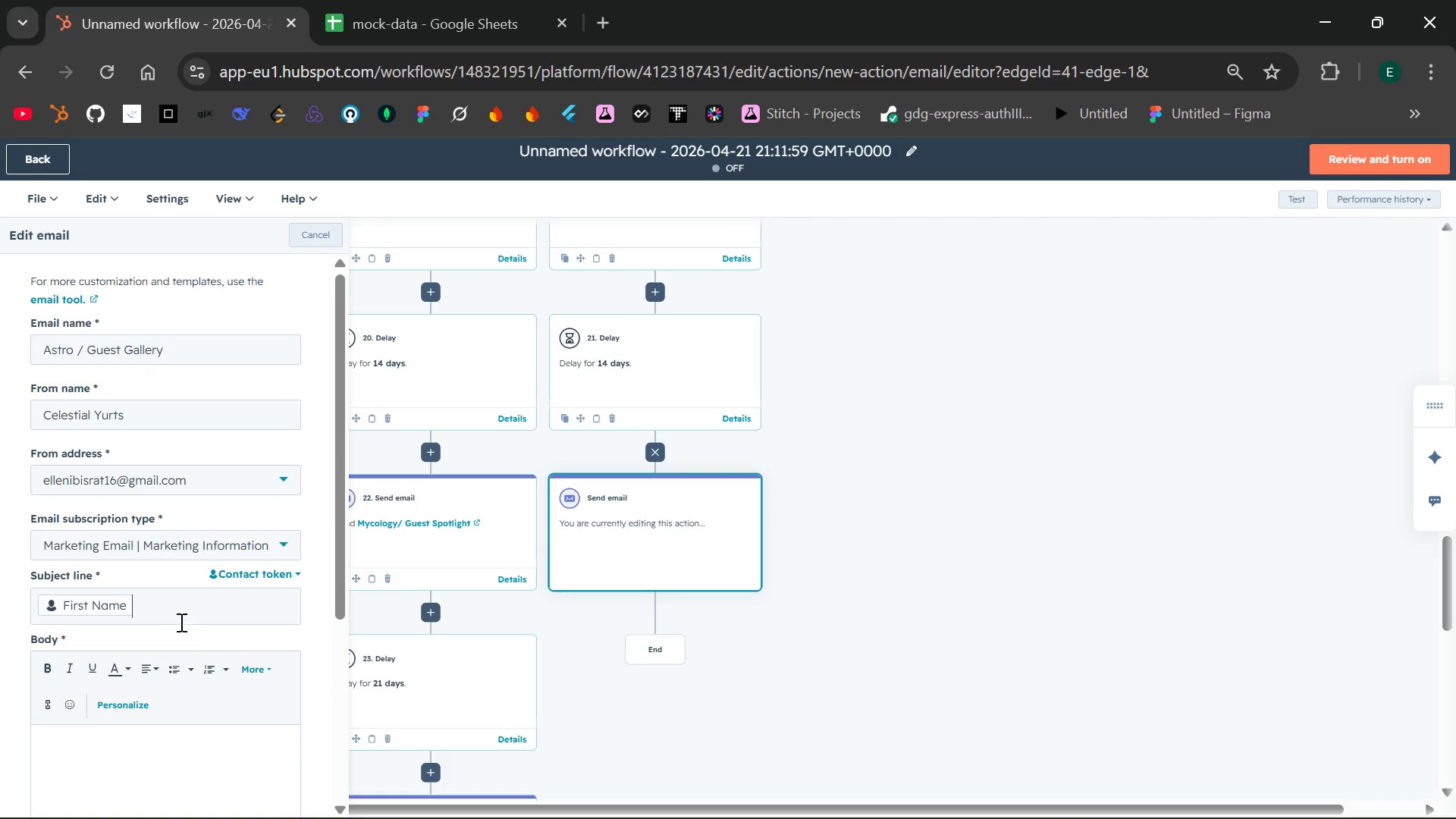 
left_click([168, 609])
 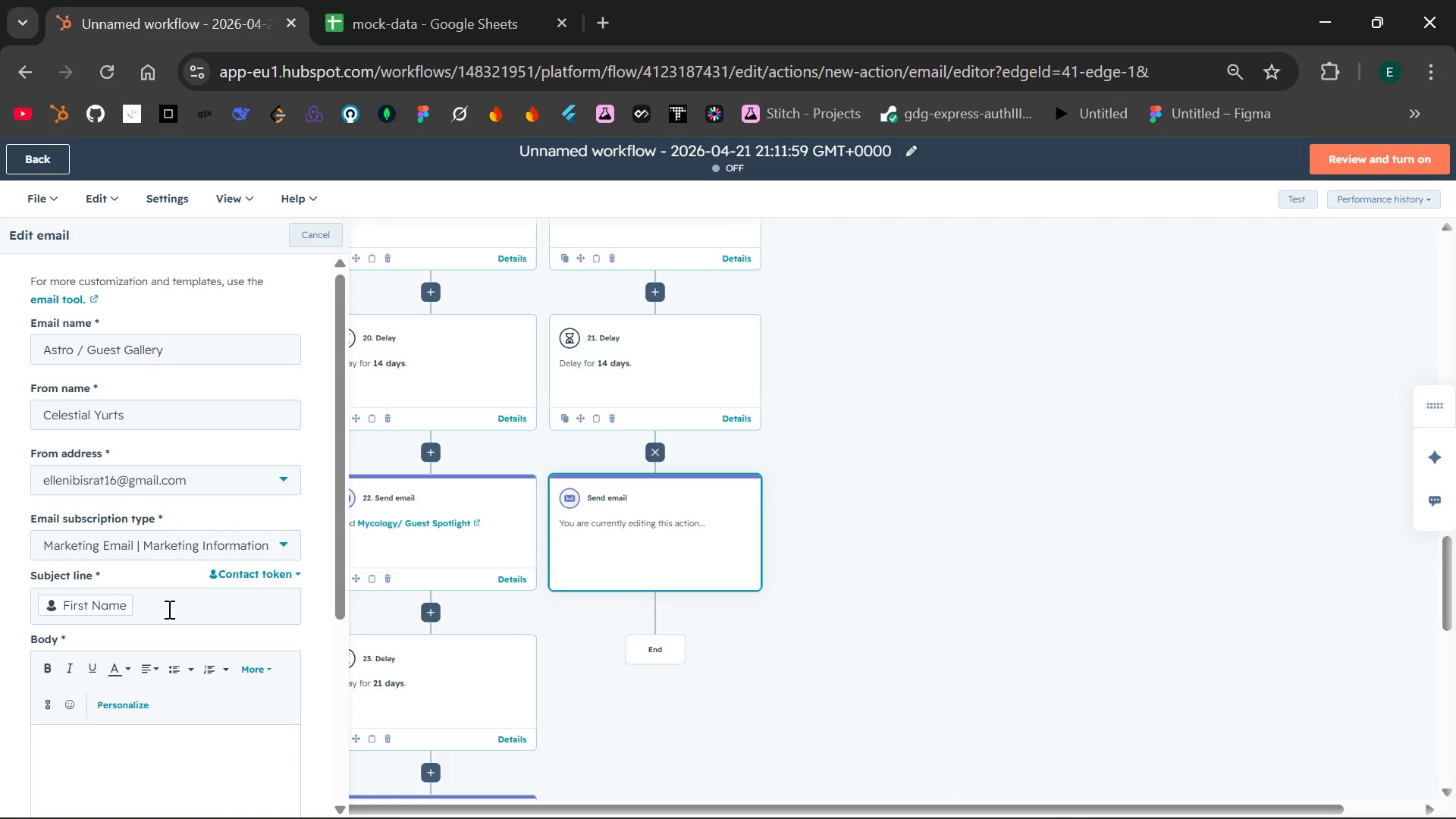 
type(, See what ourGuests Captured)
 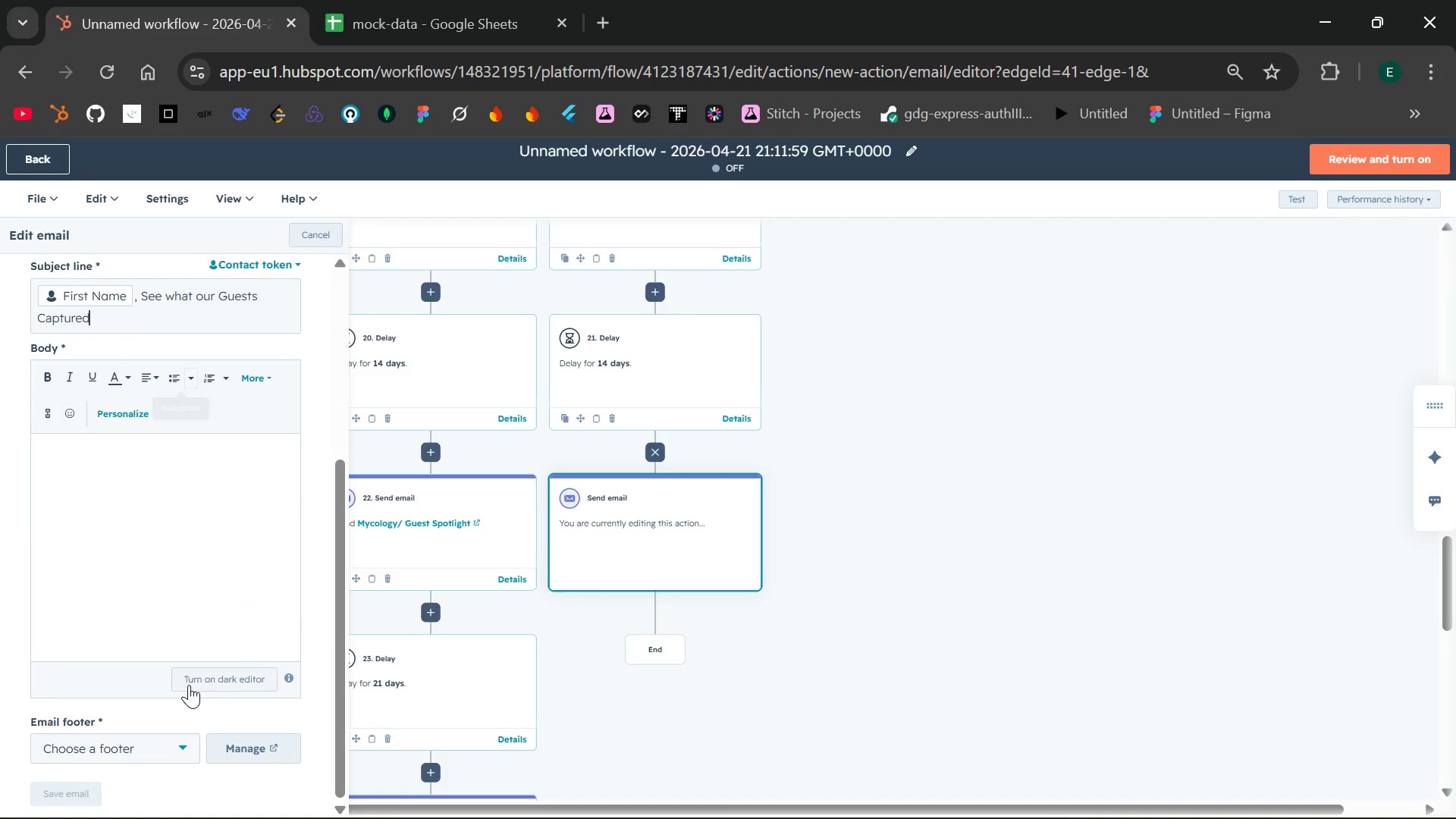 
left_click([76, 479])
 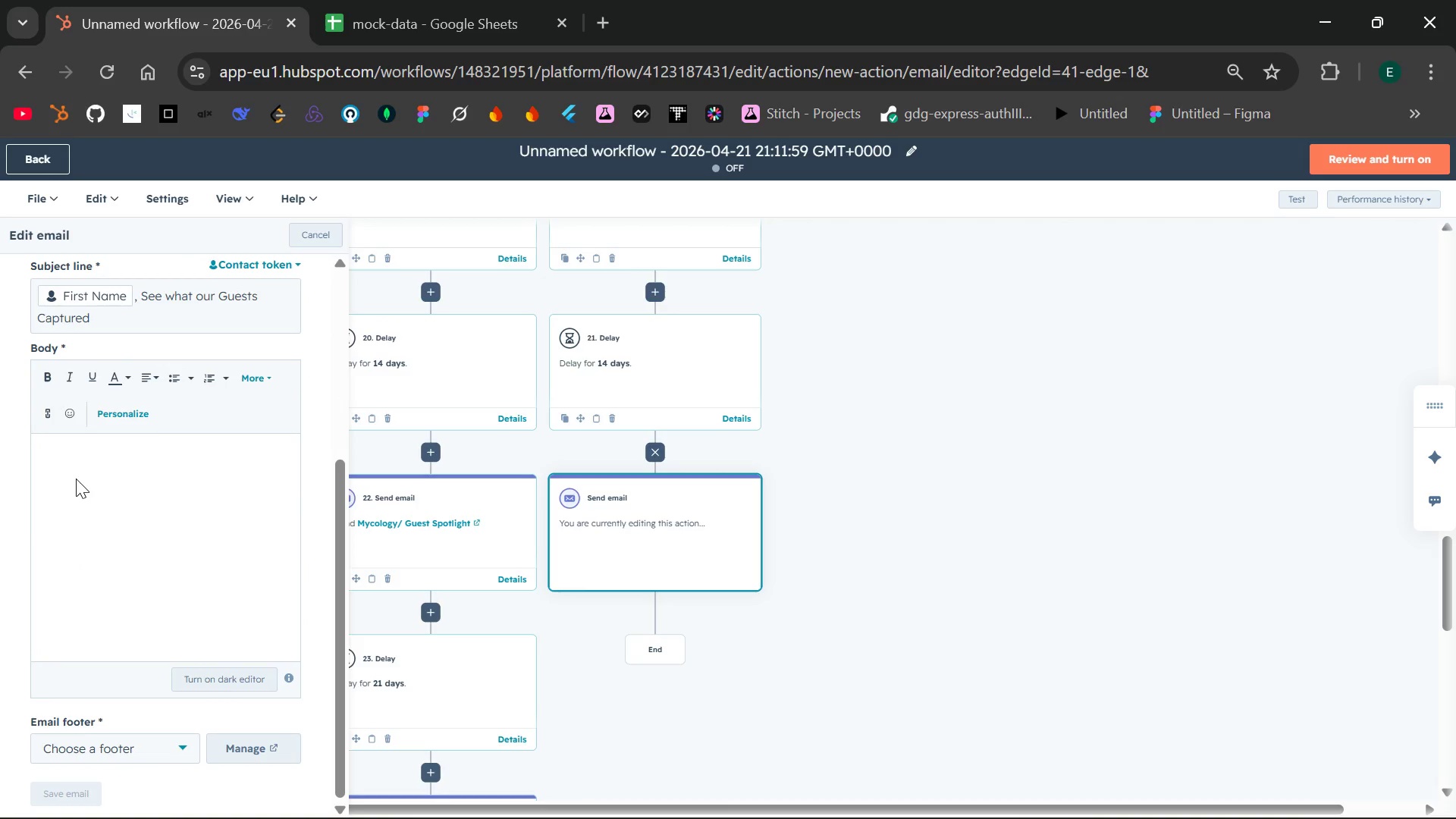 
type(i)
key(Backspace)
type(Hi)
 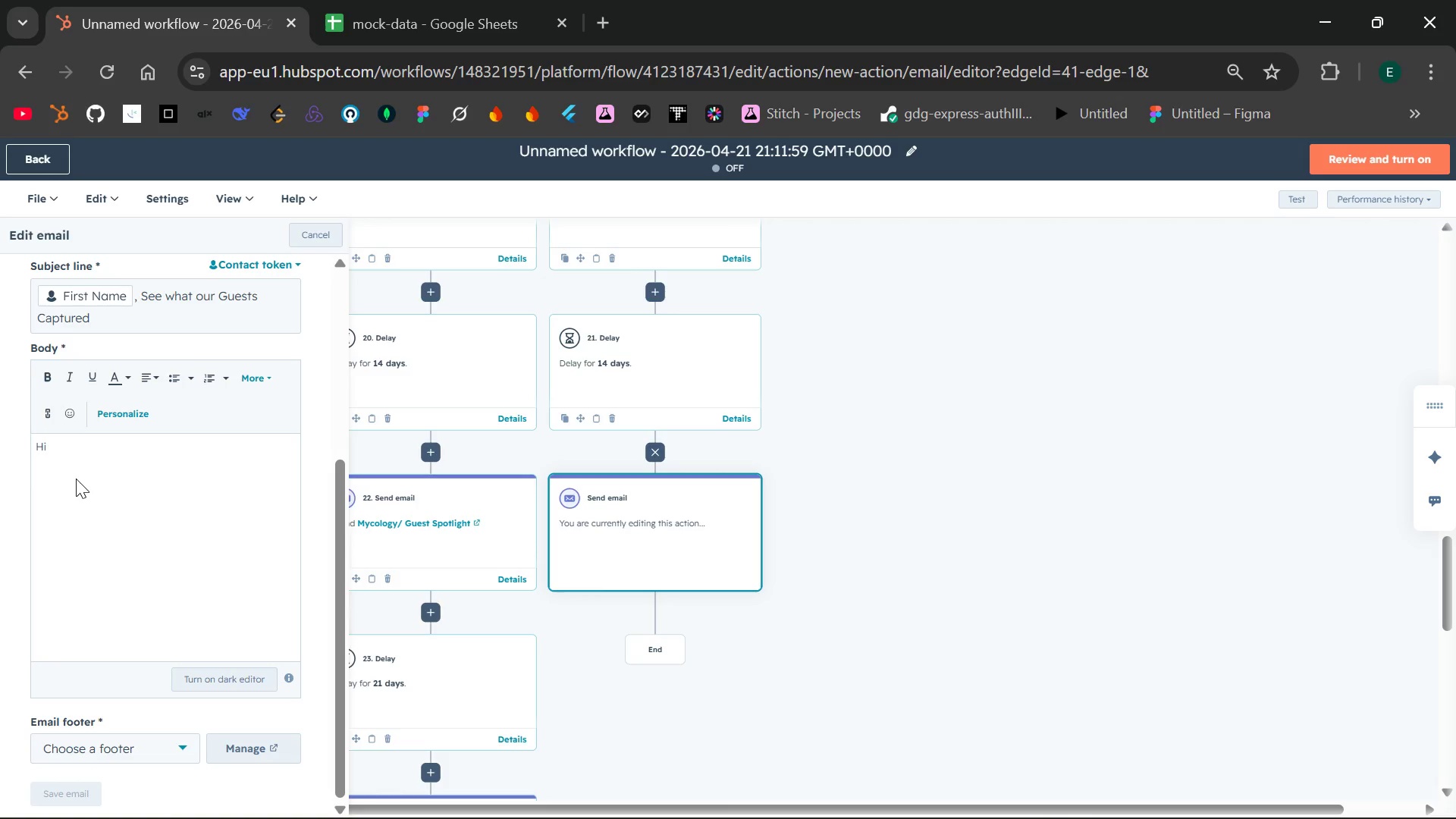 
wait(10.34)
 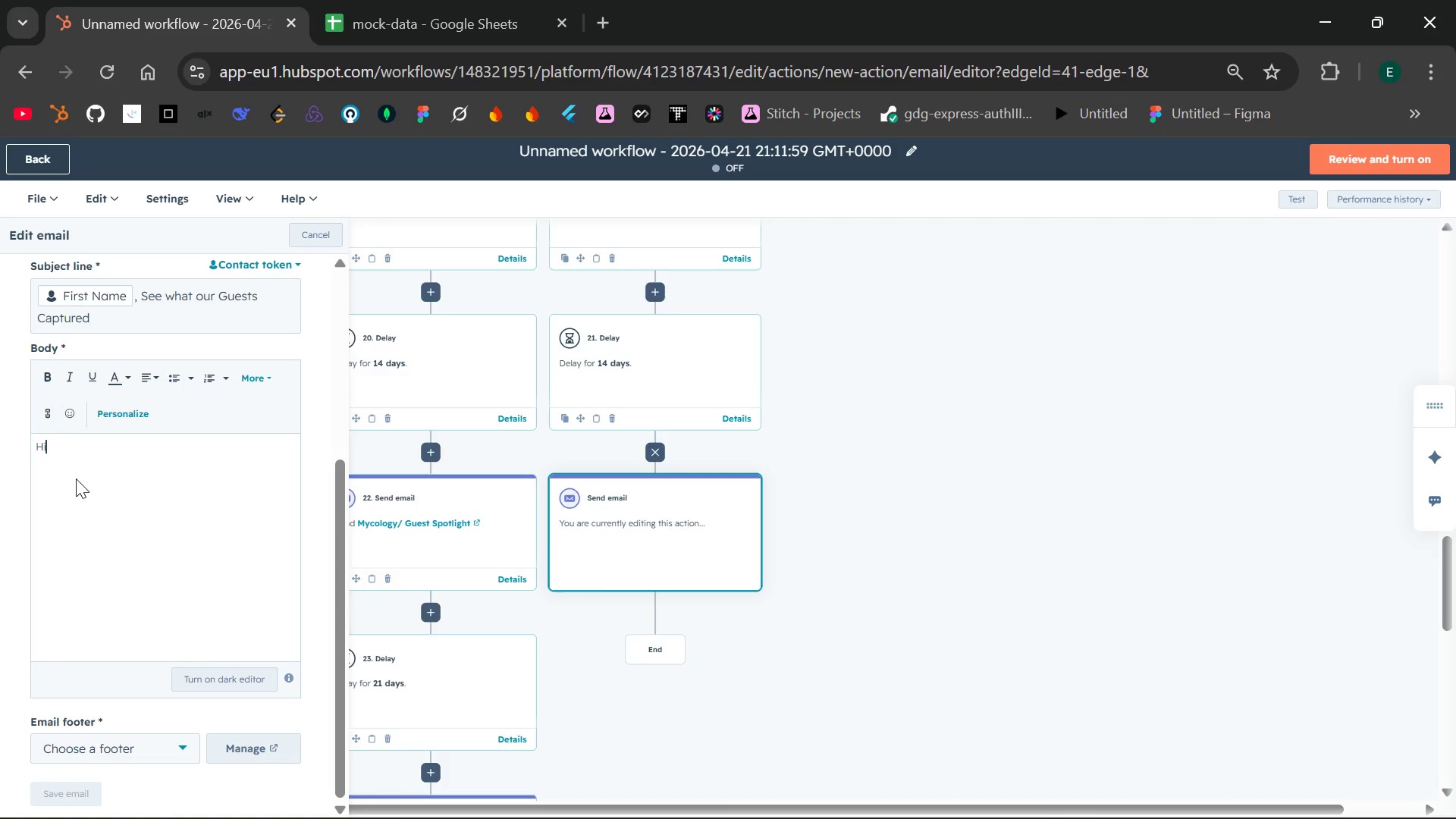 
type( {{contat)
key(Backspace)
type(ct.firstname}})
 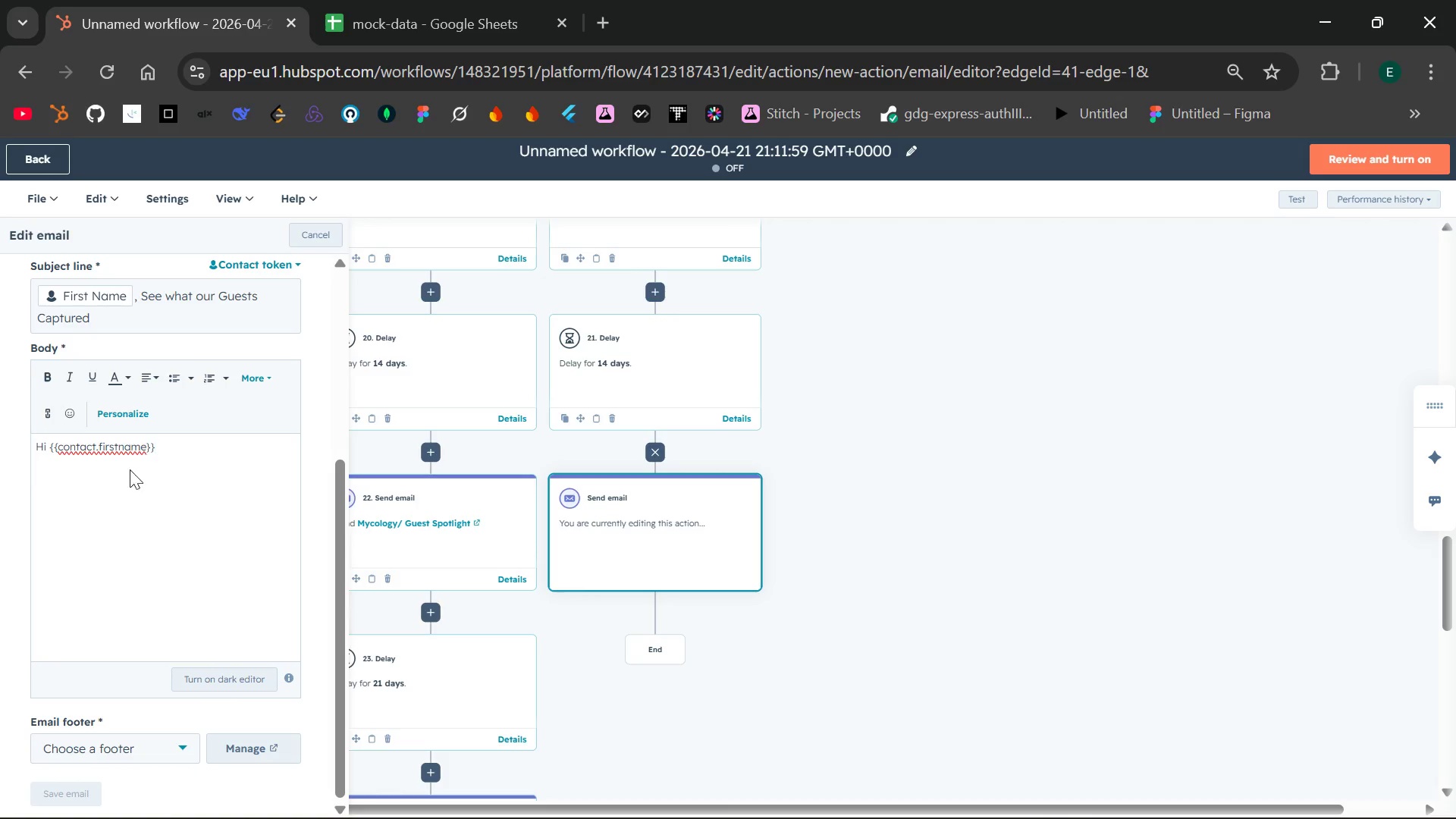 
key(Comma)
 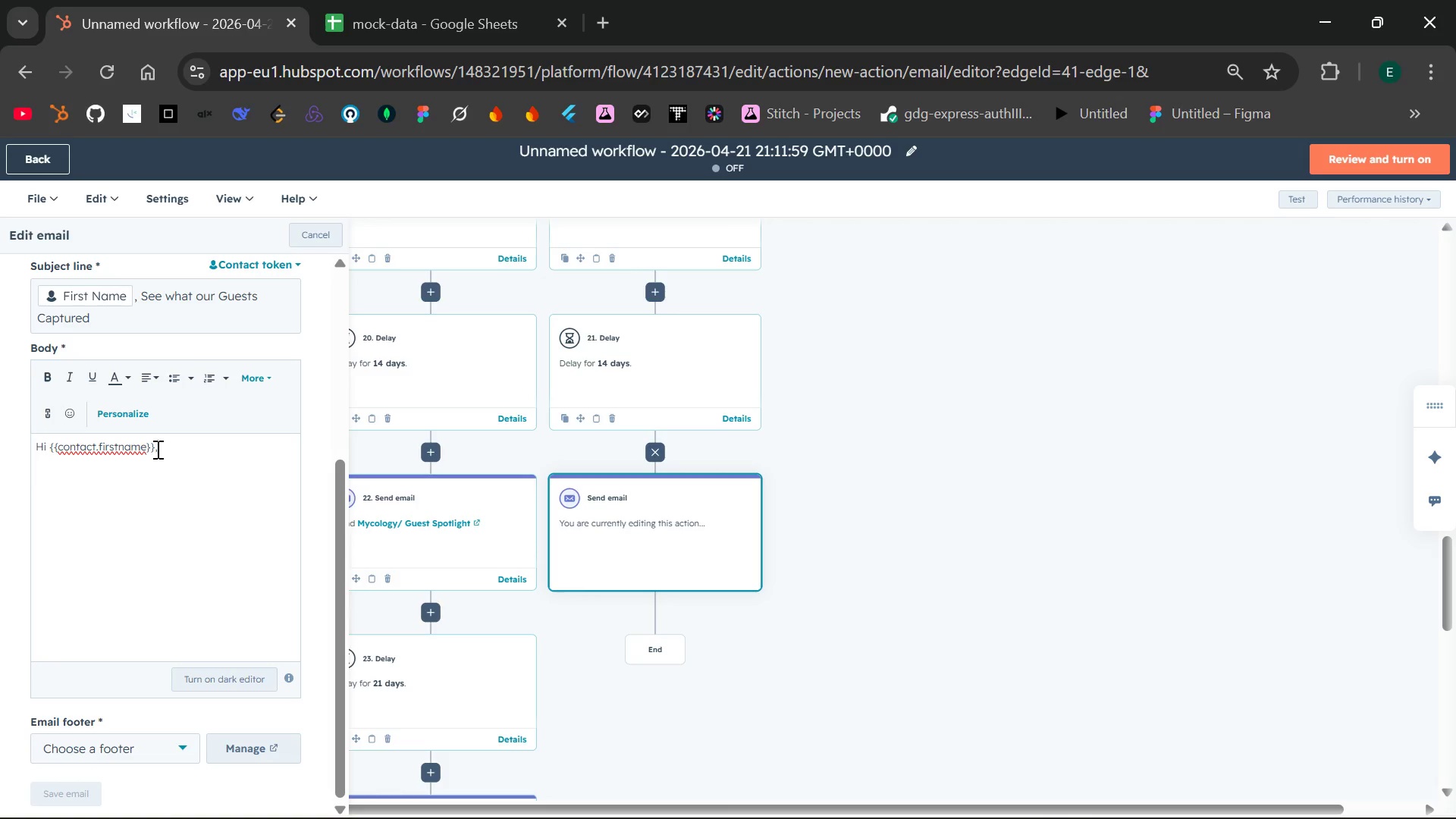 
left_click_drag(start_coordinate=[152, 445], to_coordinate=[59, 444])
 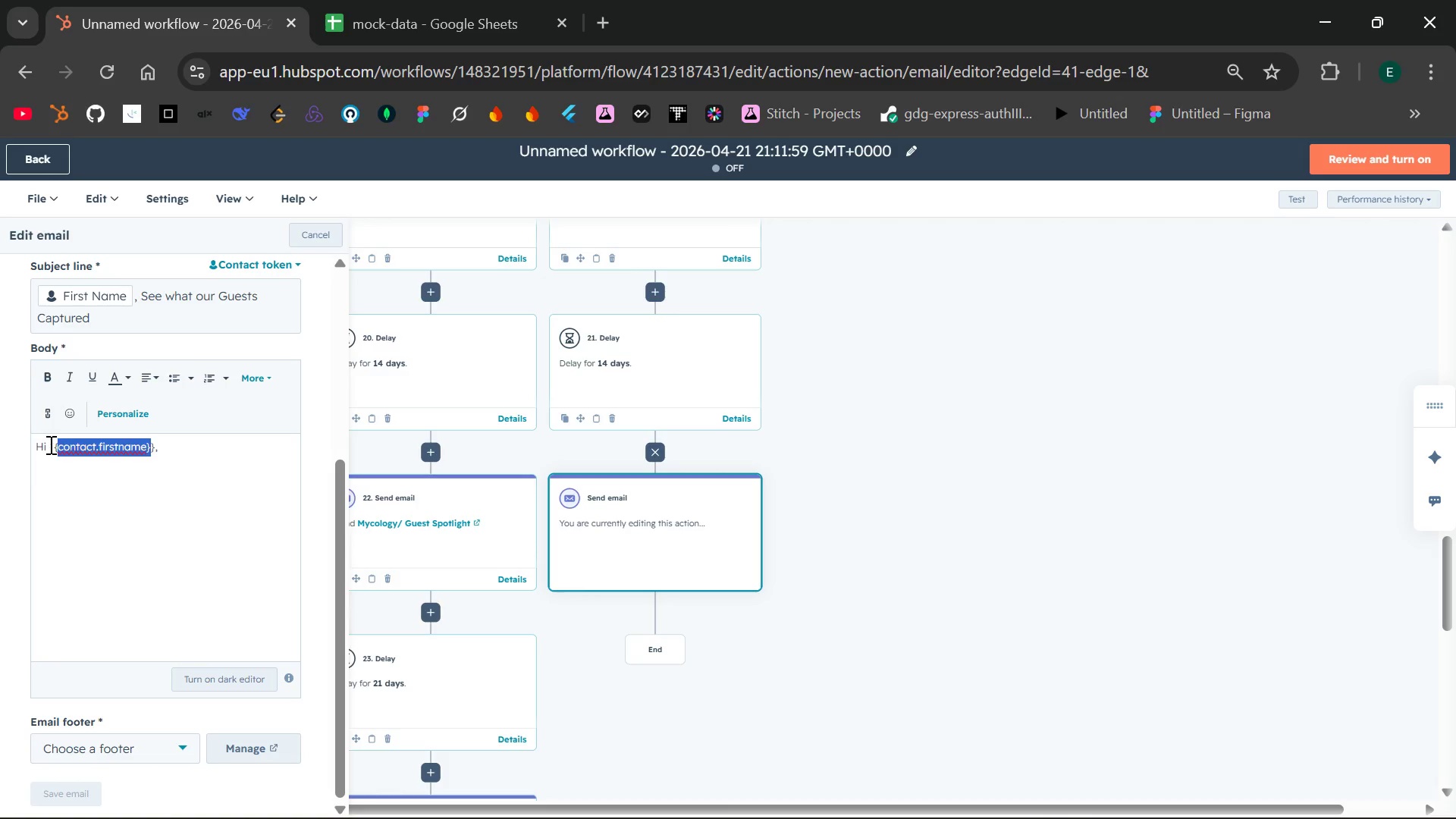 
left_click([49, 444])
 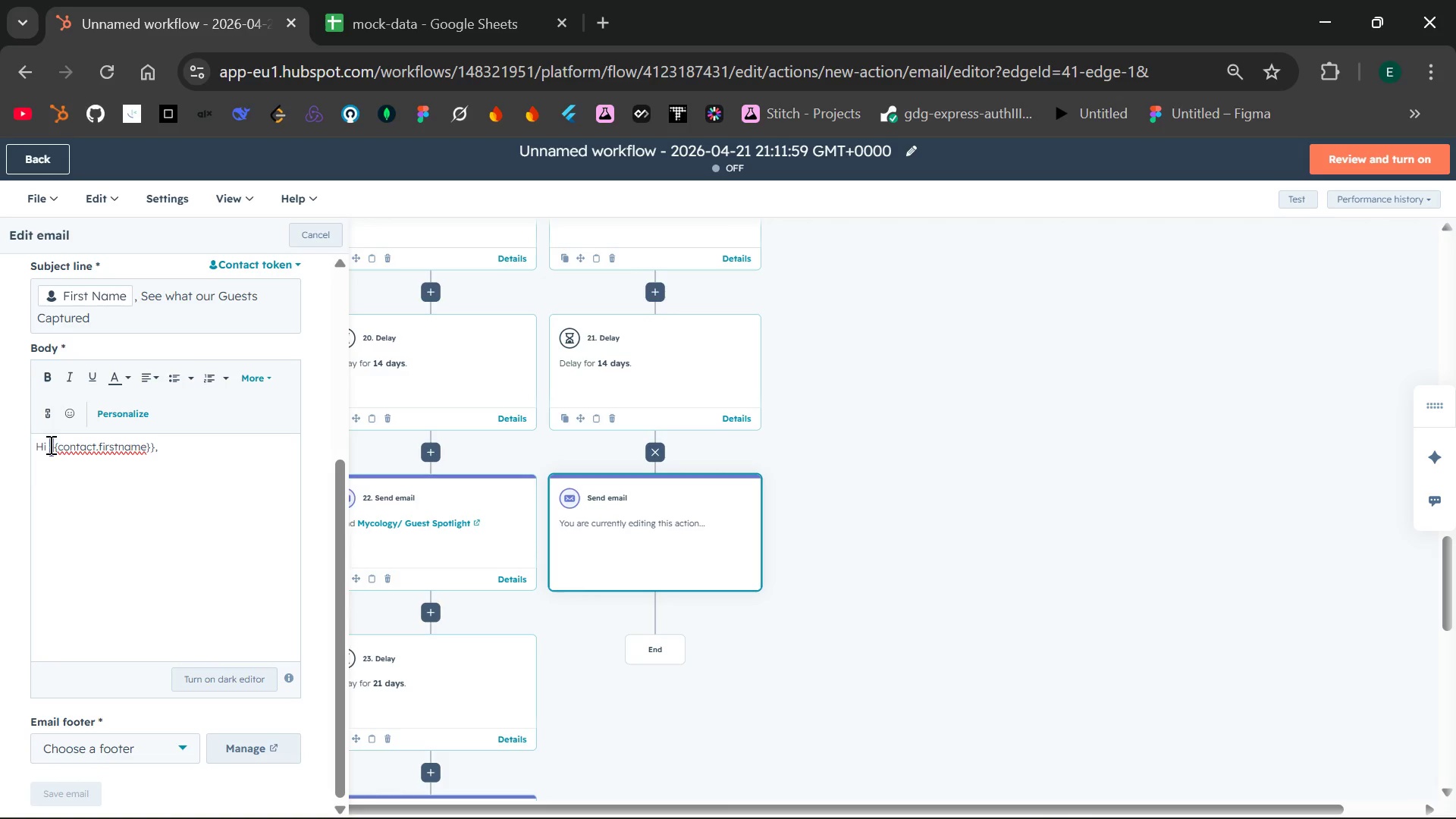 
left_click_drag(start_coordinate=[49, 444], to_coordinate=[154, 445])
 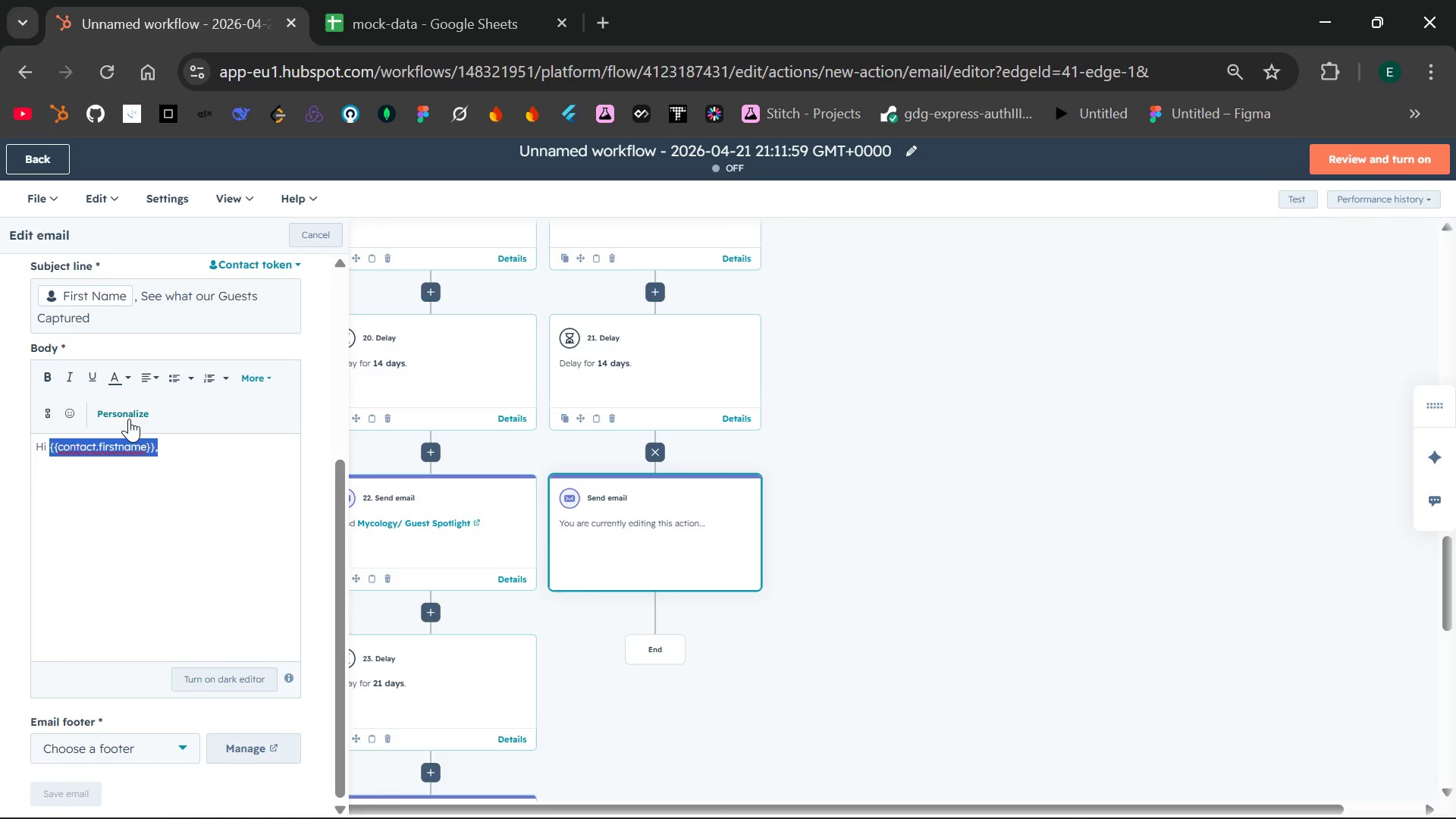 
left_click([129, 419])
 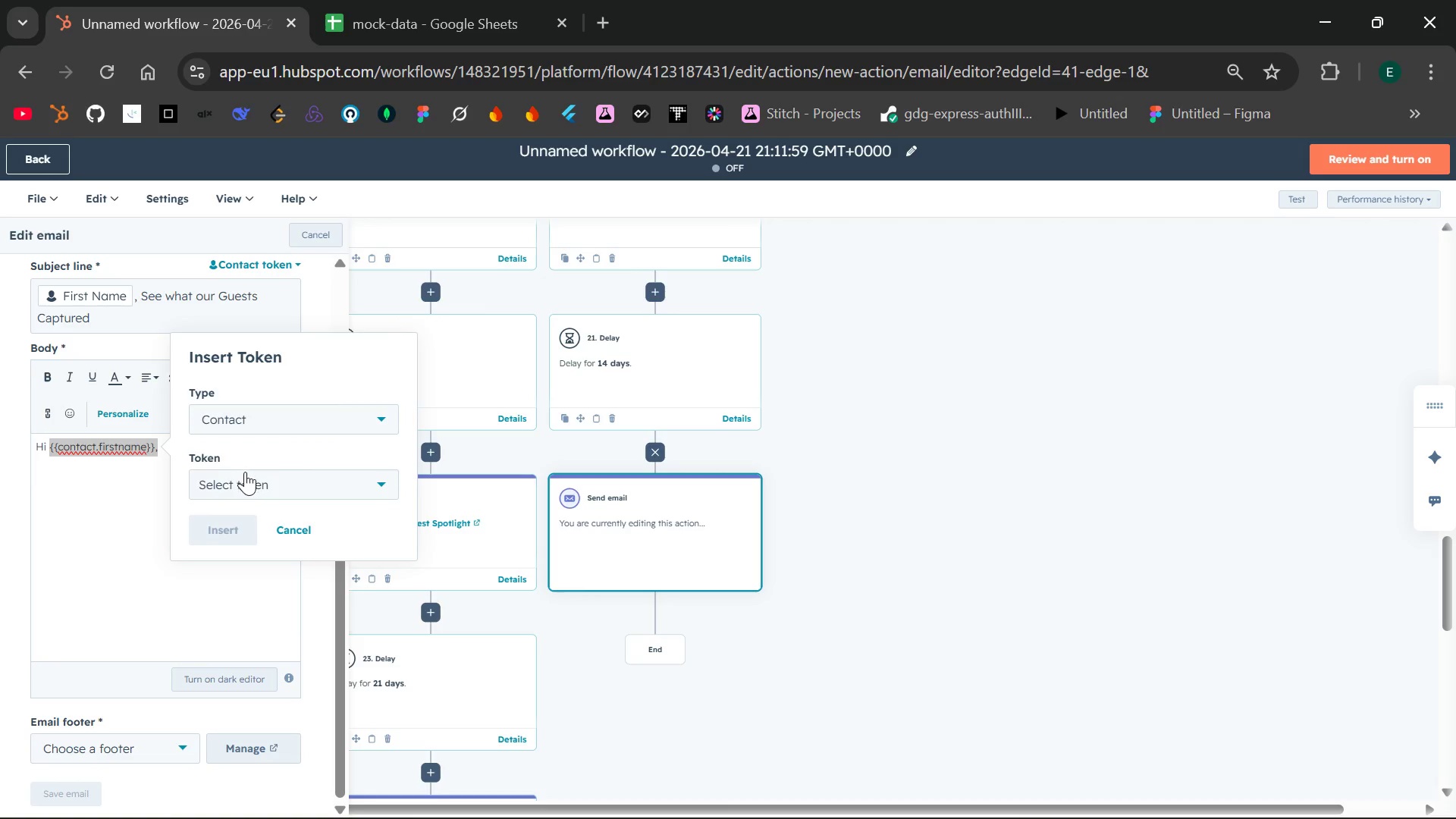 
left_click([247, 477])
 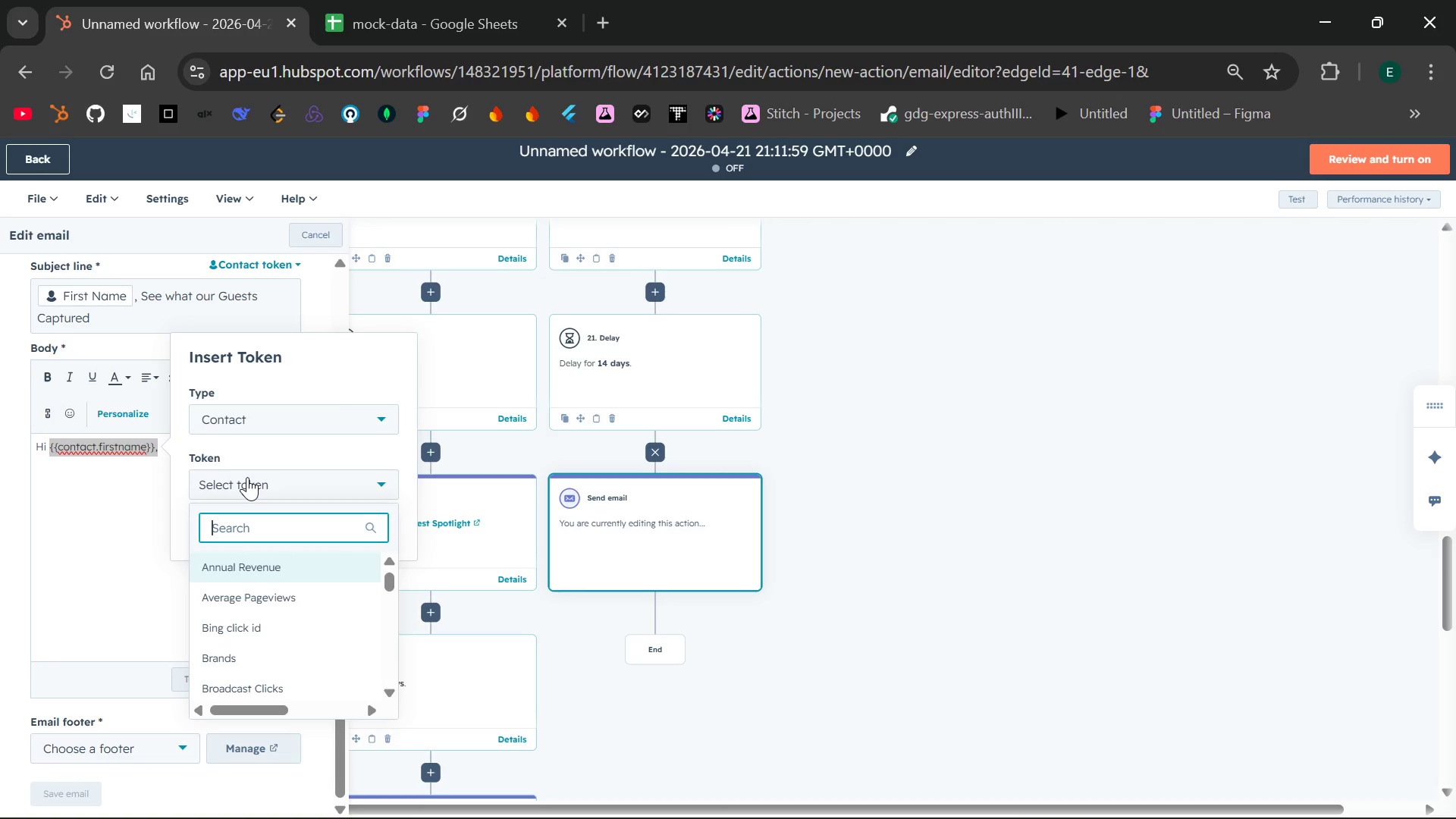 
wait(6.81)
 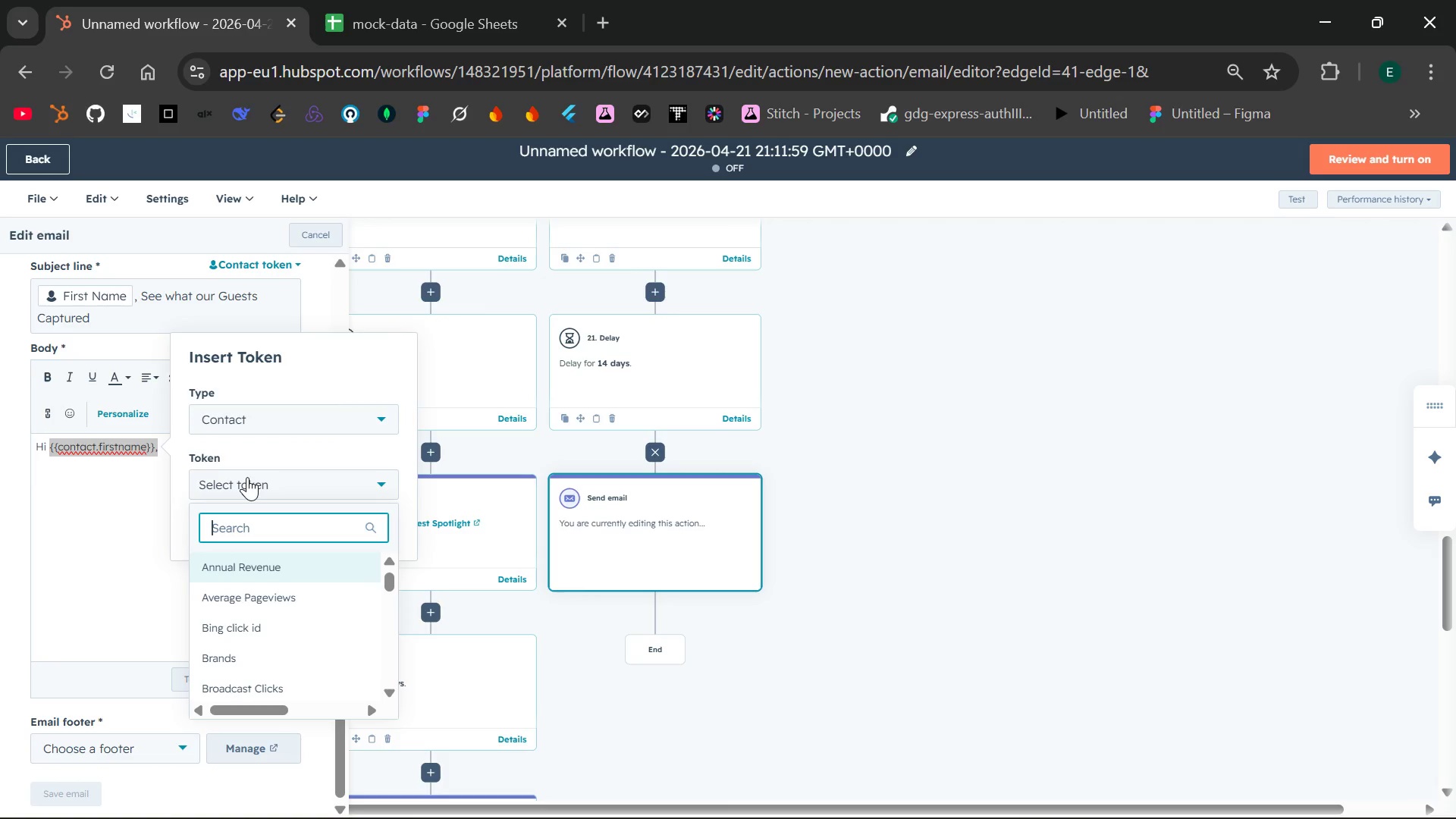 
type(first n)
 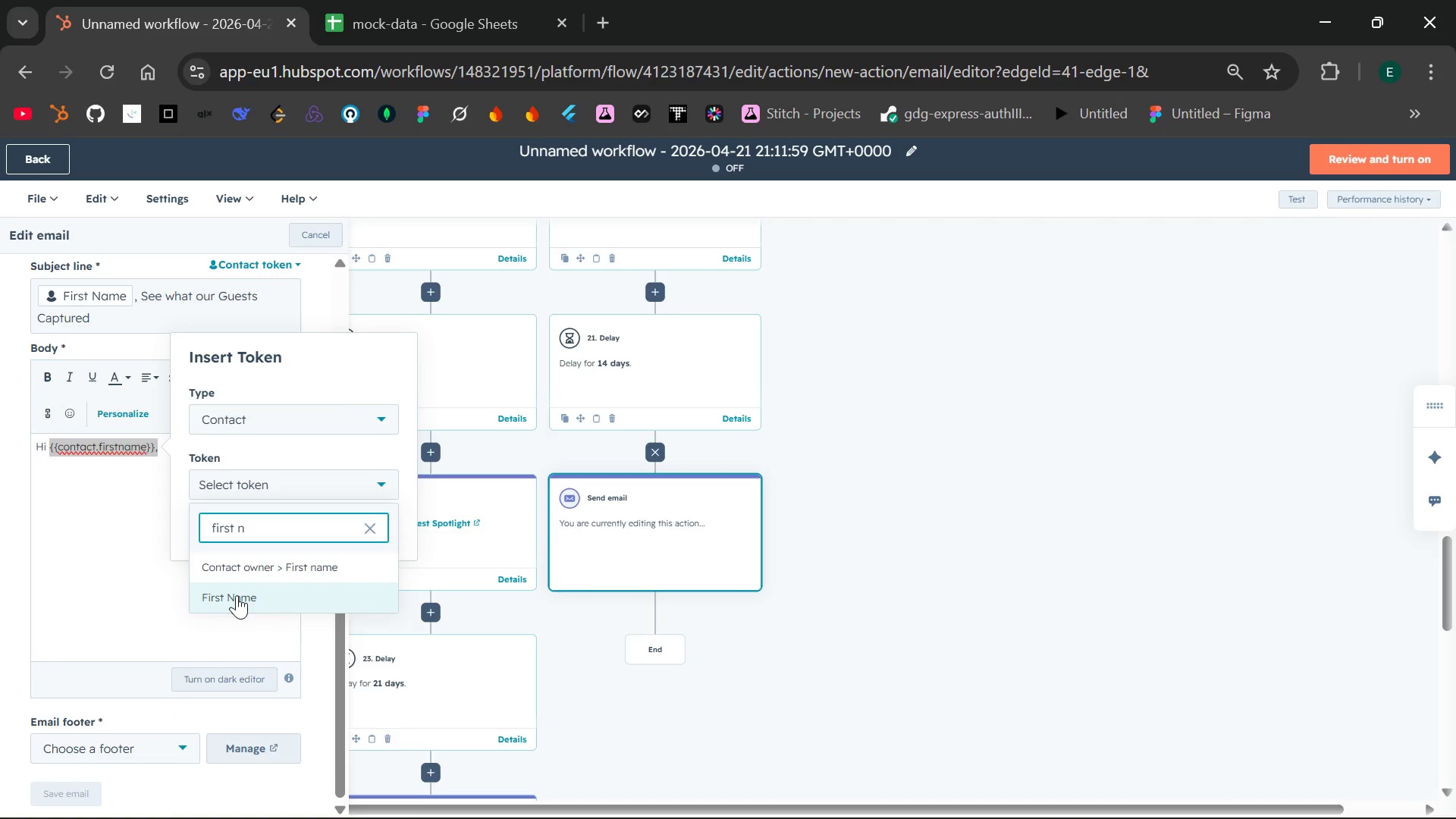 
left_click([237, 595])
 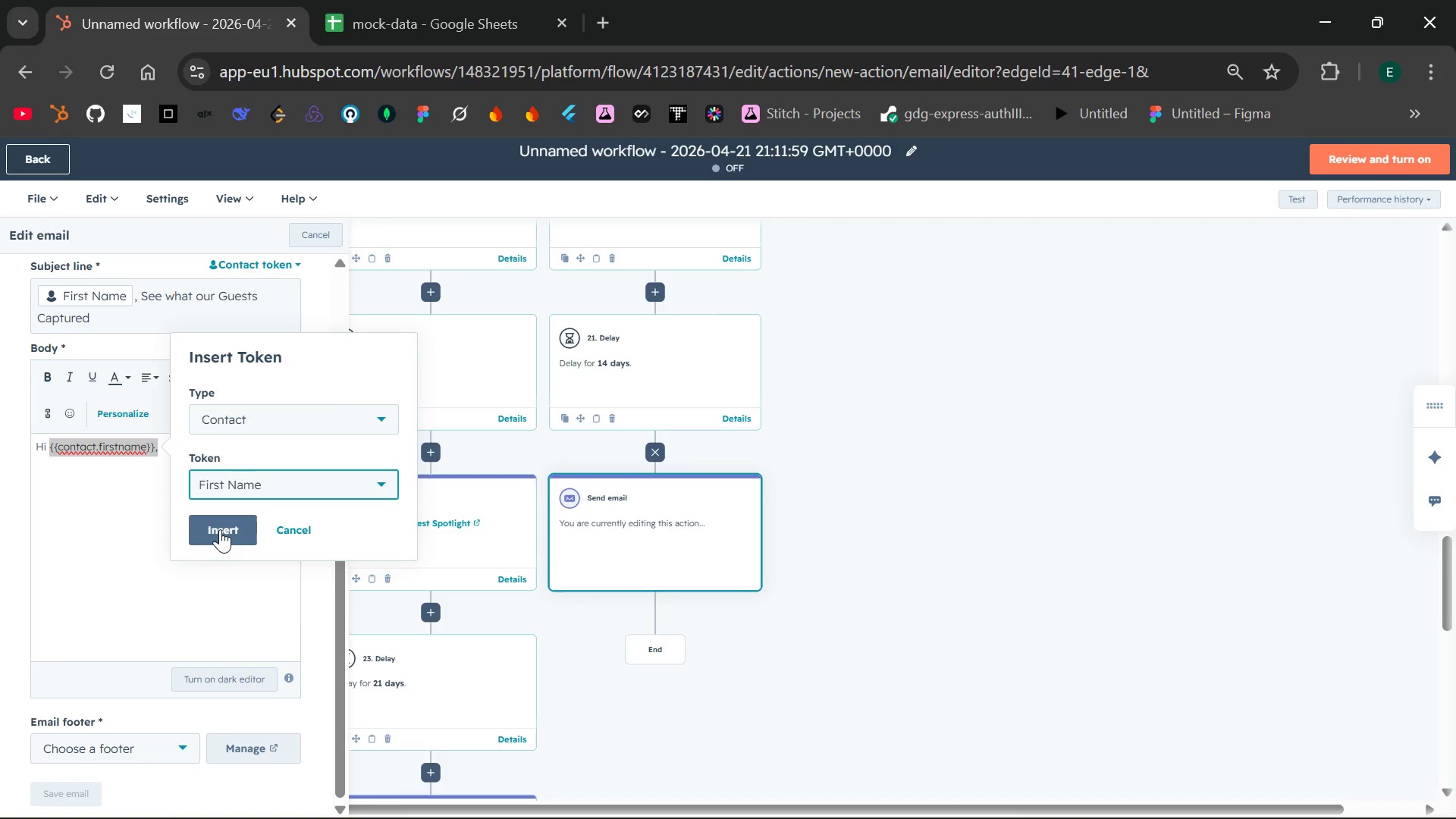 
left_click([220, 529])
 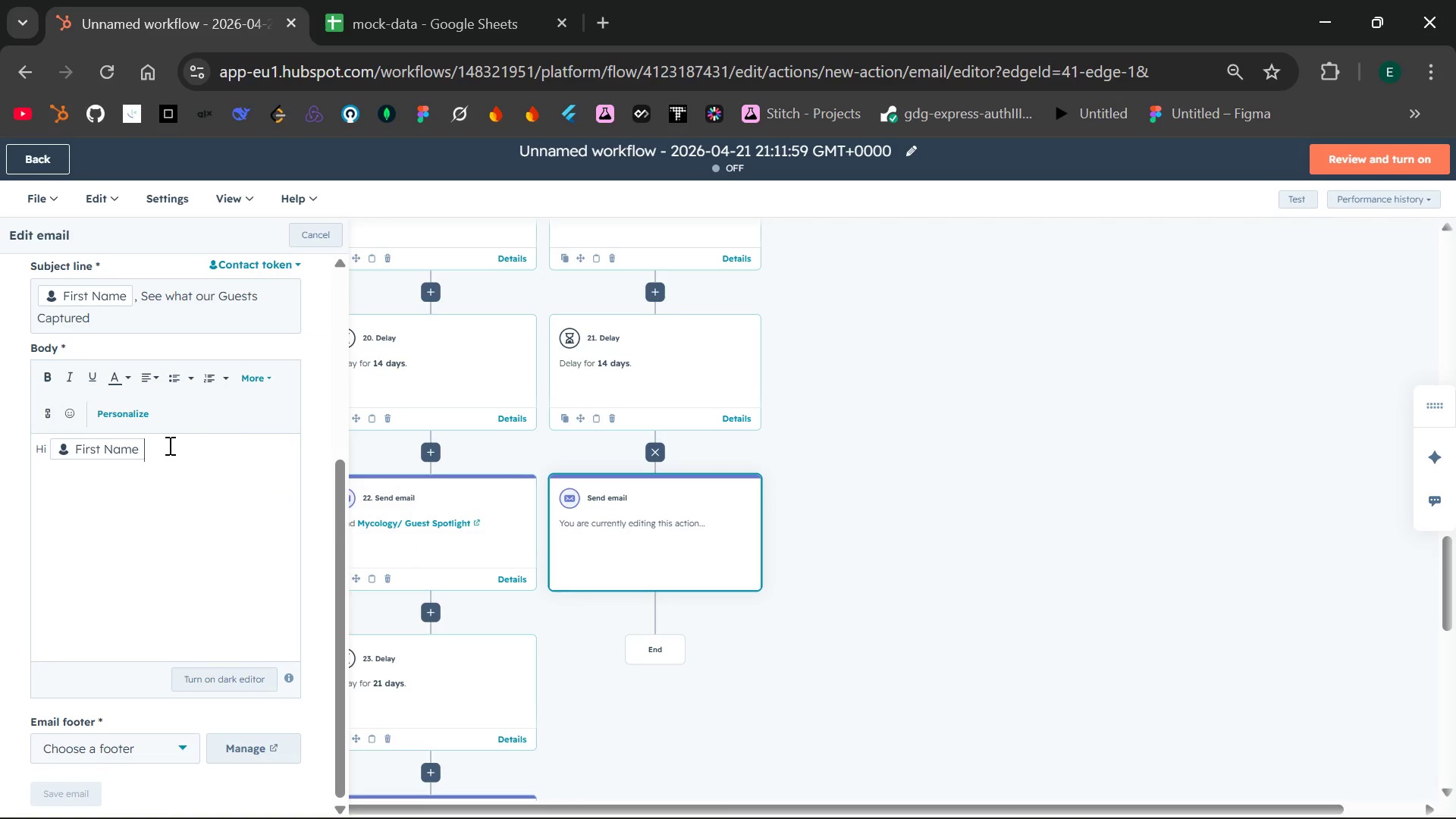 
key(Comma)
 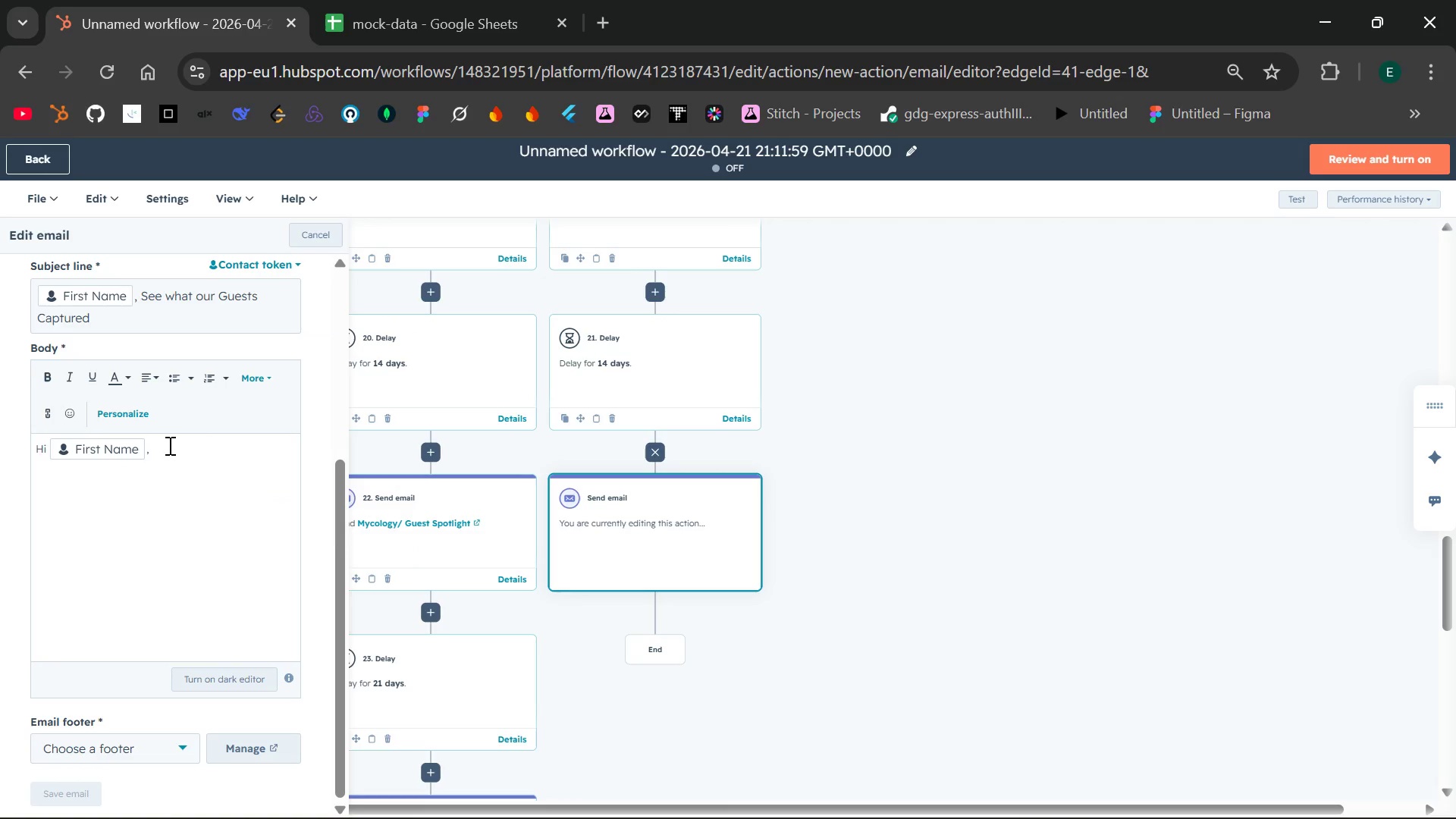 
key(Enter)
 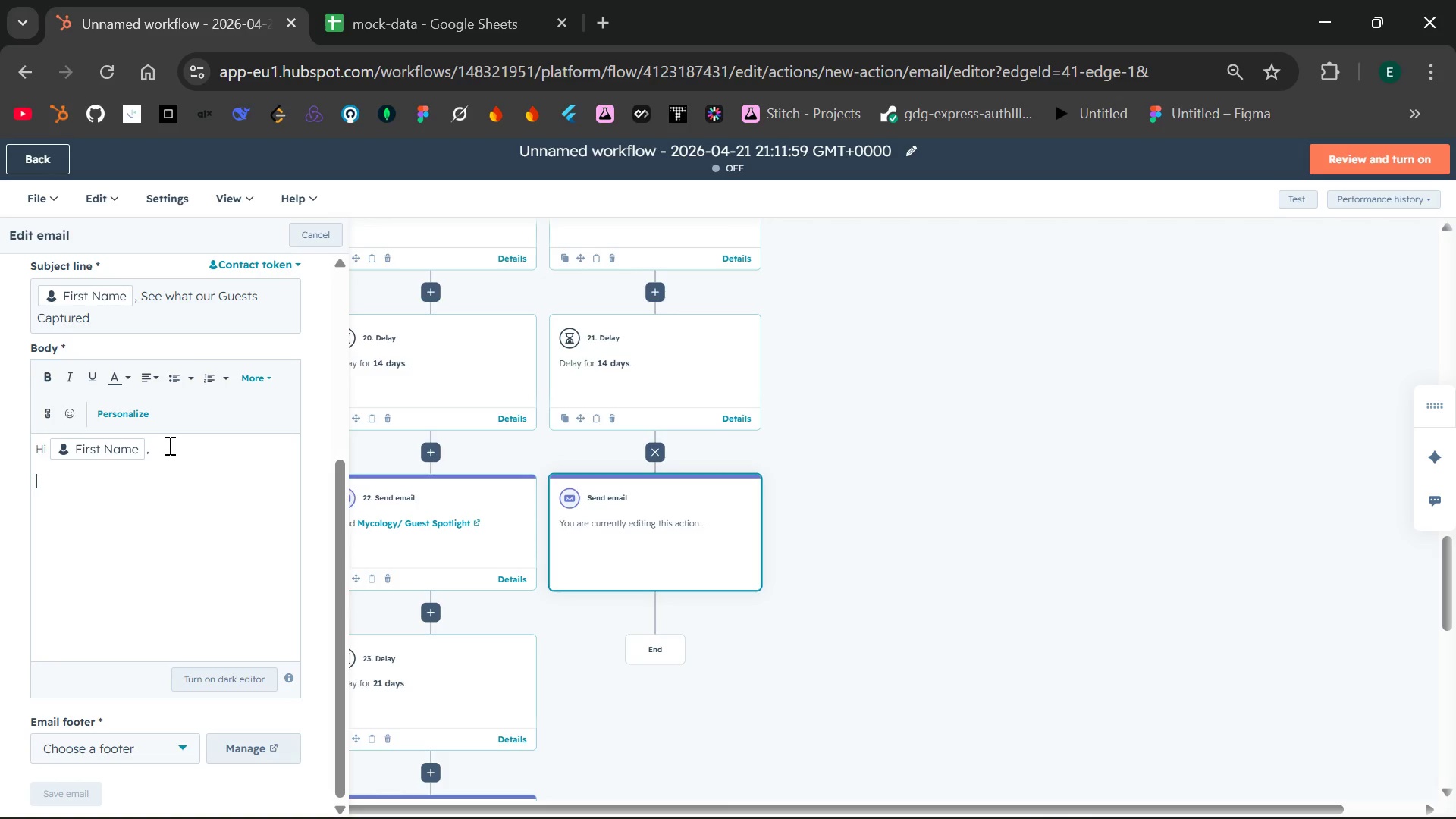 
wait(23.73)
 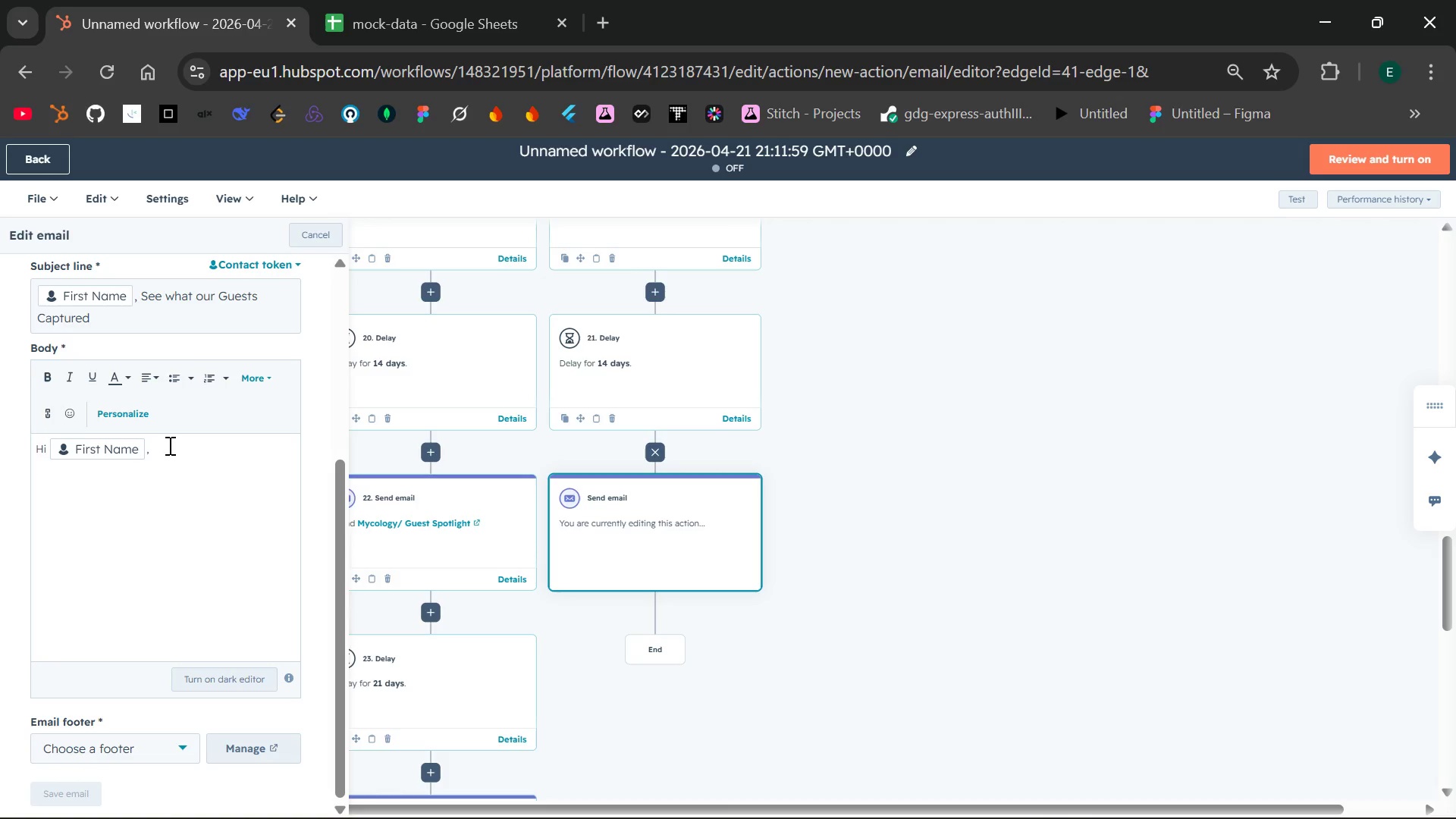 
type(We are constantly ammazed )
key(Backspace)
key(Backspace)
key(Backspace)
key(Backspace)
key(Backspace)
key(Backspace)
type(azed by what or)
key(Backspace)
type(ur gus)
key(Backspace)
type(ests capture under d)
key(Backspace)
type(our dark skies.)
 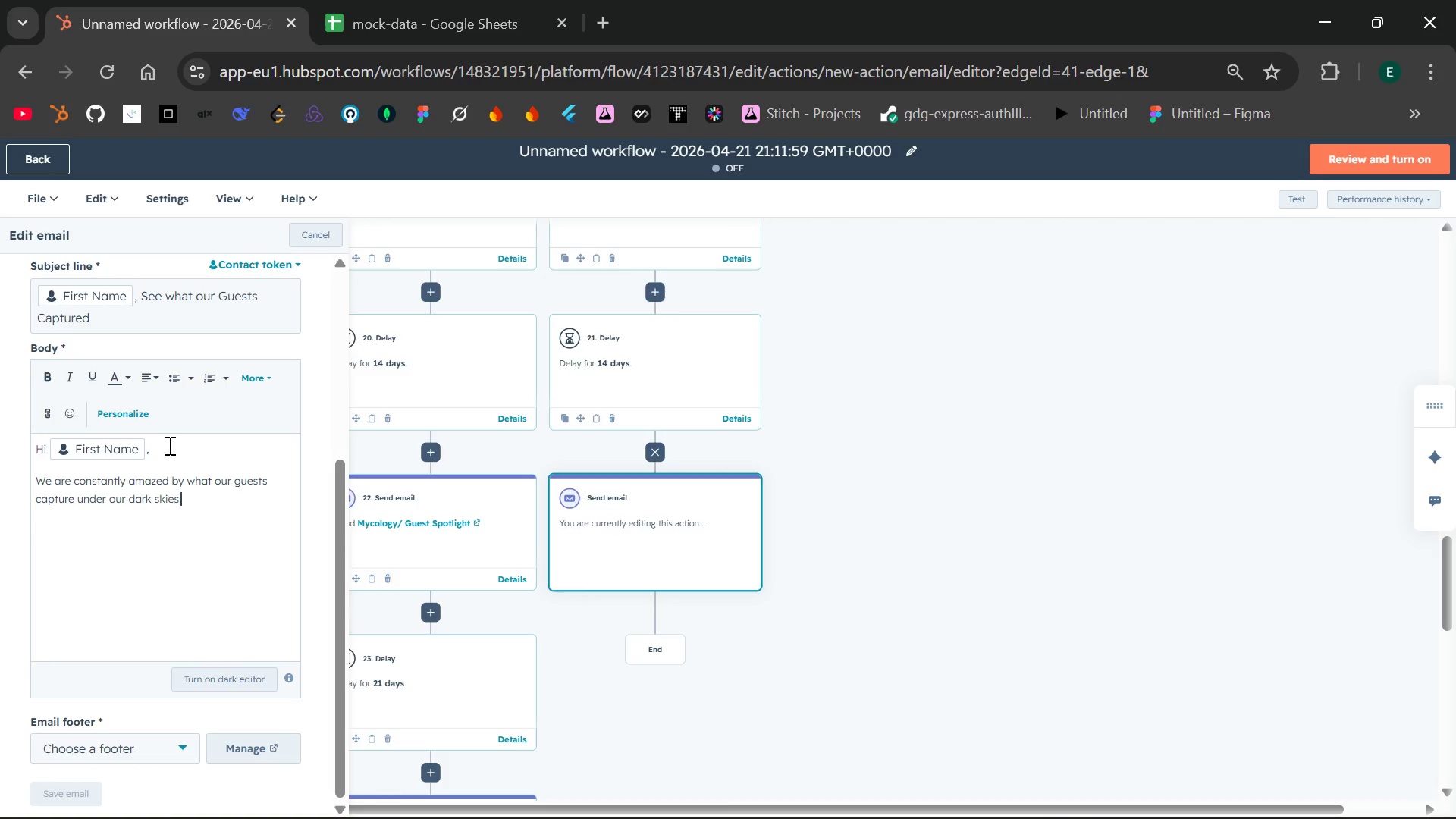 
key(Enter)
 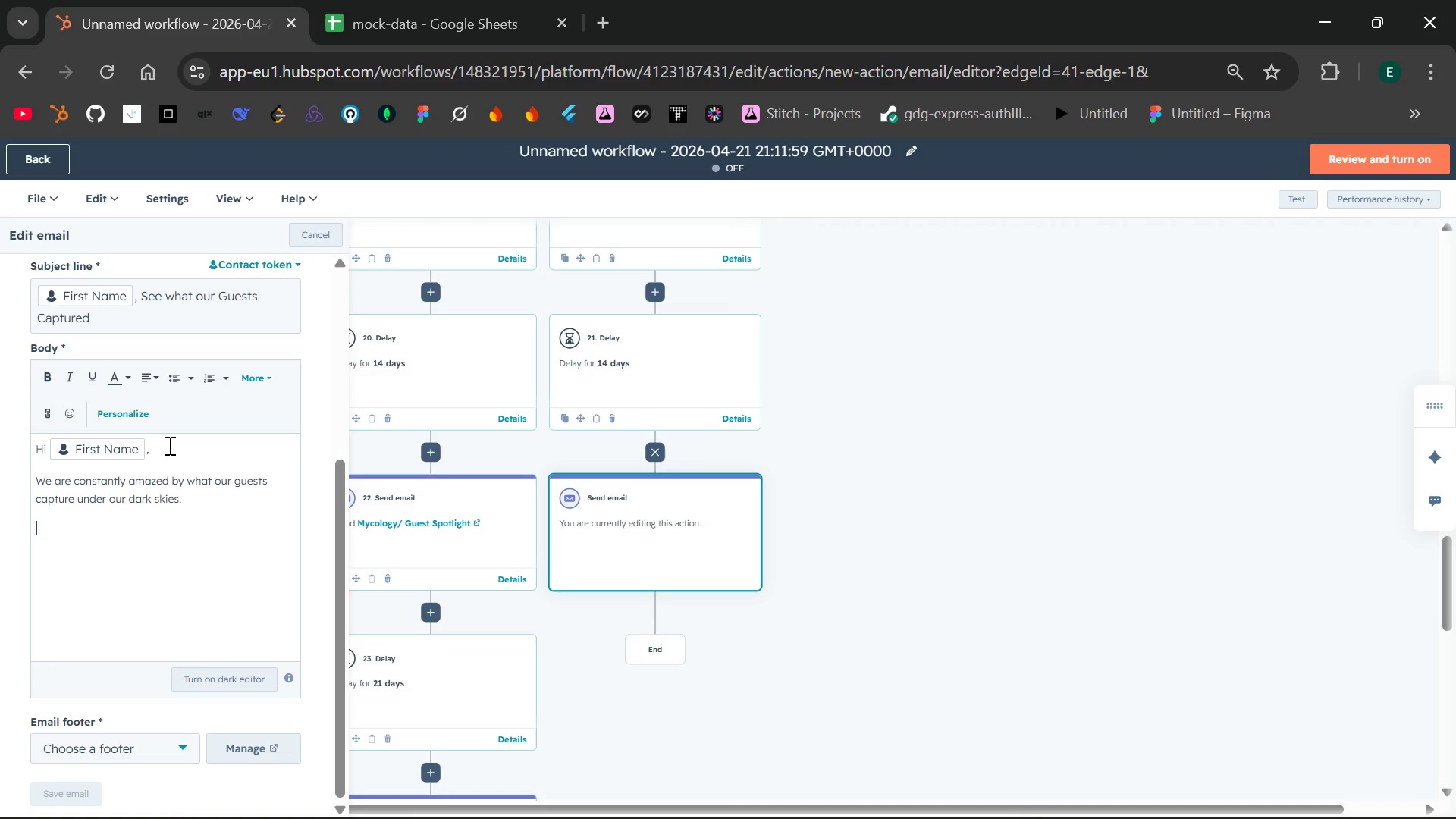 
wait(10.3)
 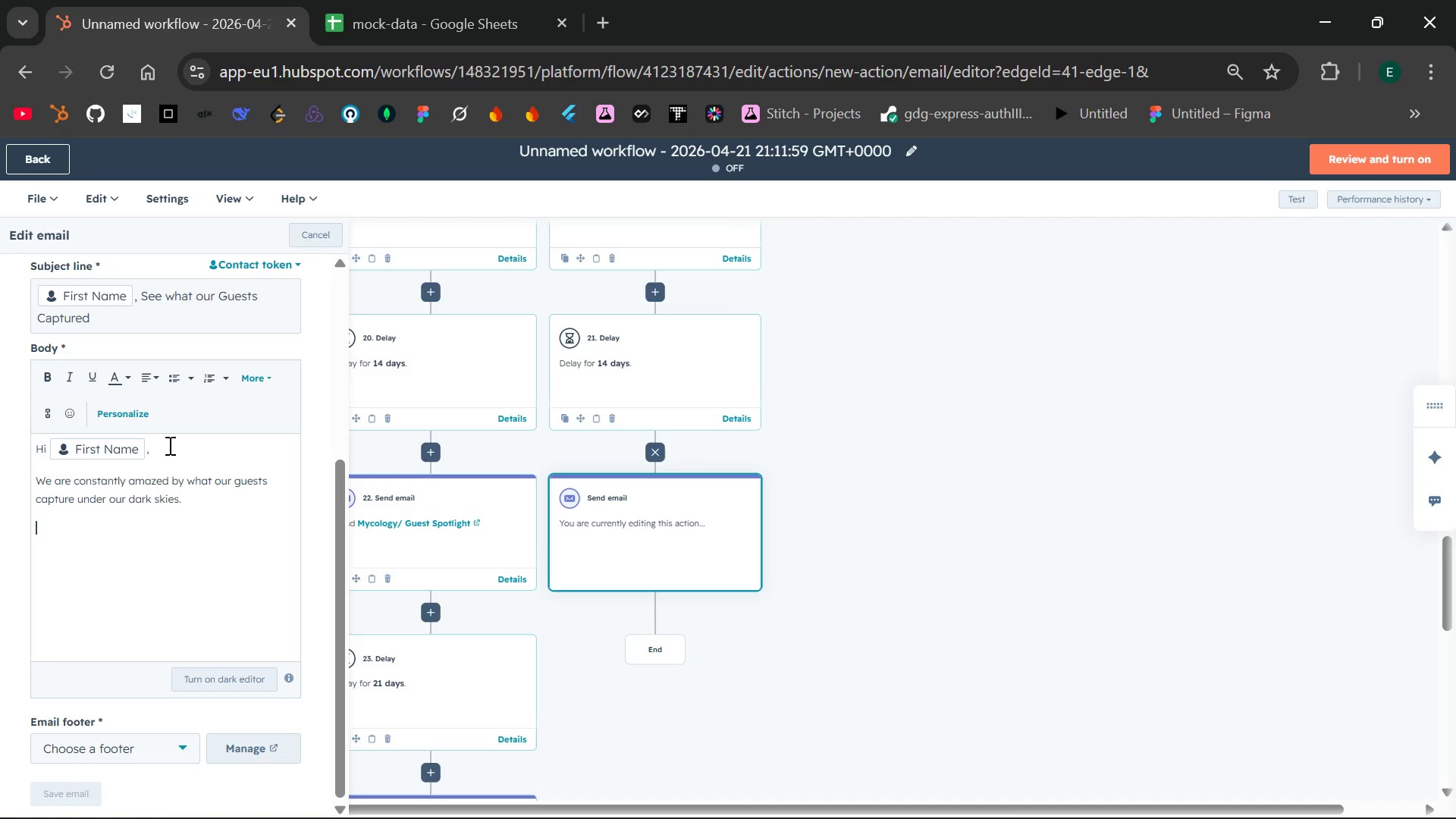 
type(Thinking about your next Visit)
key(Backspace)
key(Backspace)
key(Backspace)
key(Backspace)
key(Backspace)
type(visit)
 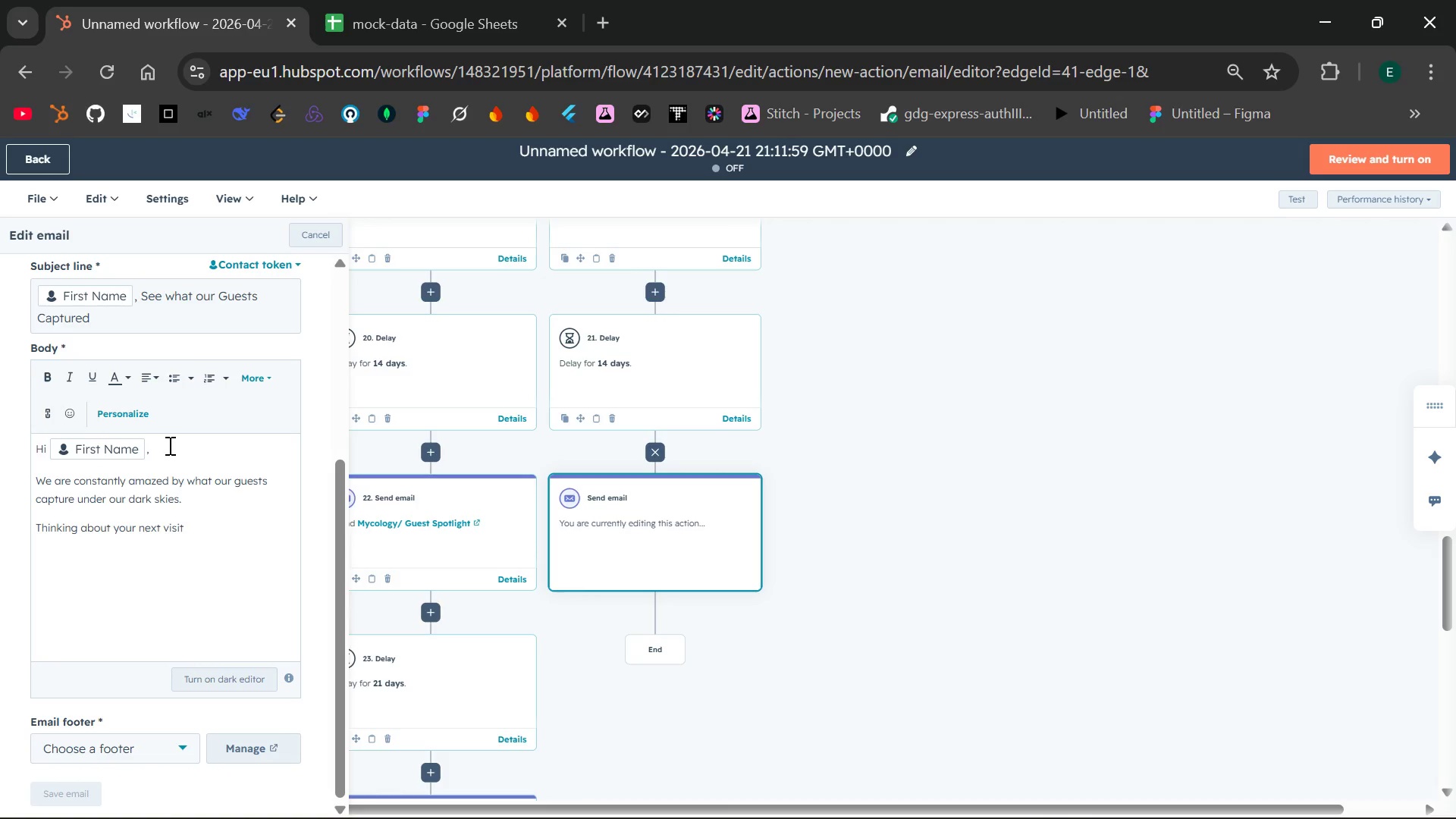 
type(? We would live to see your f)
key(Backspace)
type(shoot)
key(Backspace)
key(Backspace)
type(ts from celestial yurts)
 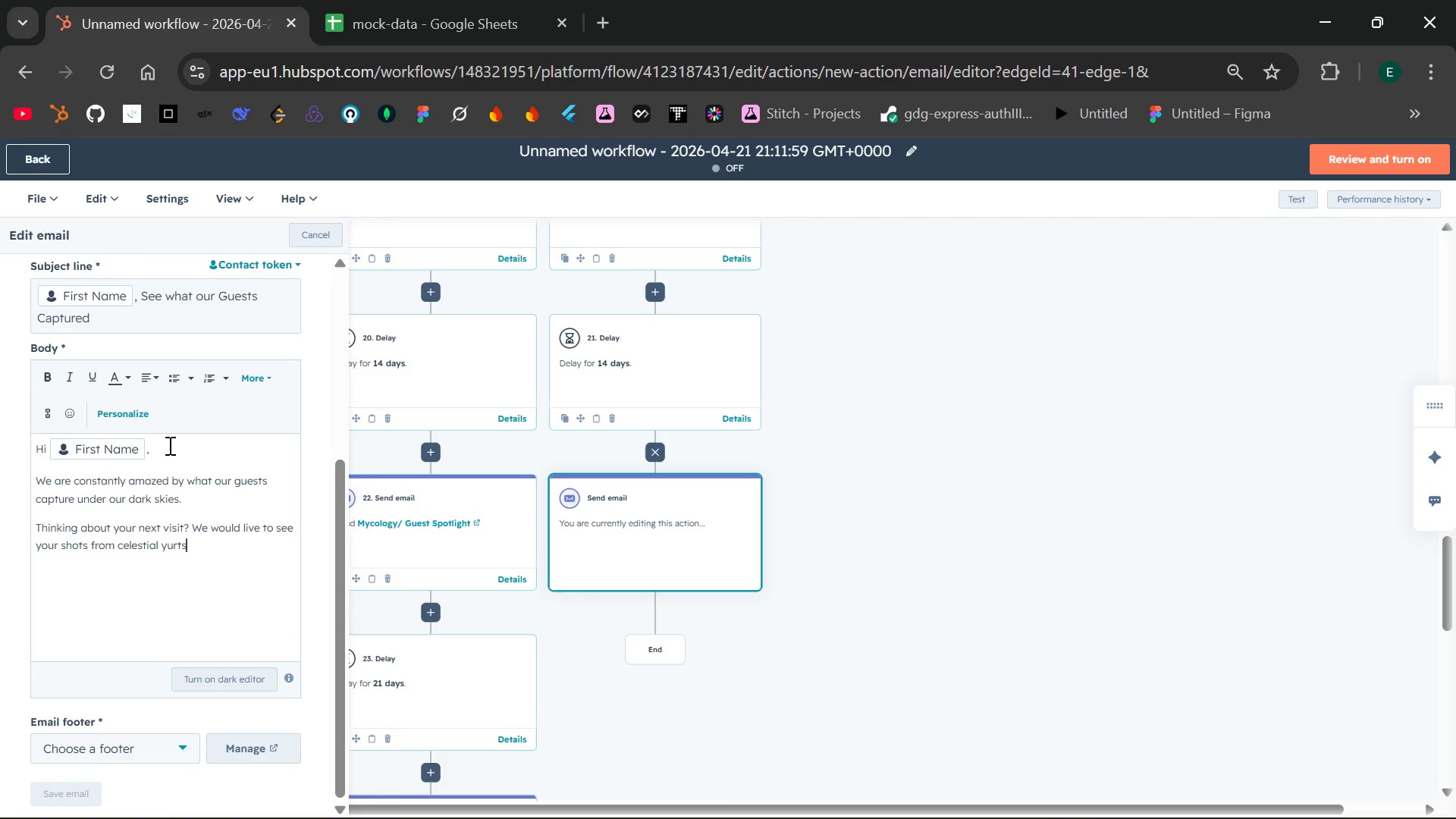 
key(Period)
 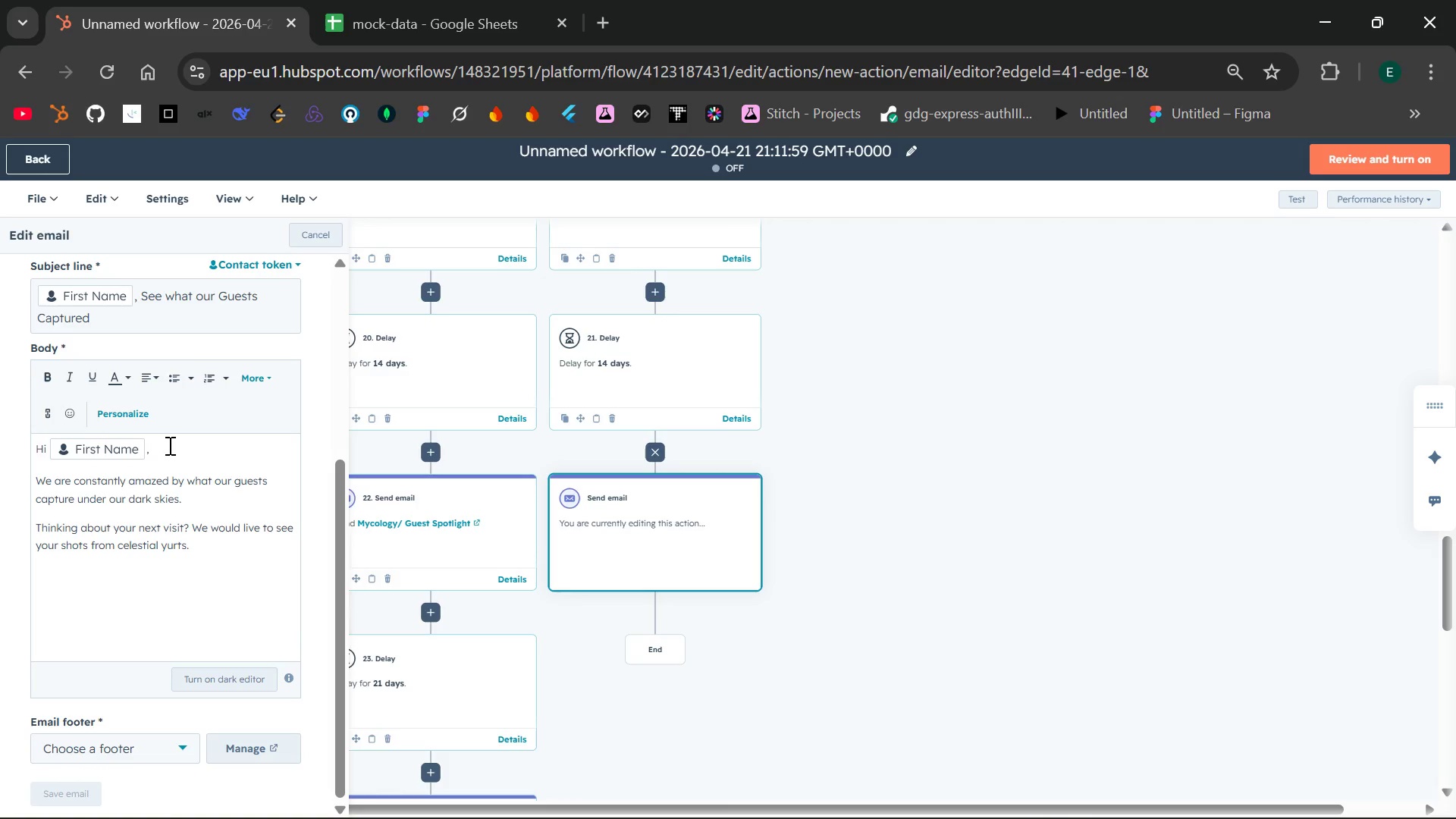 
wait(6.3)
 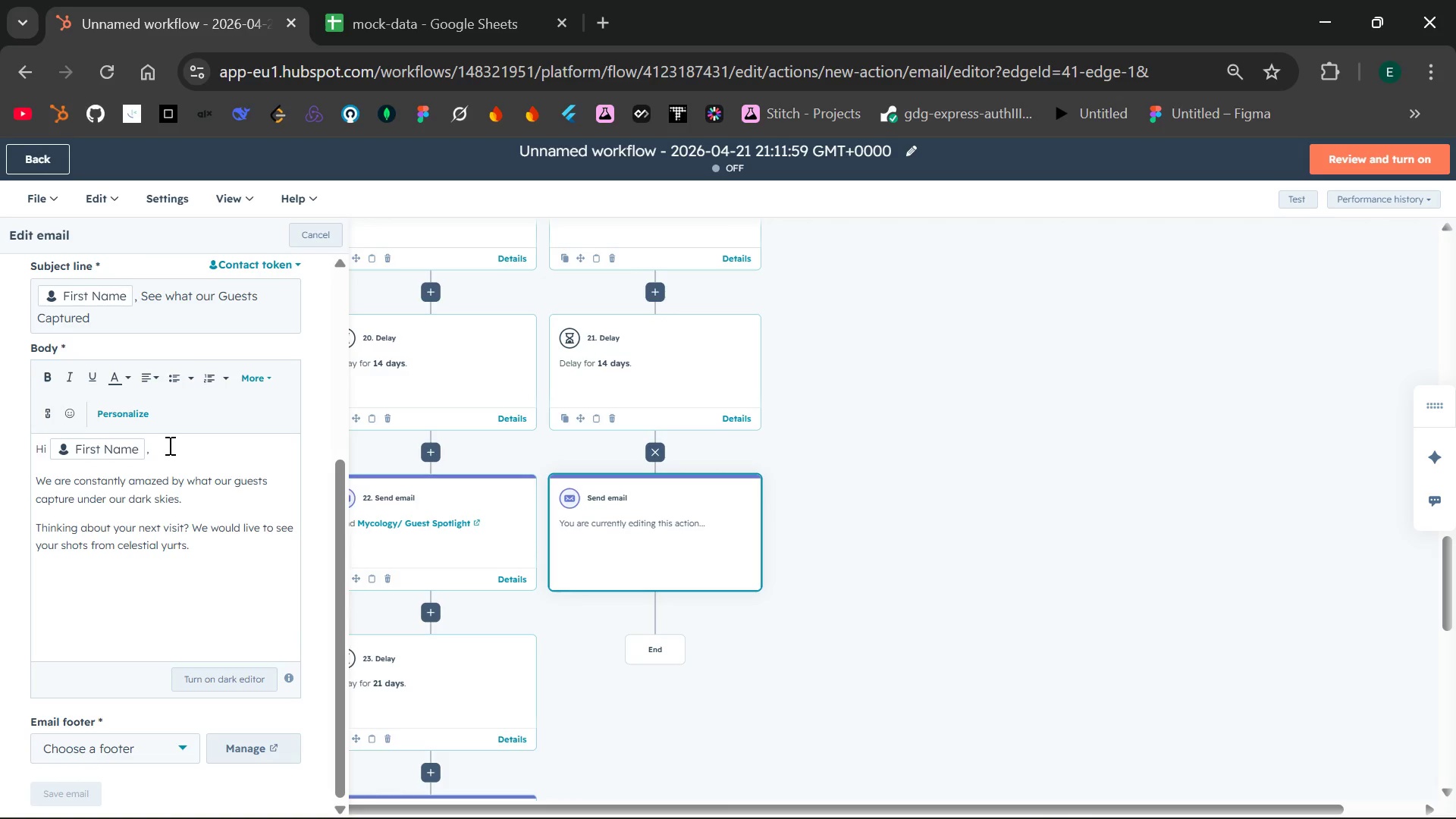 
key(Enter)
 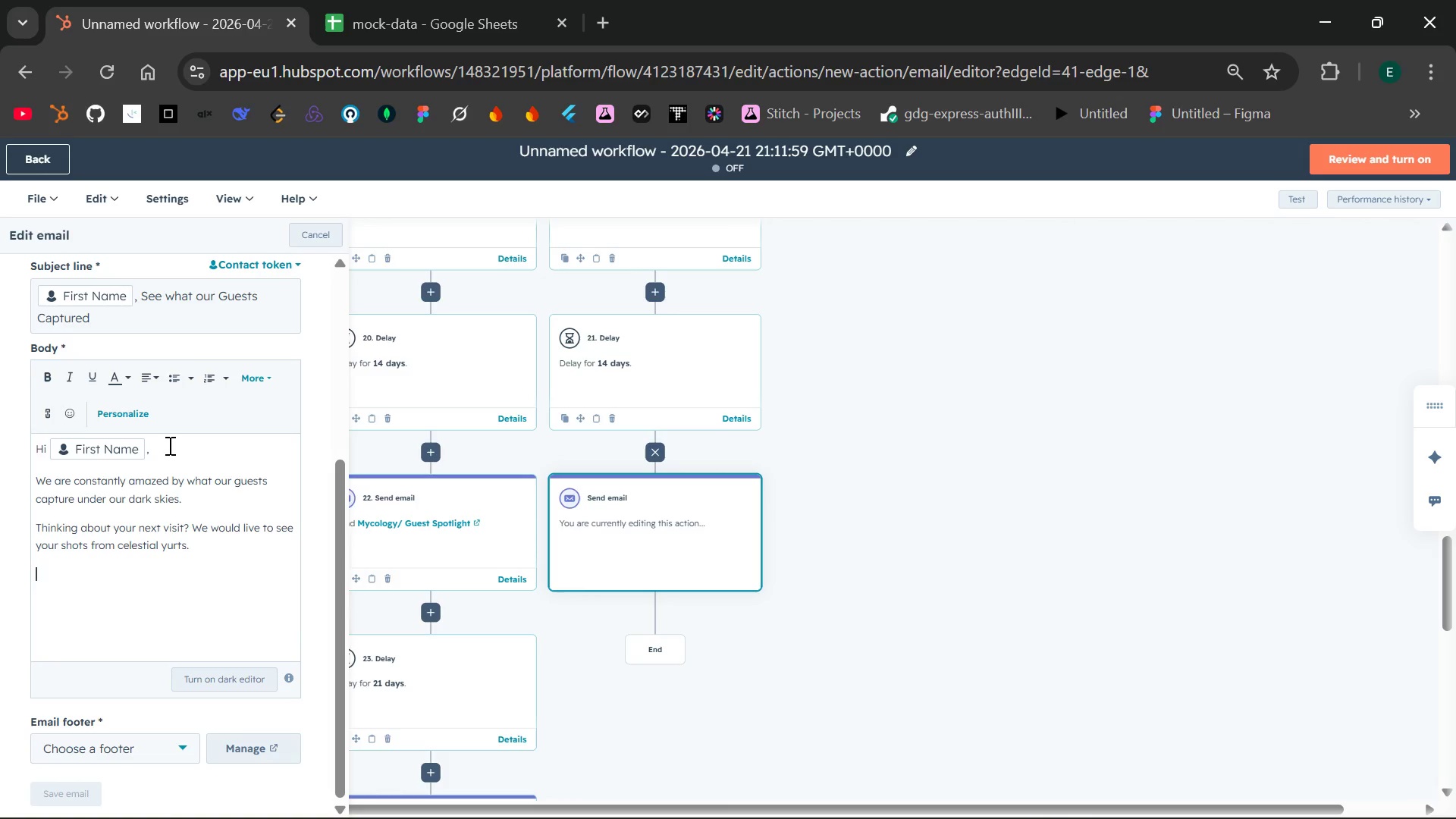 
key(Enter)
 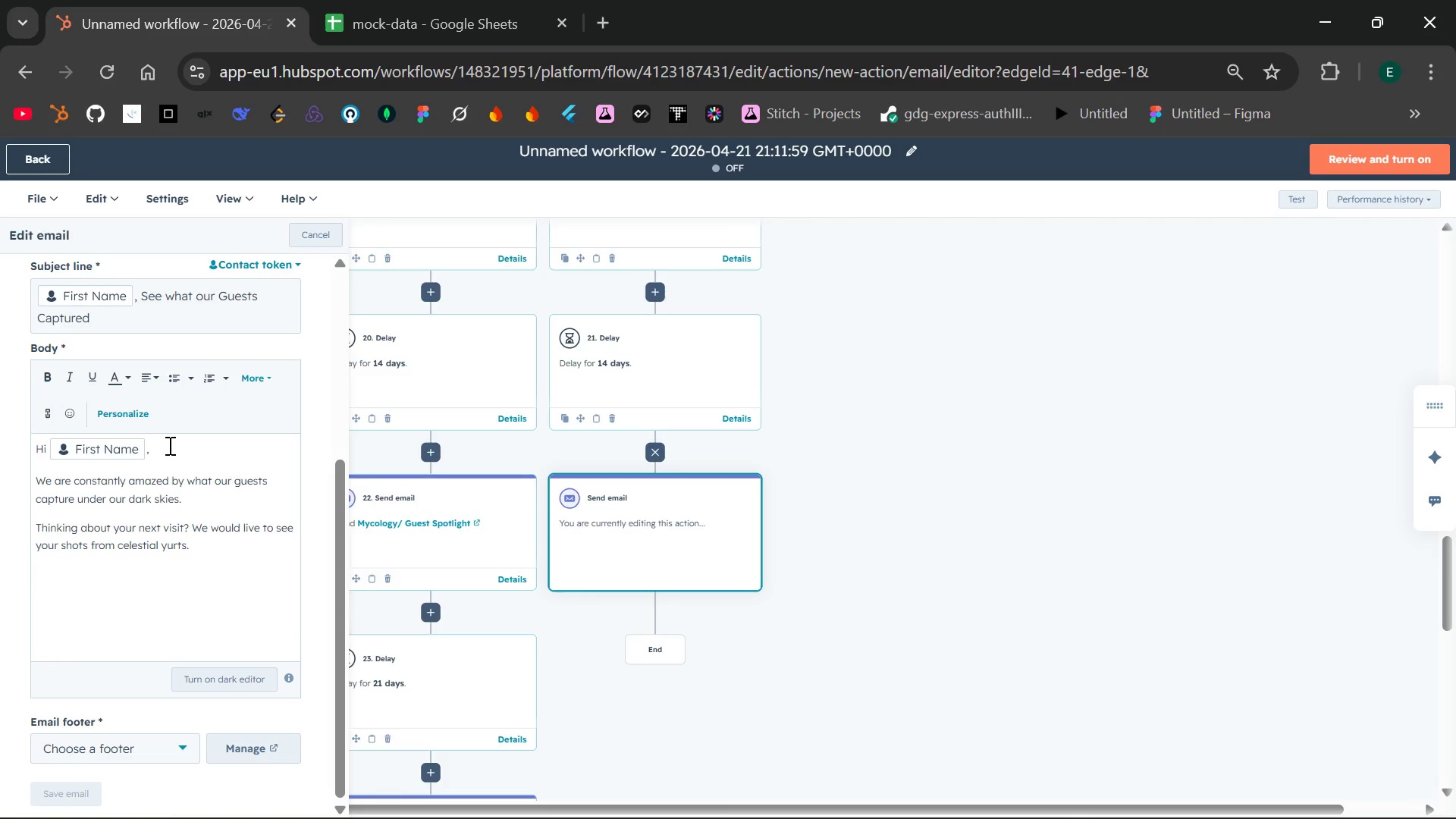 
type(Insipred by your)
 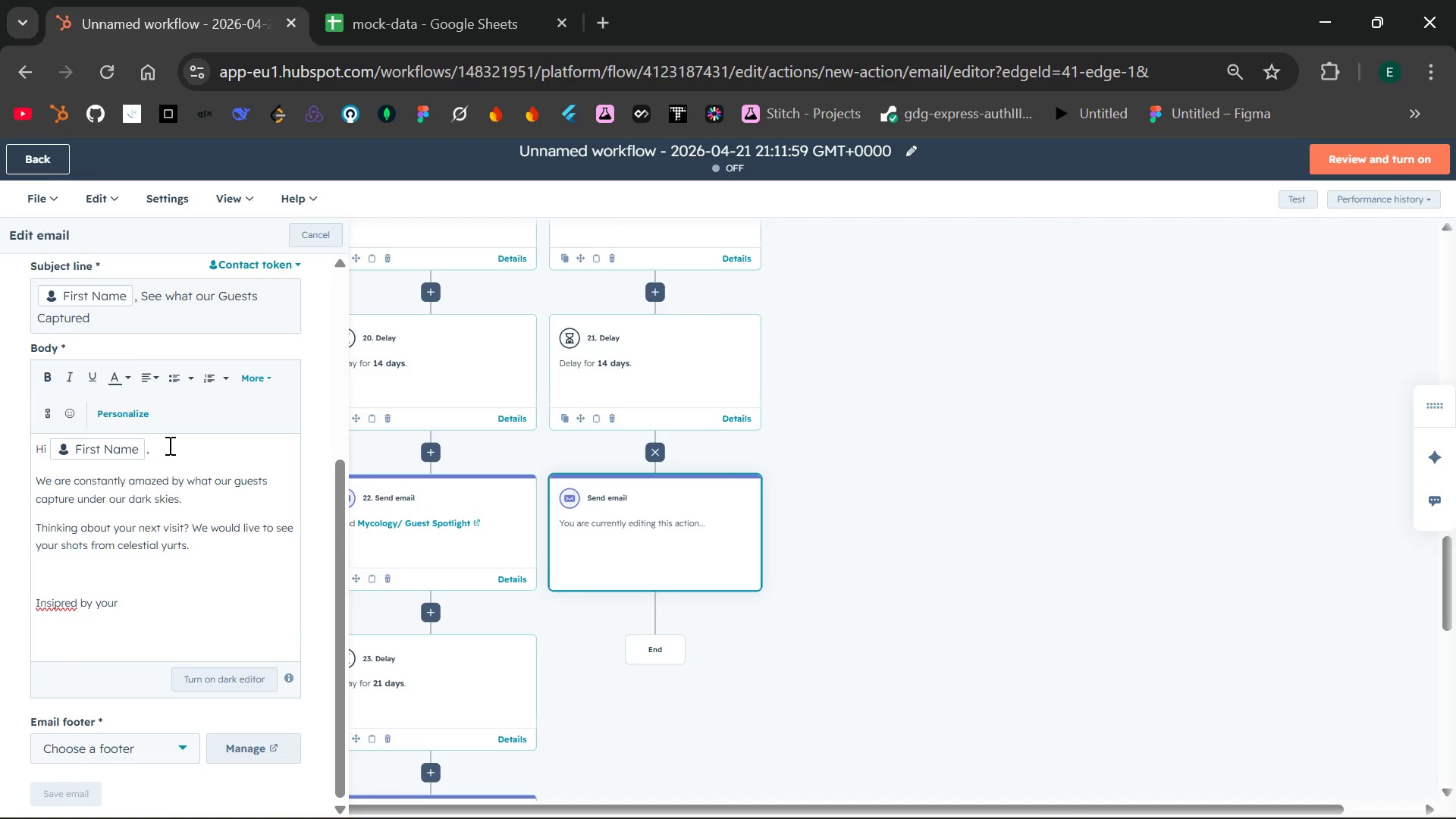 
key(Backspace)
 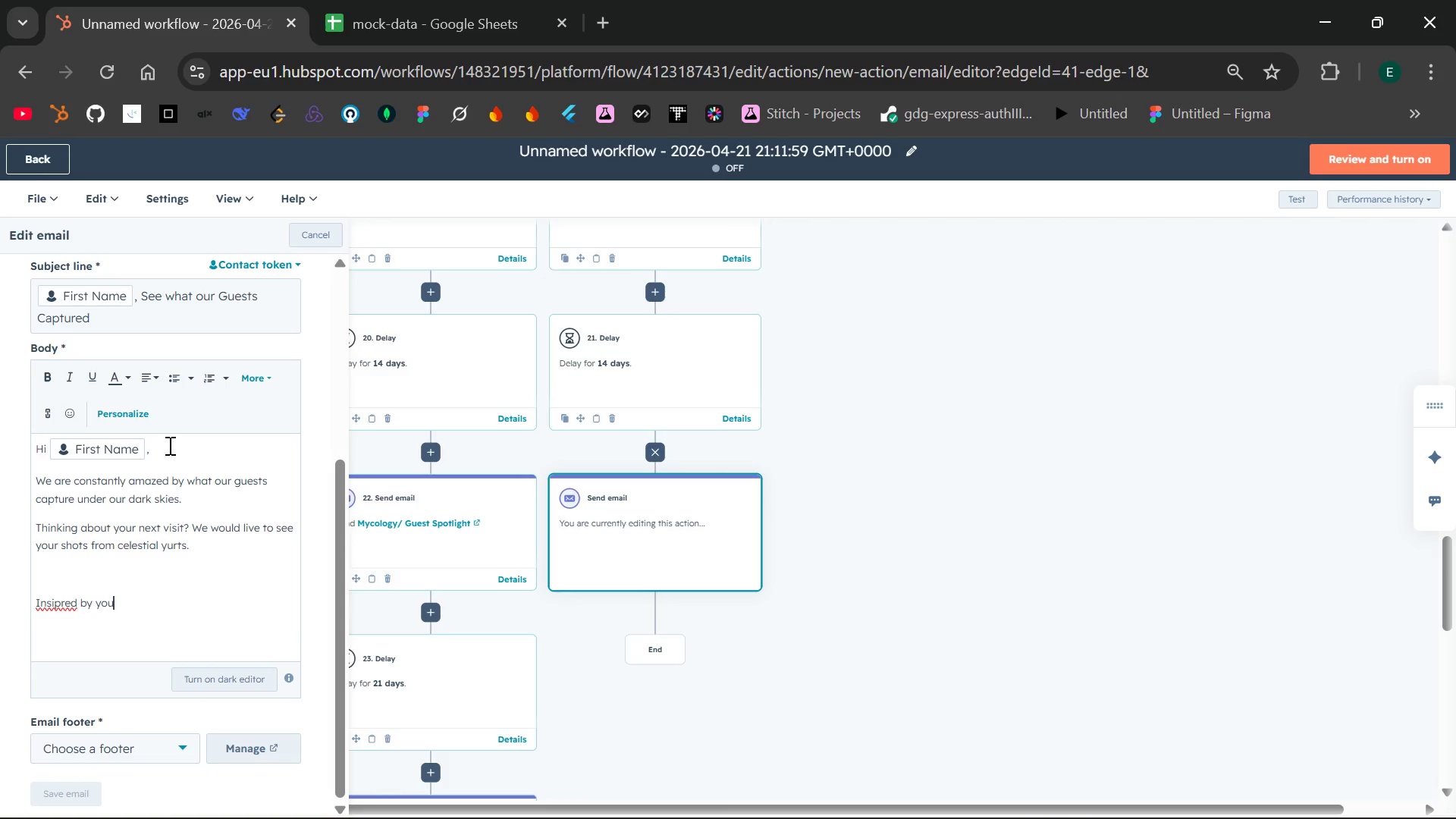 
key(Backspace)
 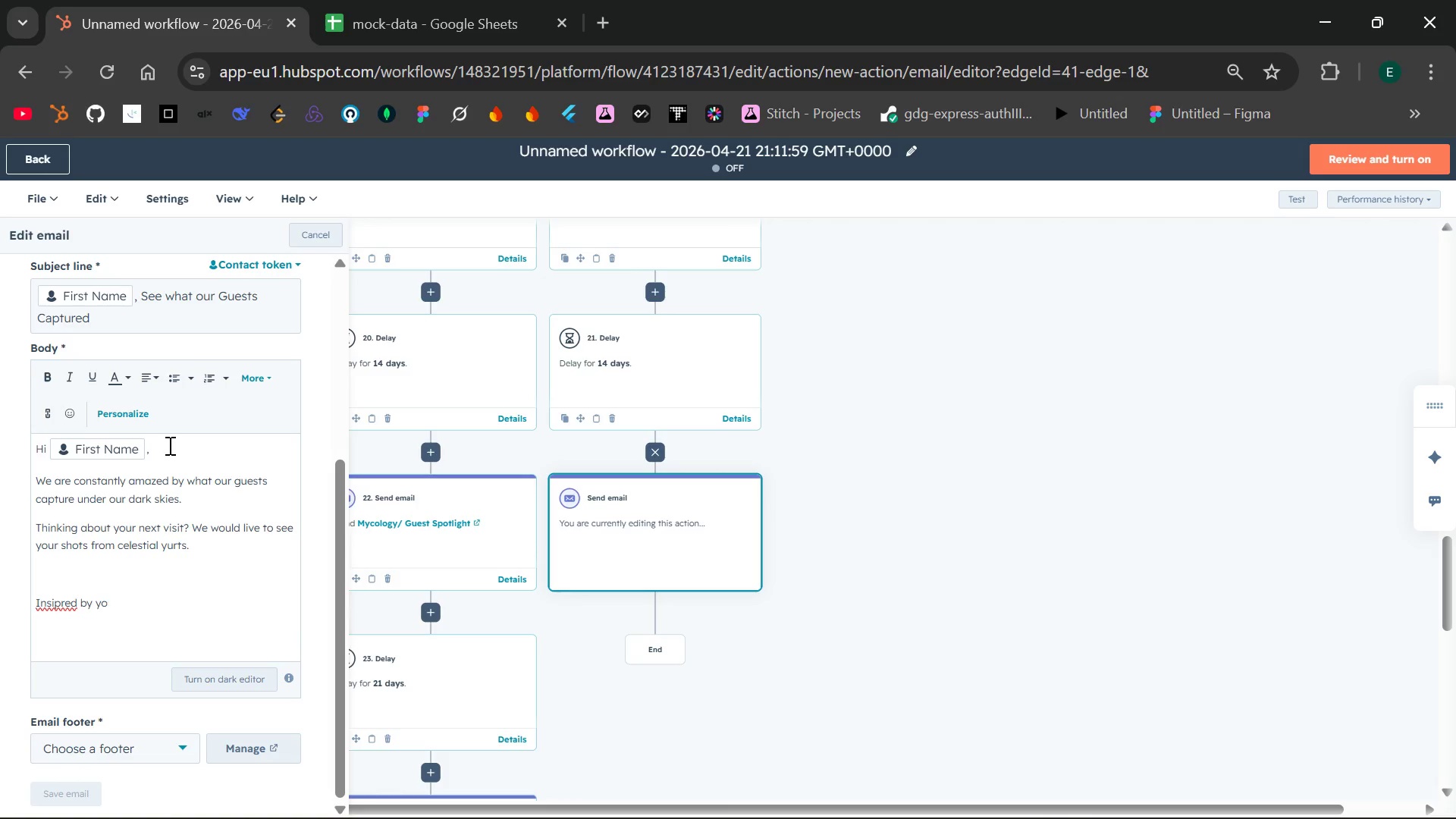 
key(Backspace)
 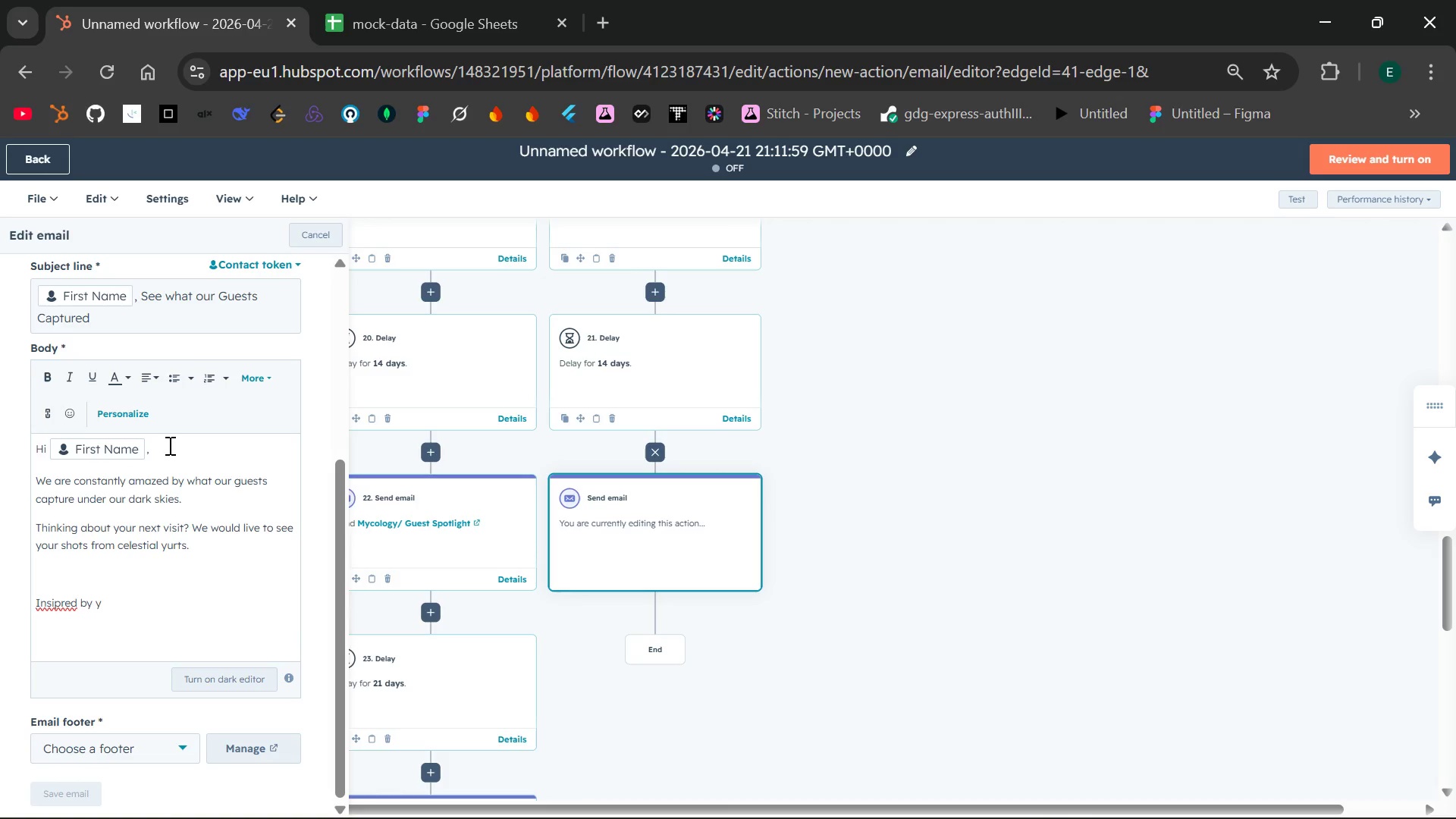 
key(Backspace)
 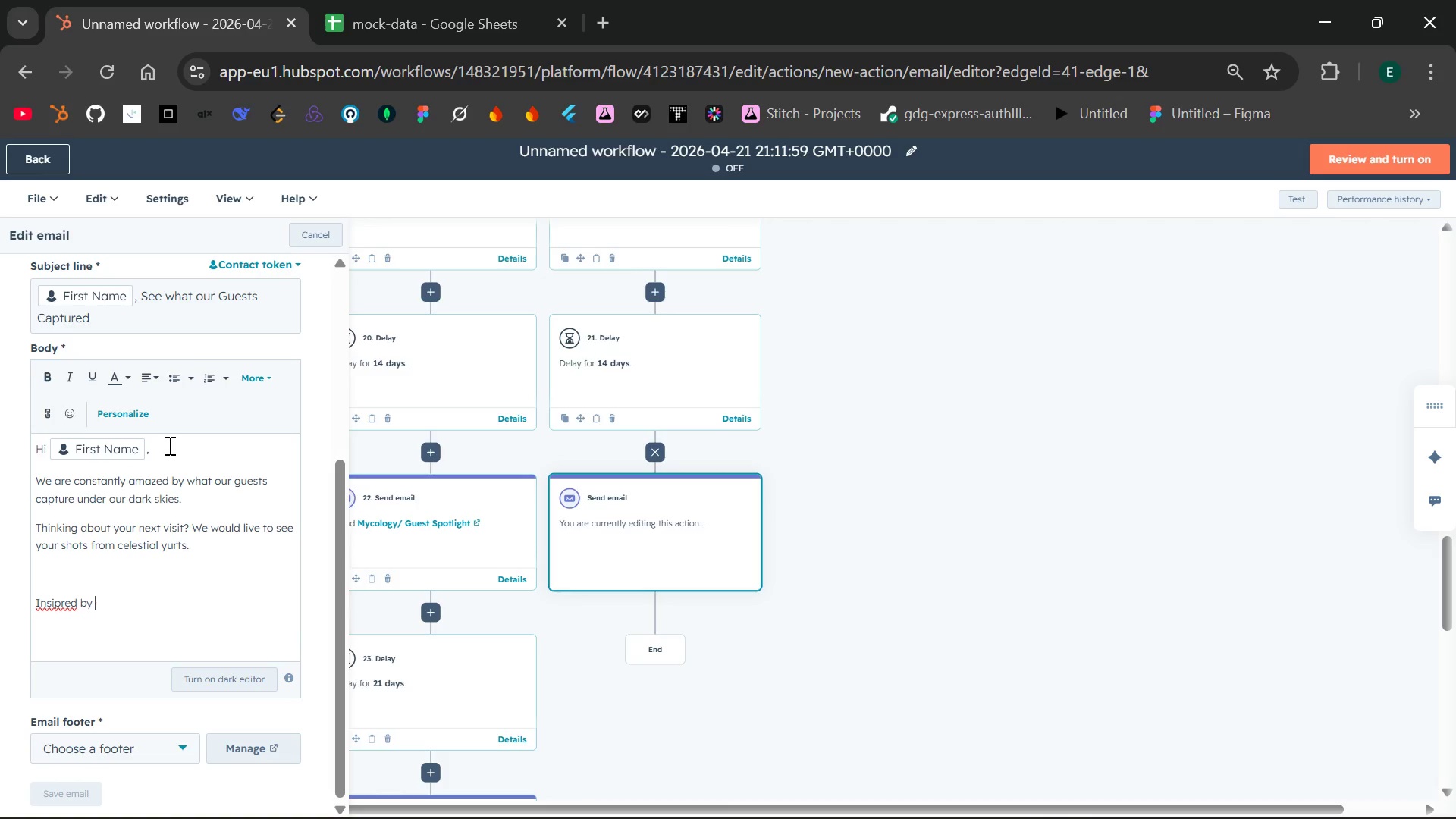 
key(Backspace)
 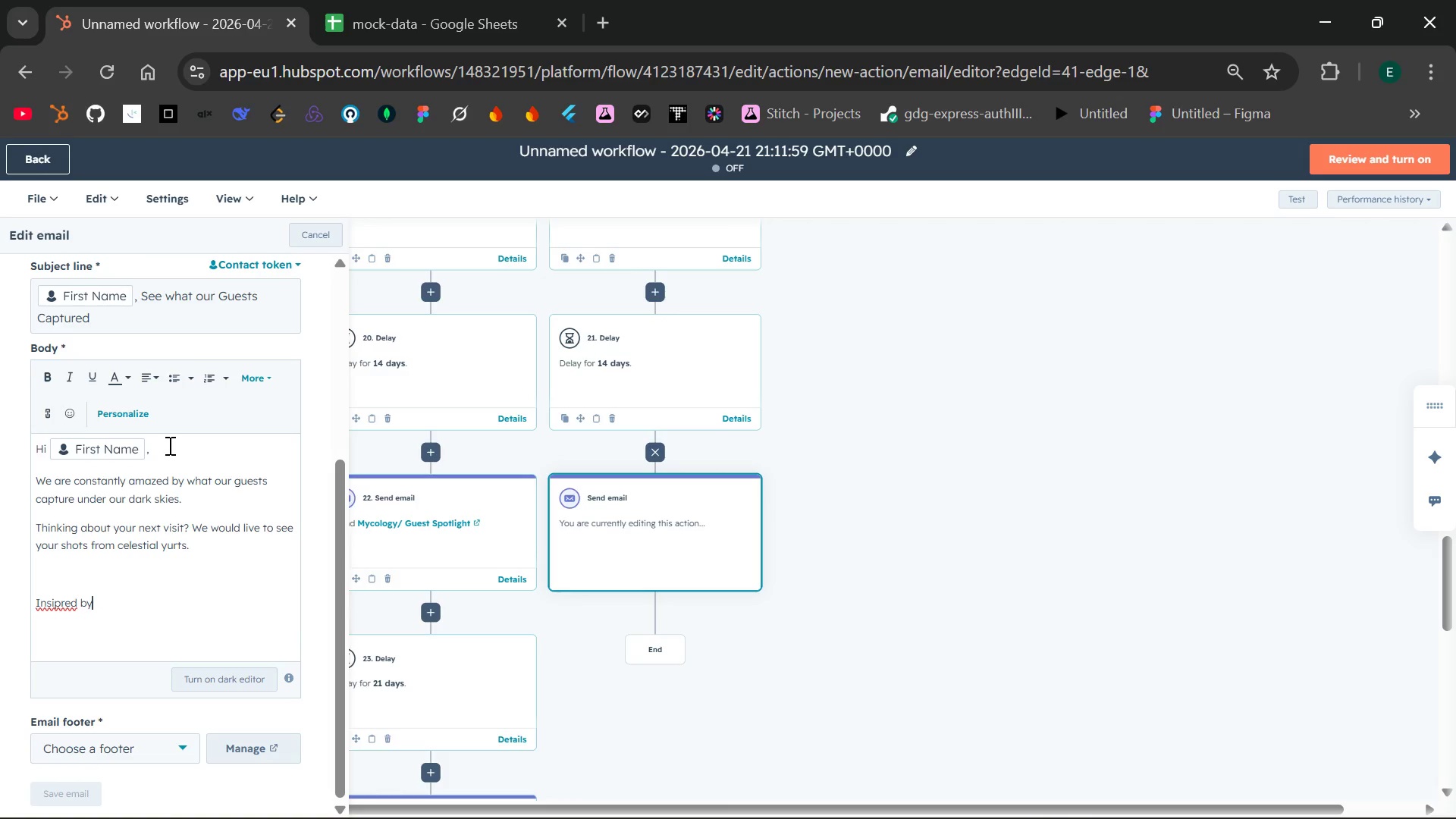 
key(Backspace)
 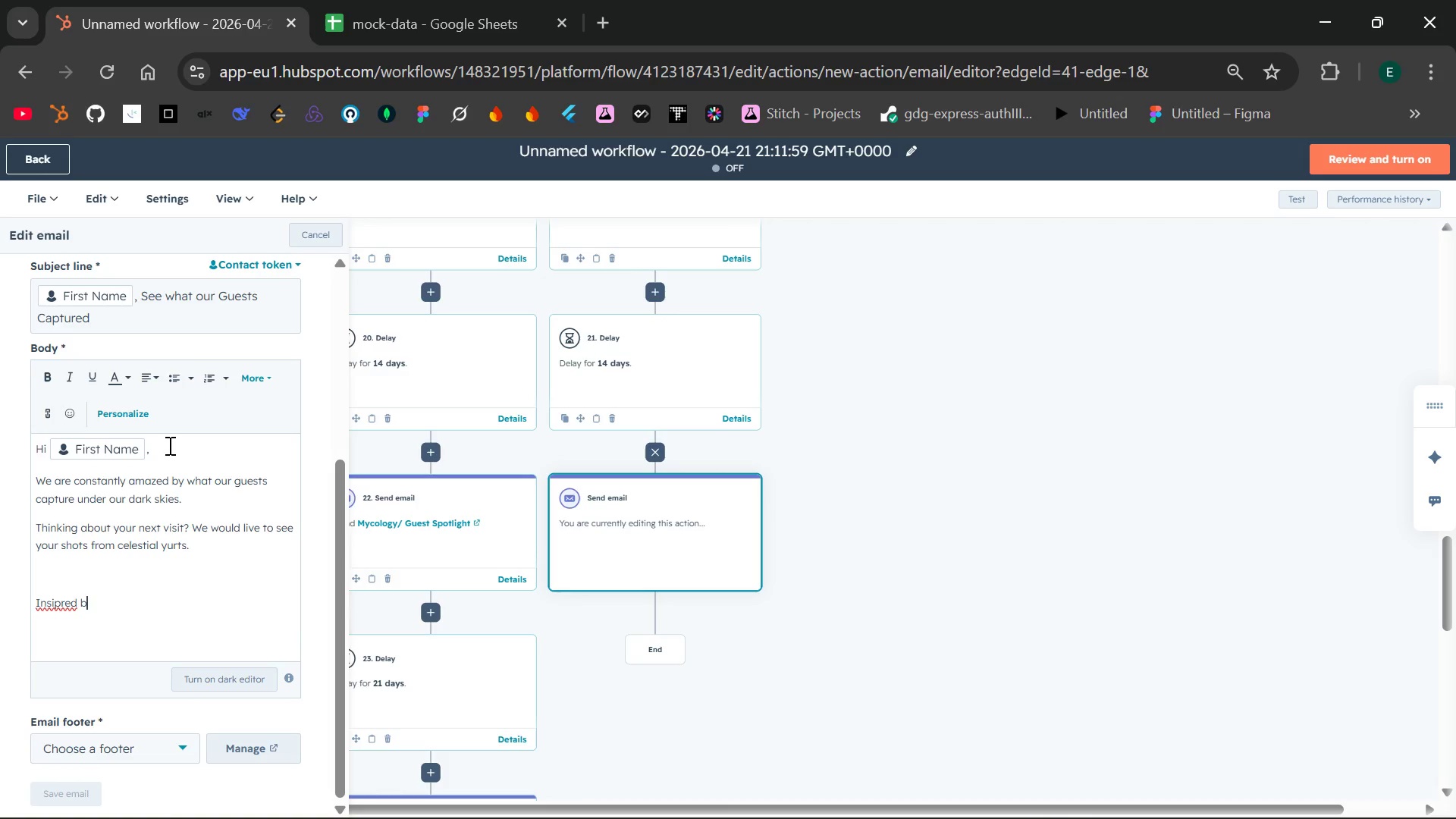 
key(Backspace)
 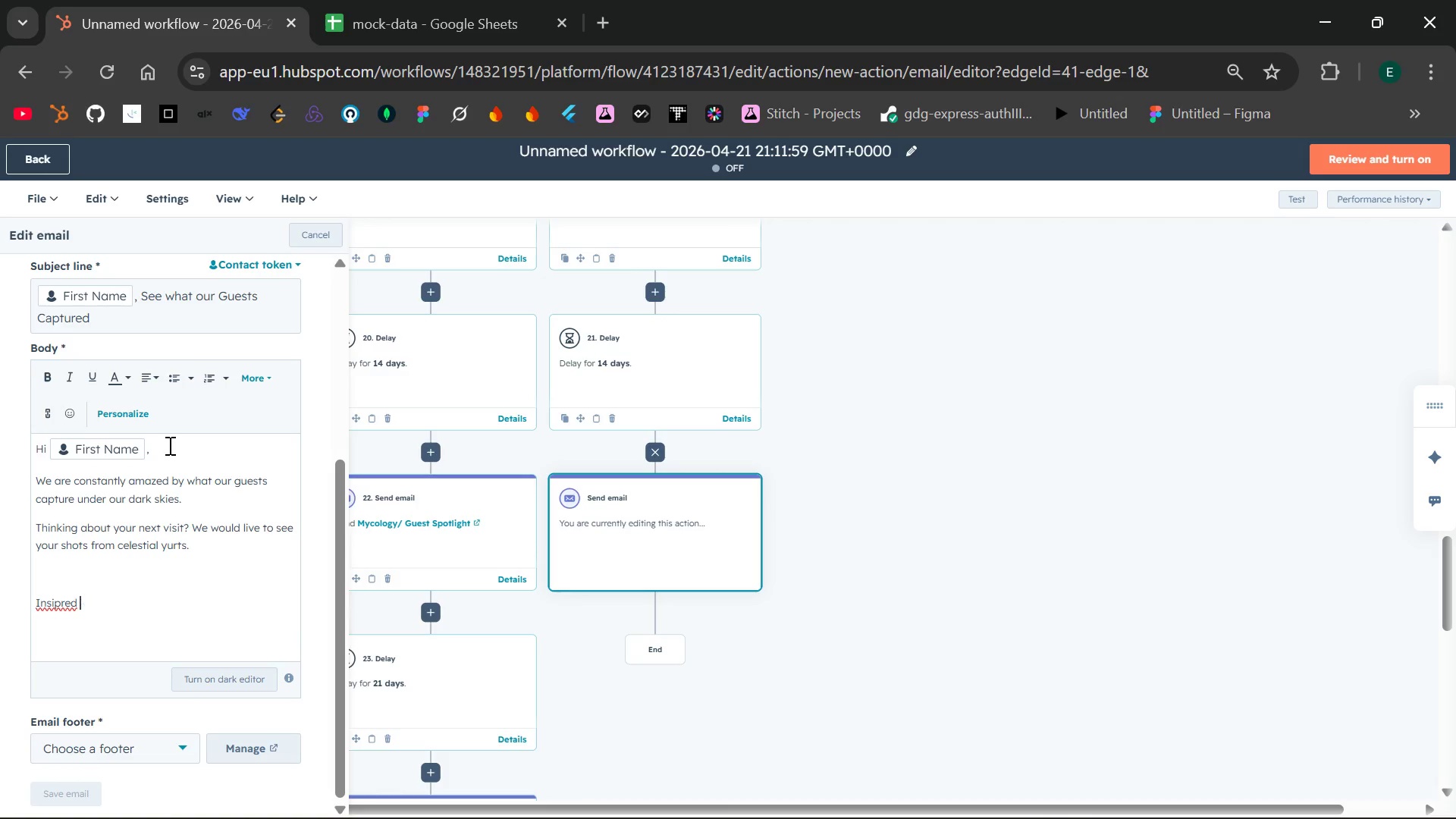 
key(Backspace)
 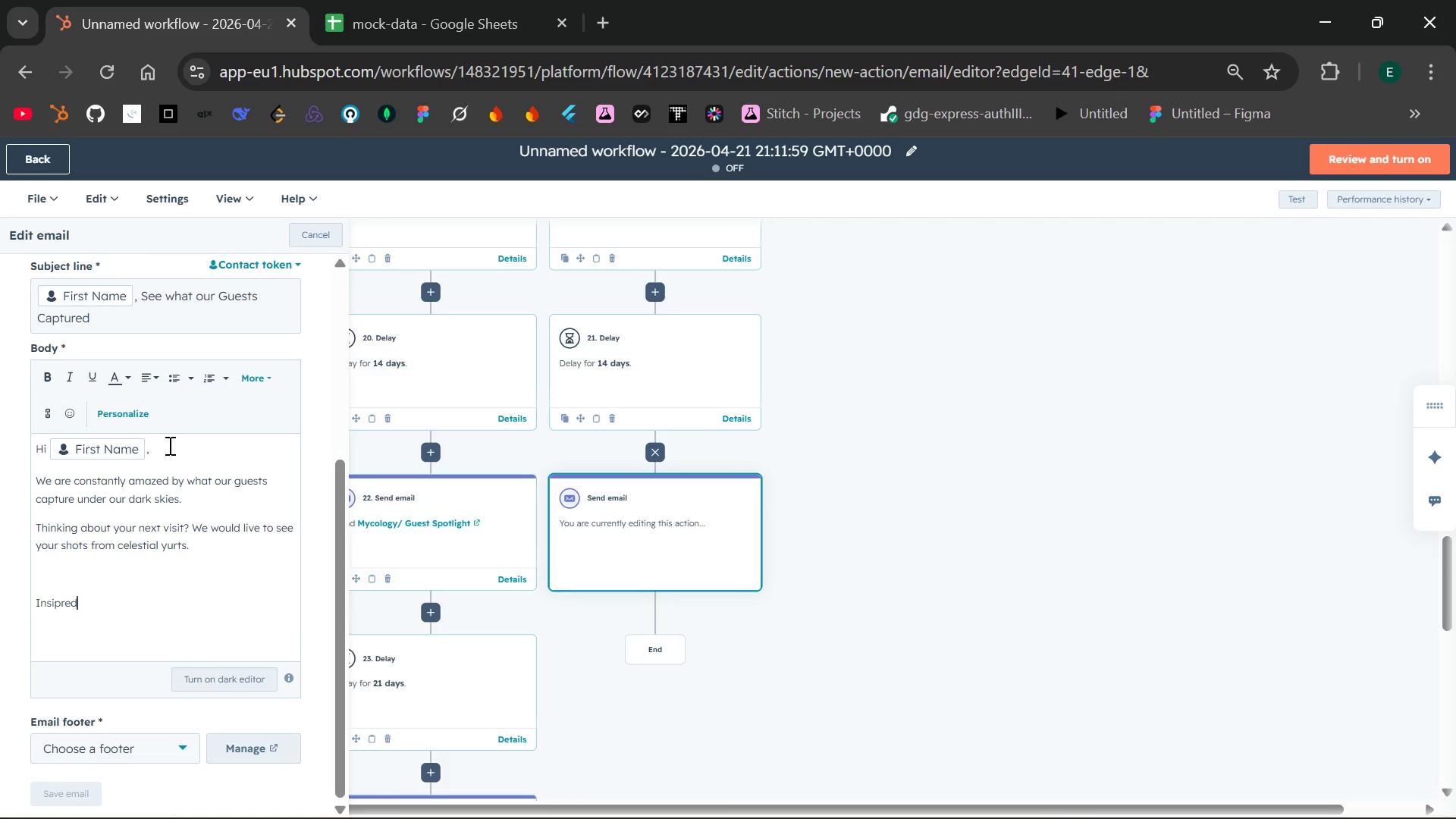 
key(Backspace)
 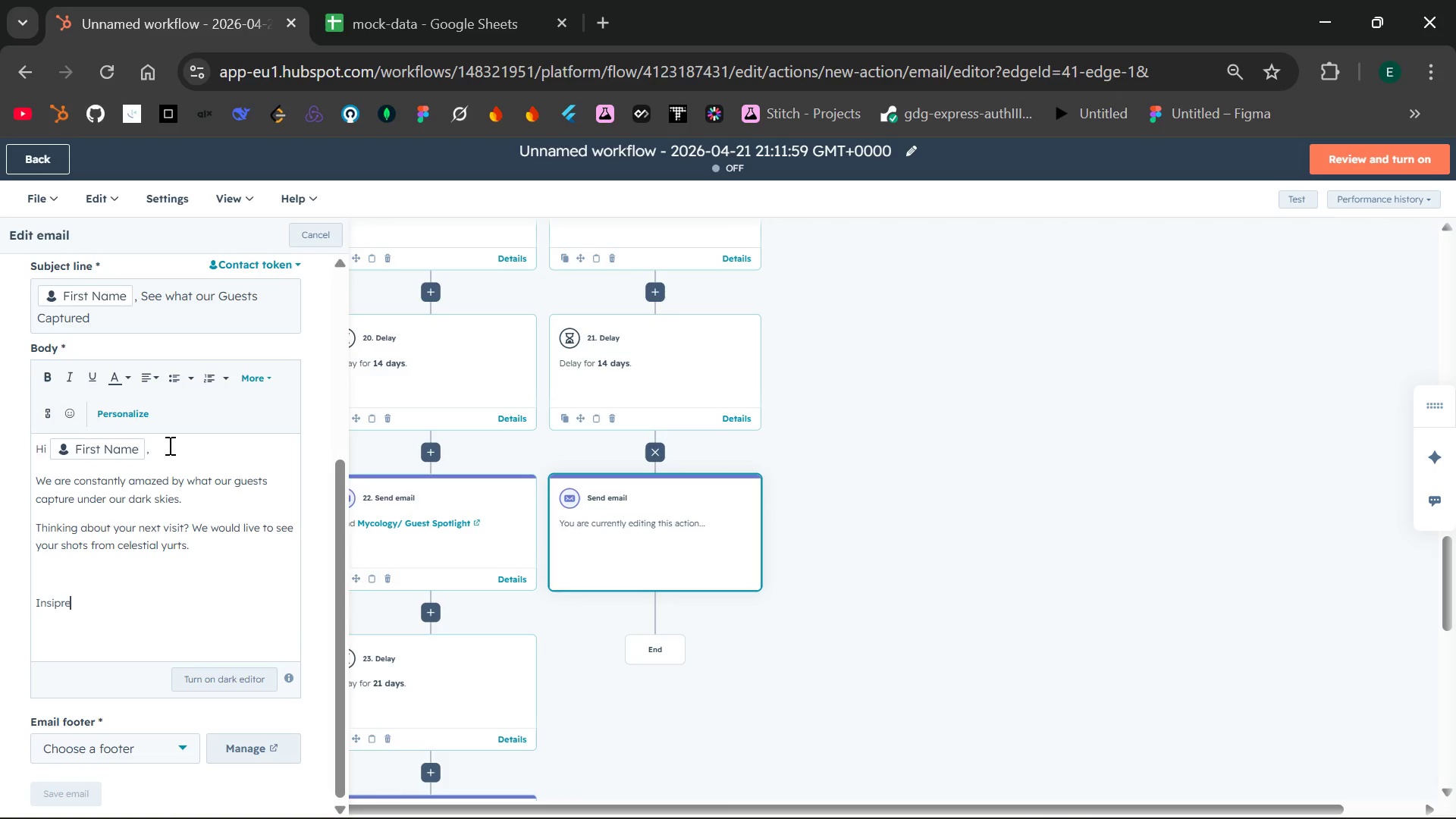 
key(Backspace)
 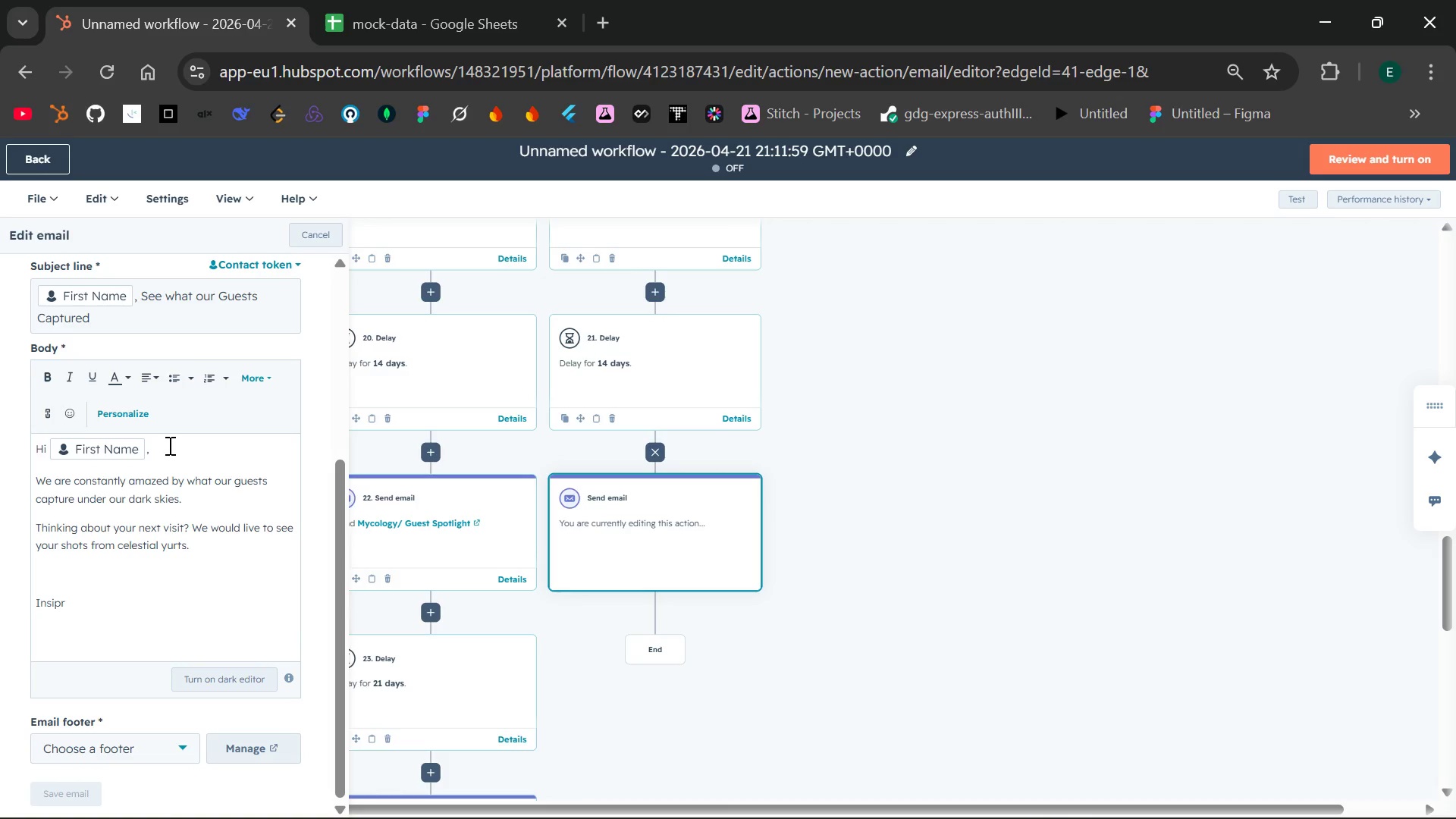 
key(Backspace)
key(Backspace)
key(Backspace)
type(pired by Your capture)
 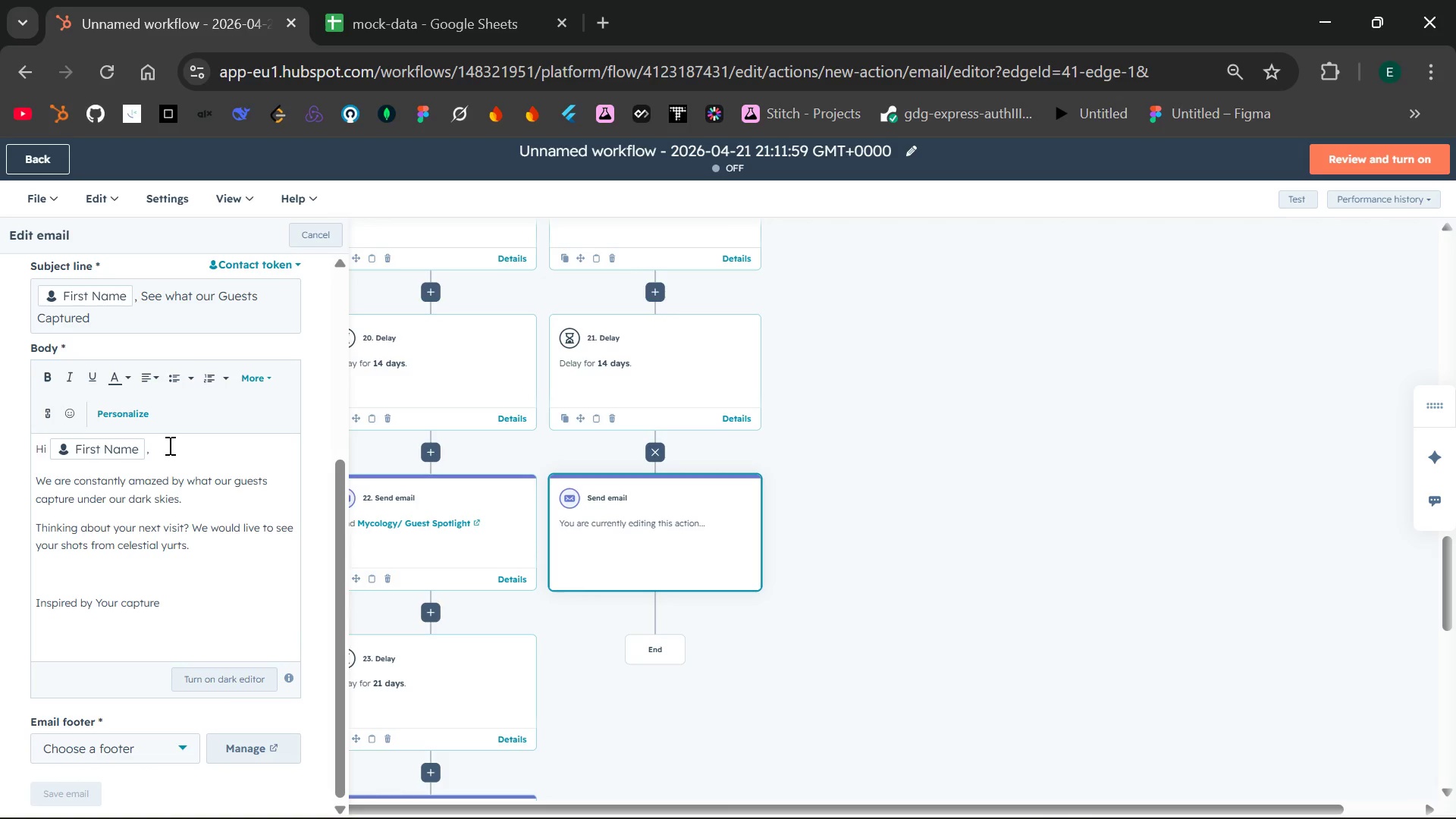 
hold_key(key=ArrowLeft, duration=0.72)
 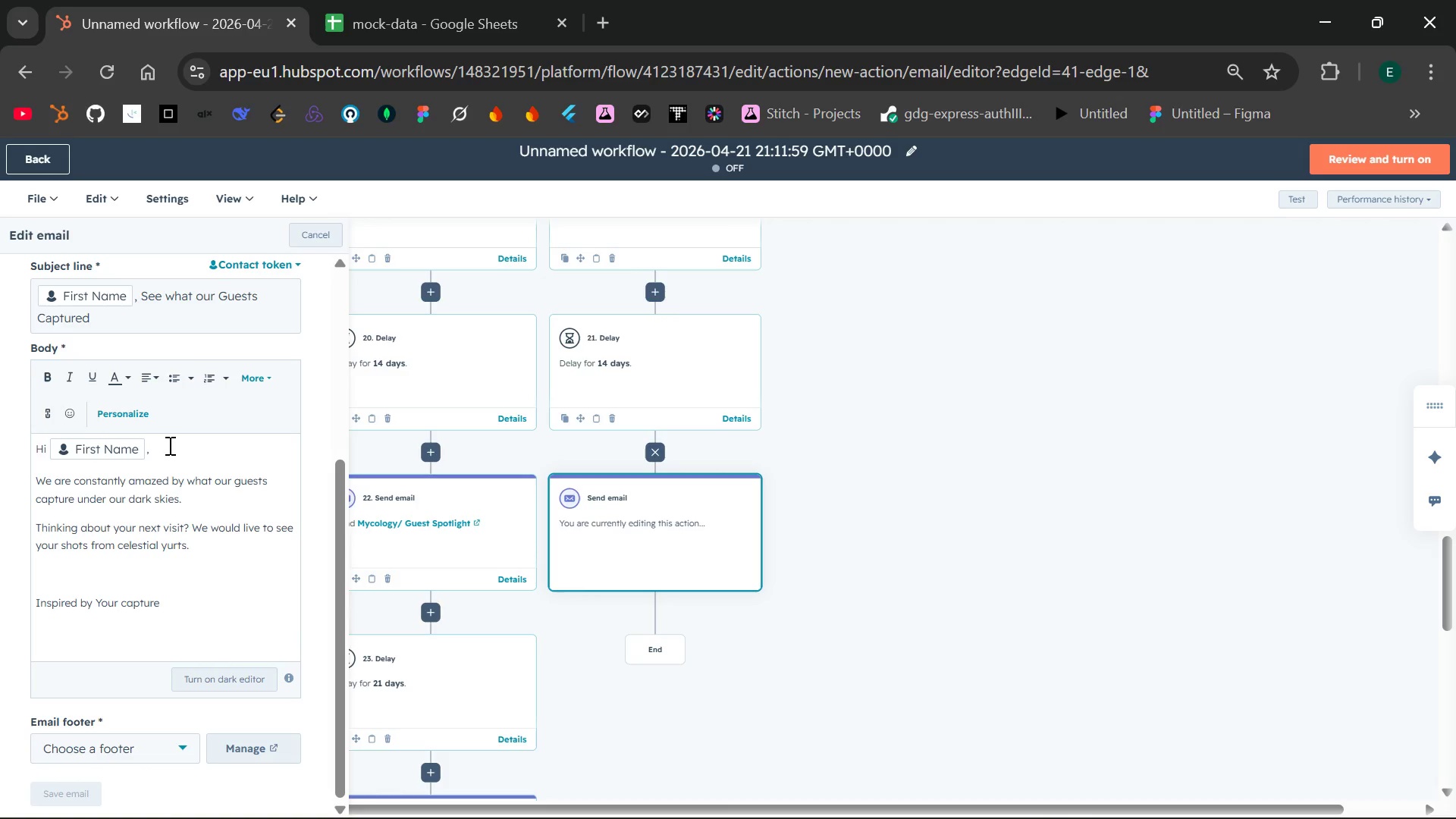 
key(ArrowLeft)
 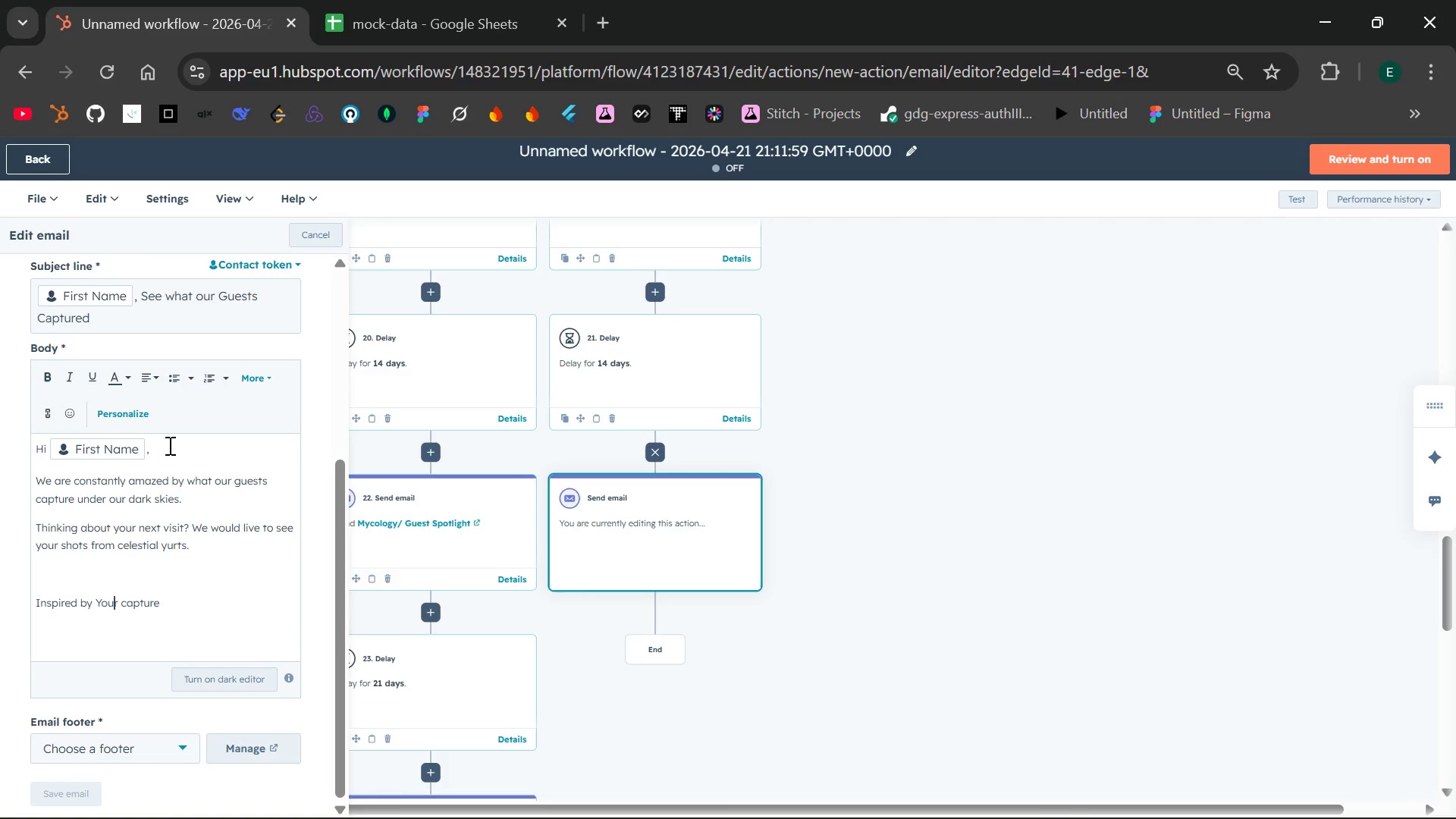 
key(ArrowLeft)
 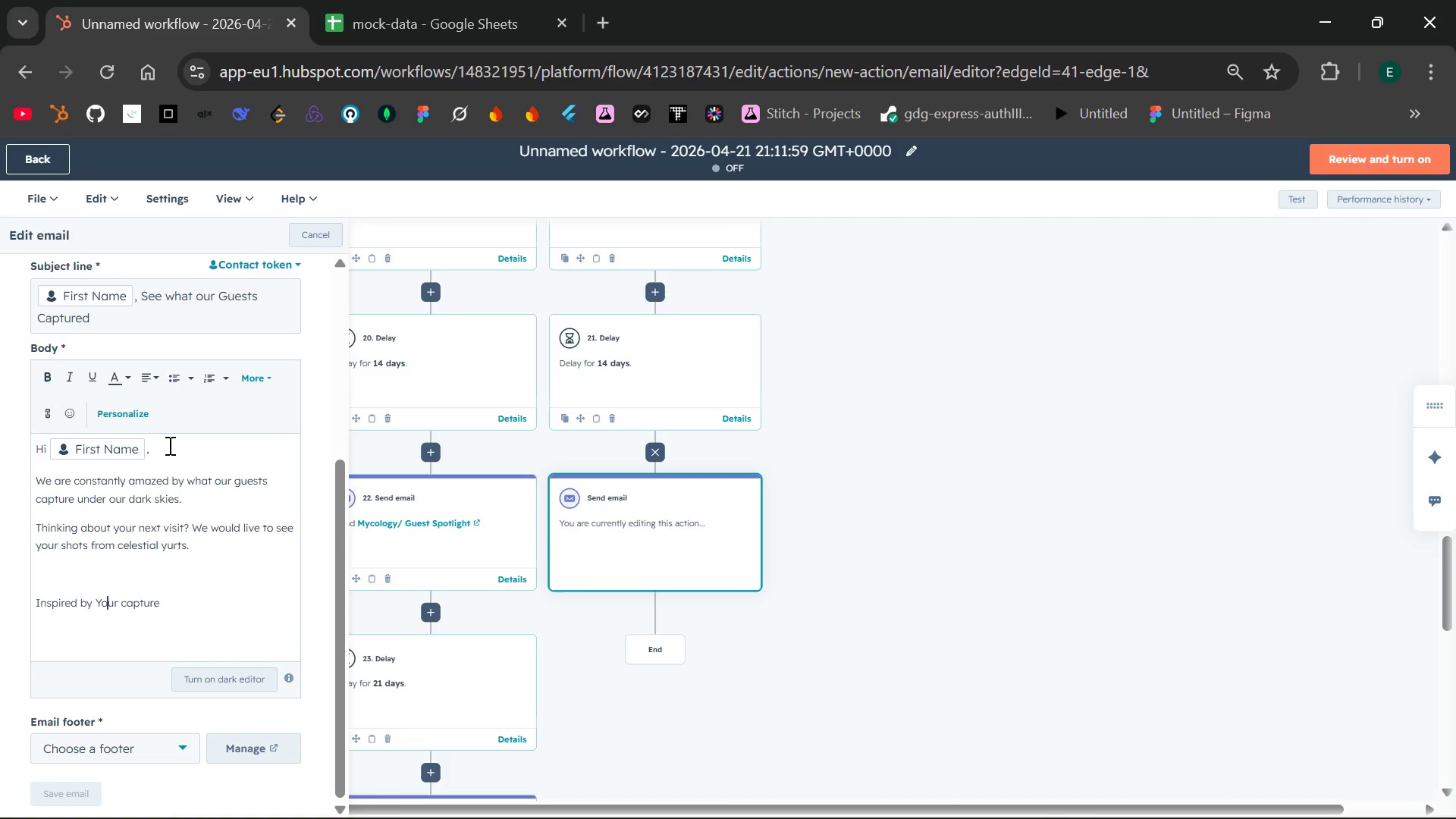 
key(ArrowLeft)
 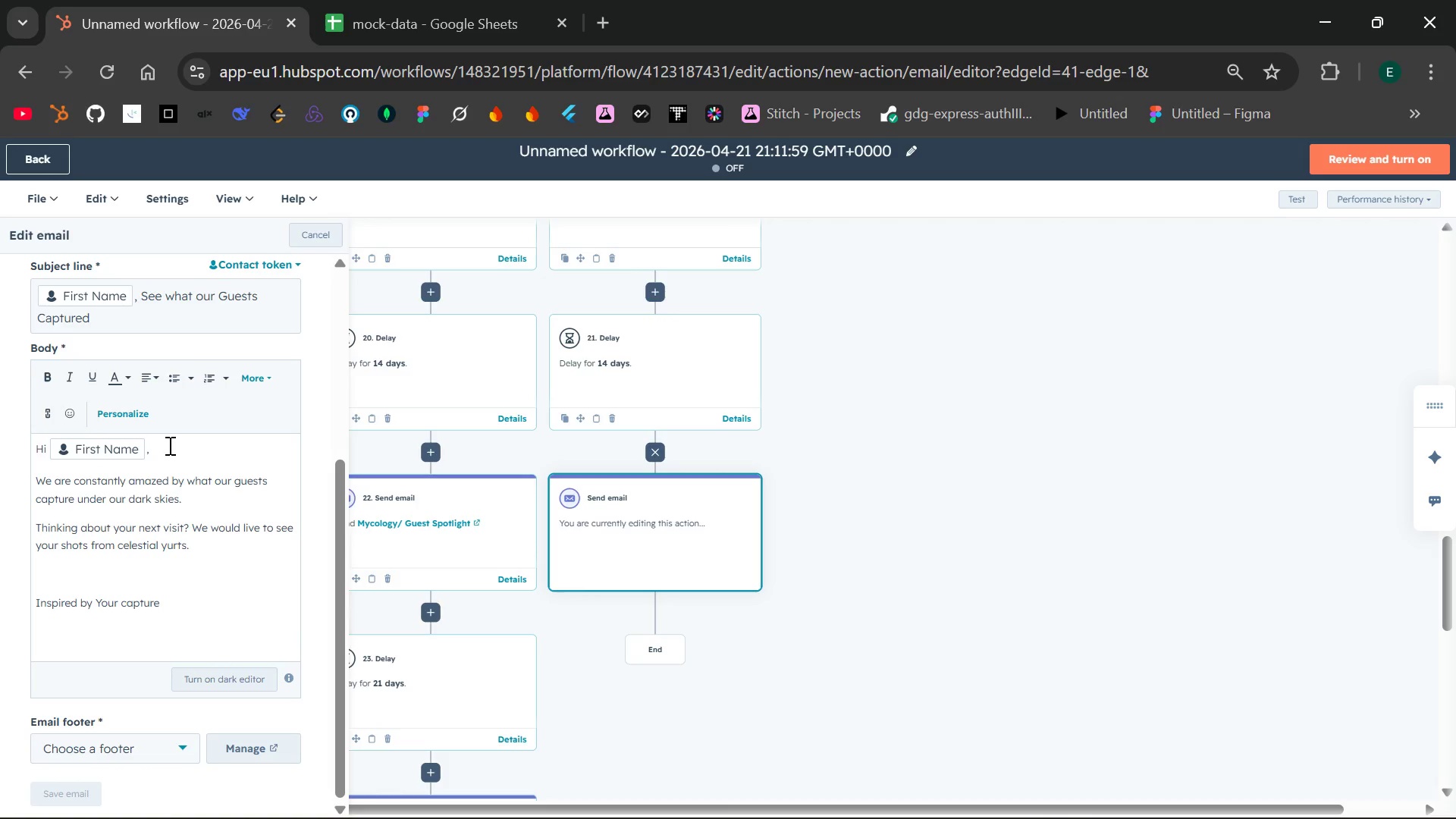 
key(Backspace)
 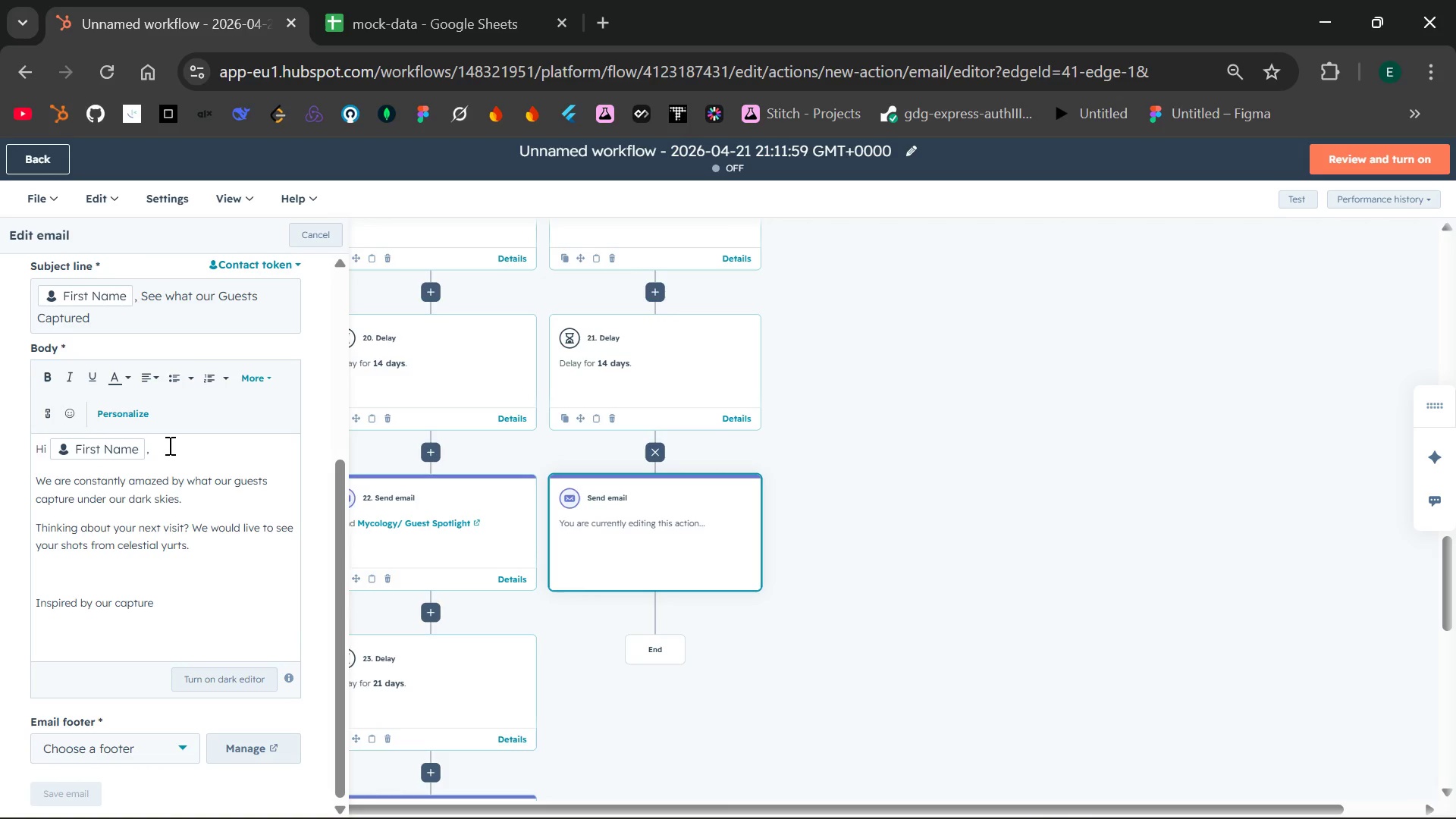 
key(Y)
 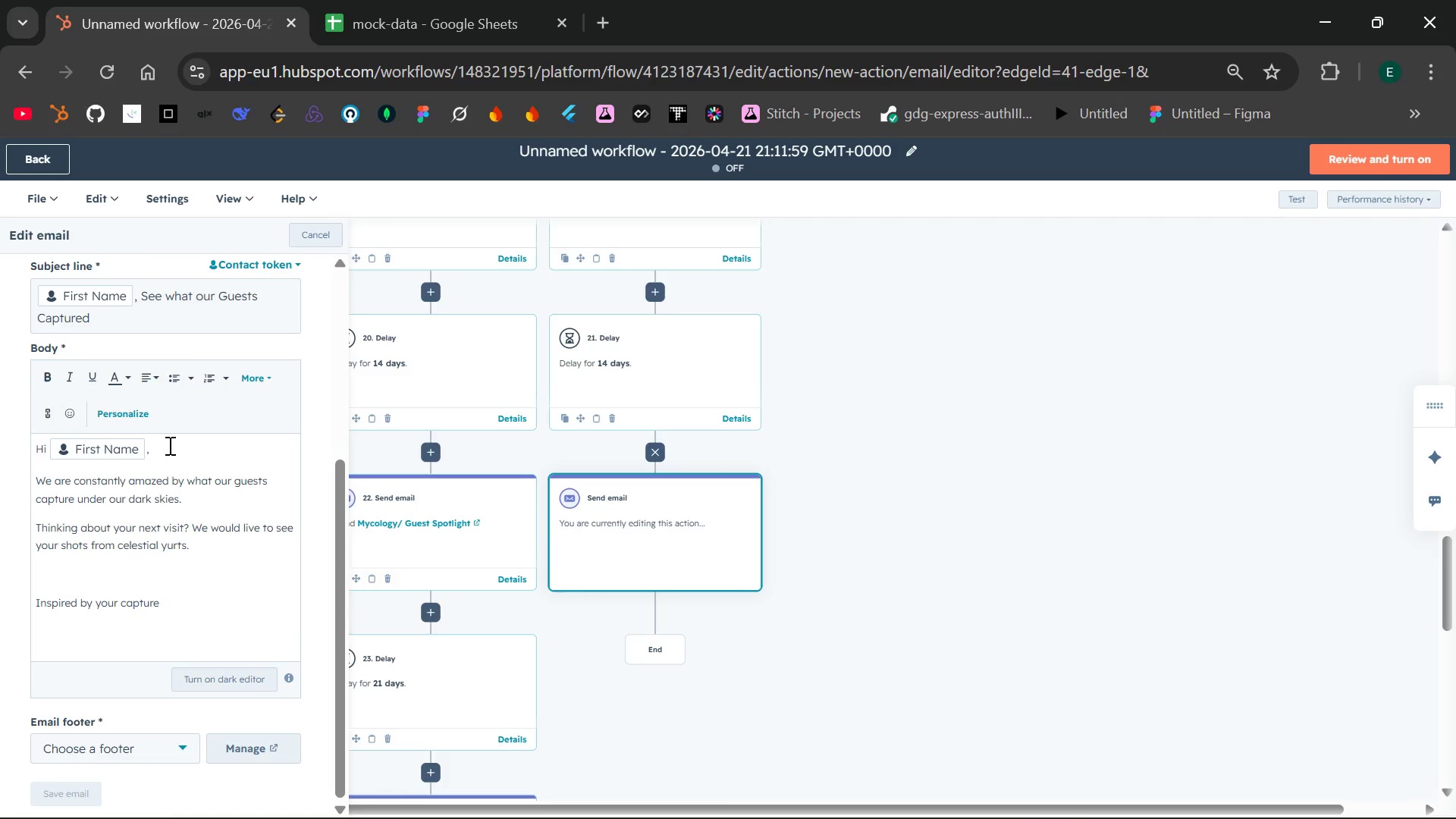 
hold_key(key=ArrowRight, duration=0.73)
 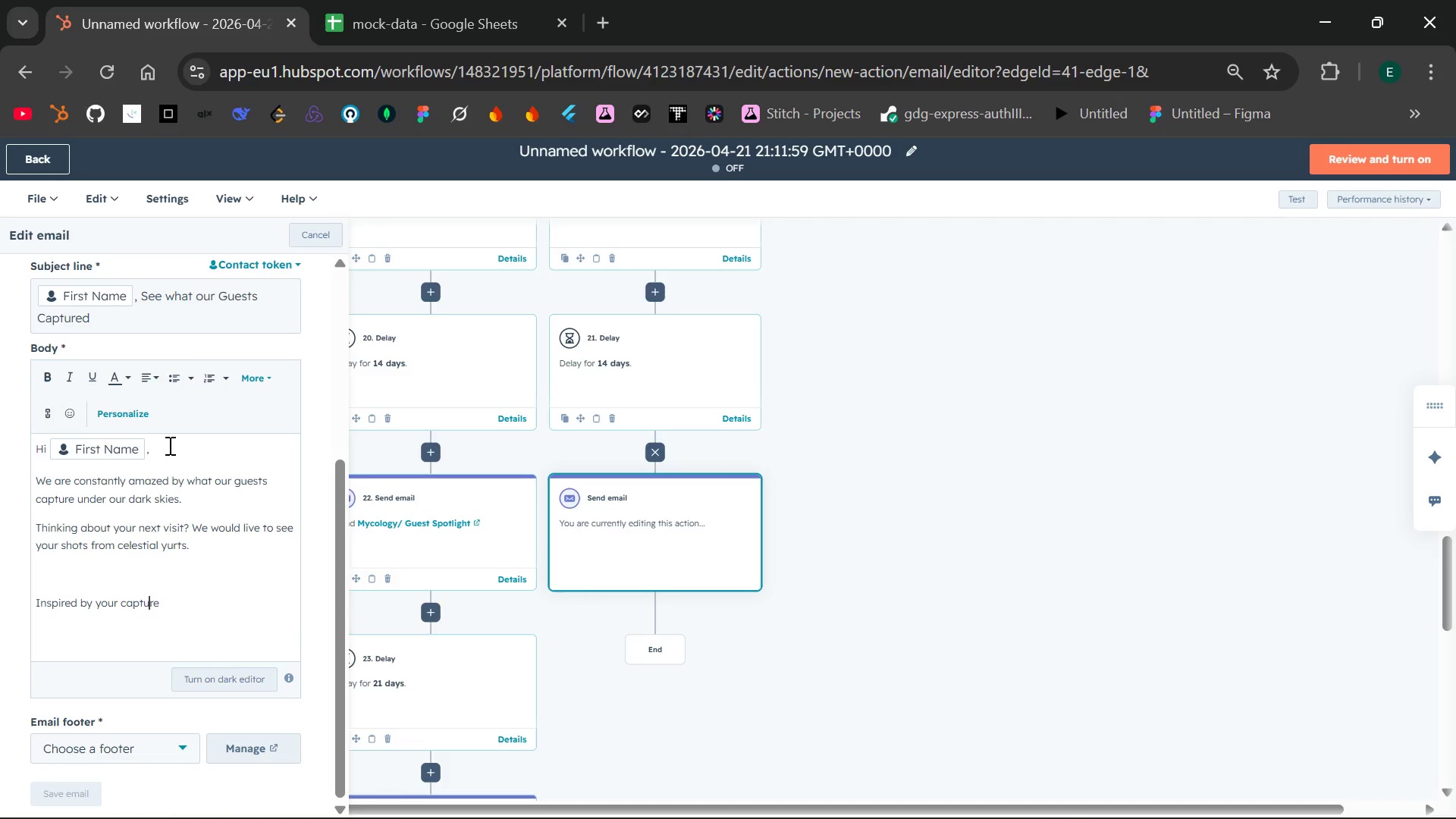 
key(ArrowRight)
 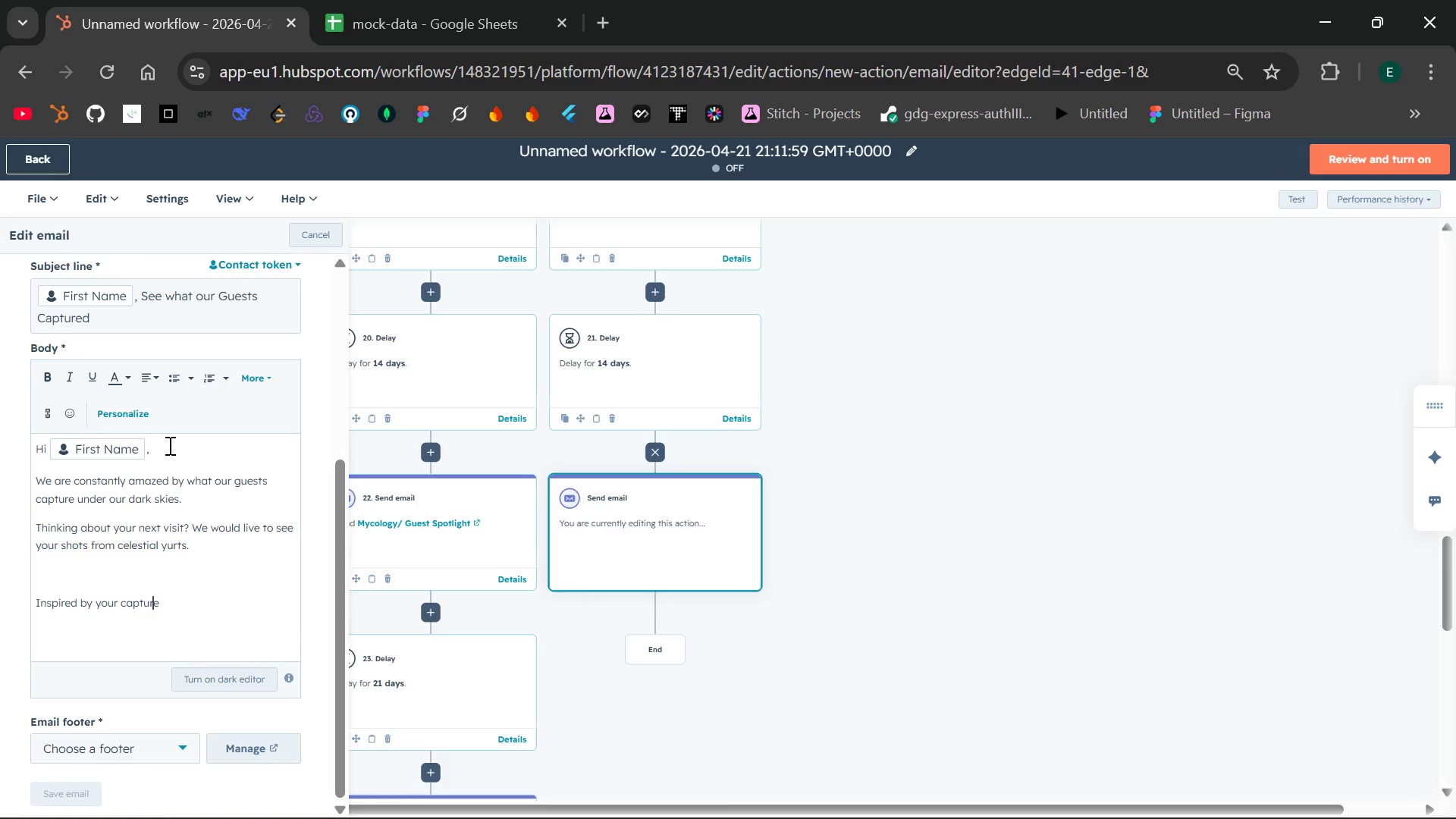 
key(ArrowRight)
 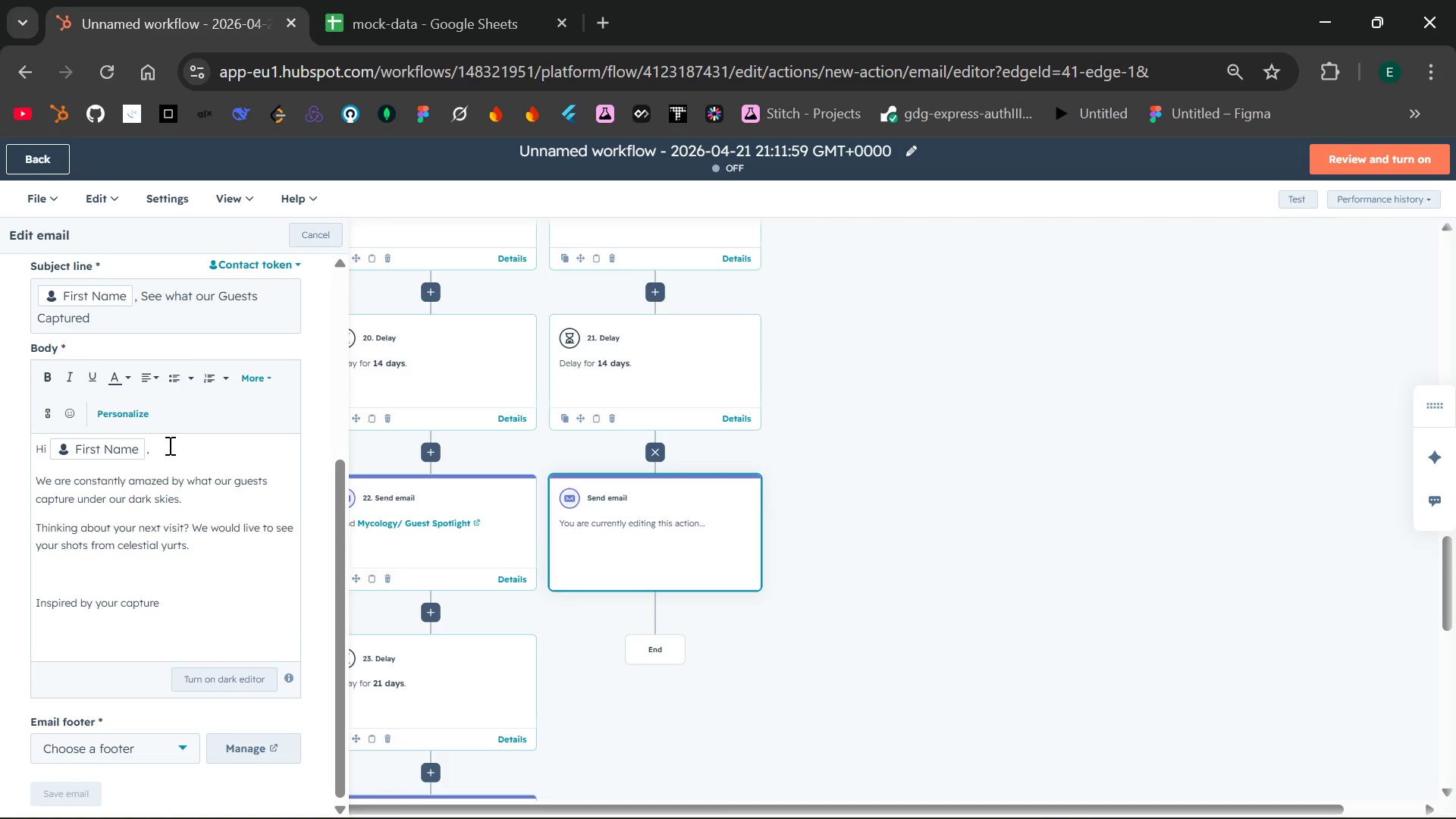 
key(S)
 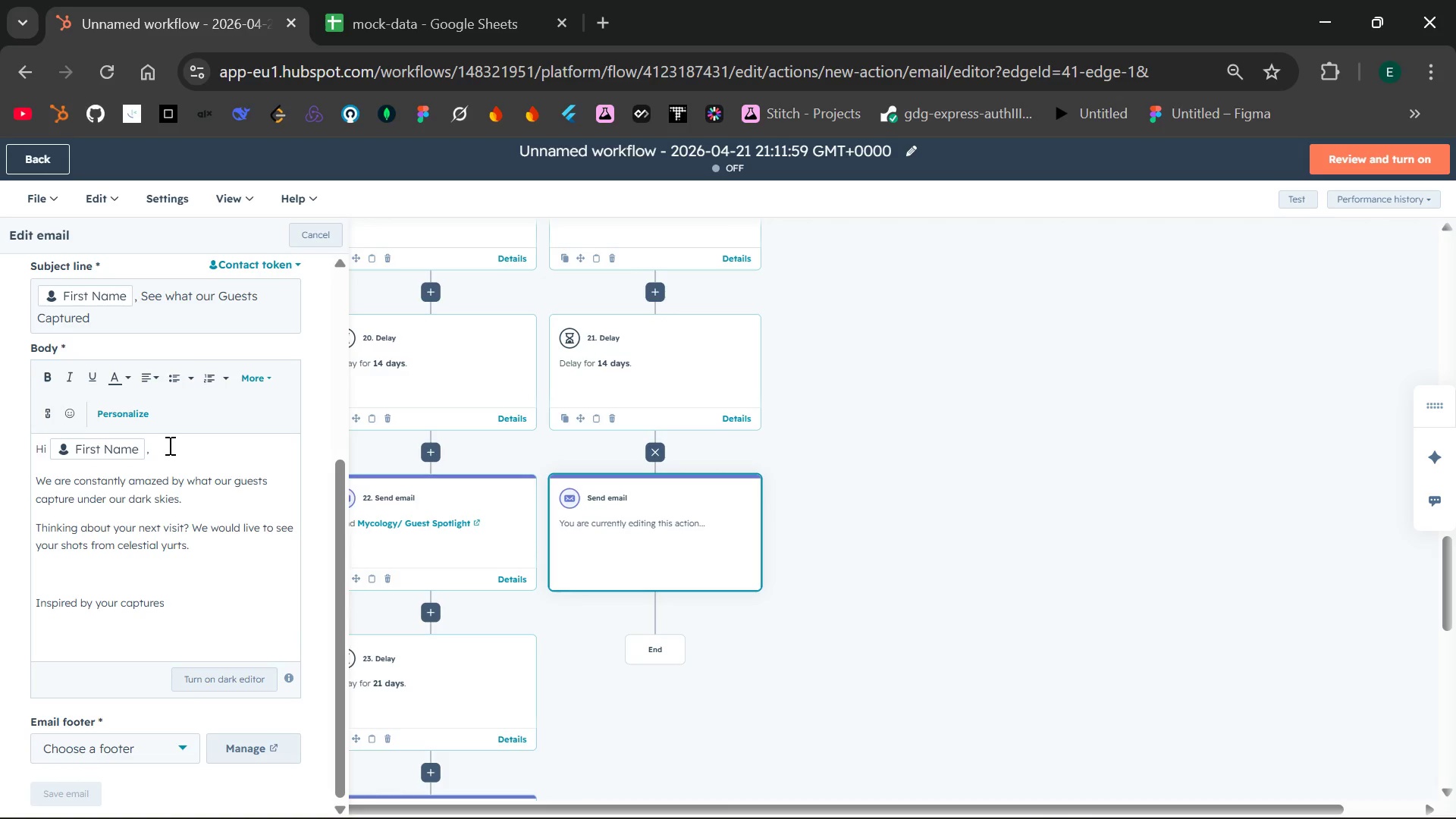 
key(Comma)
 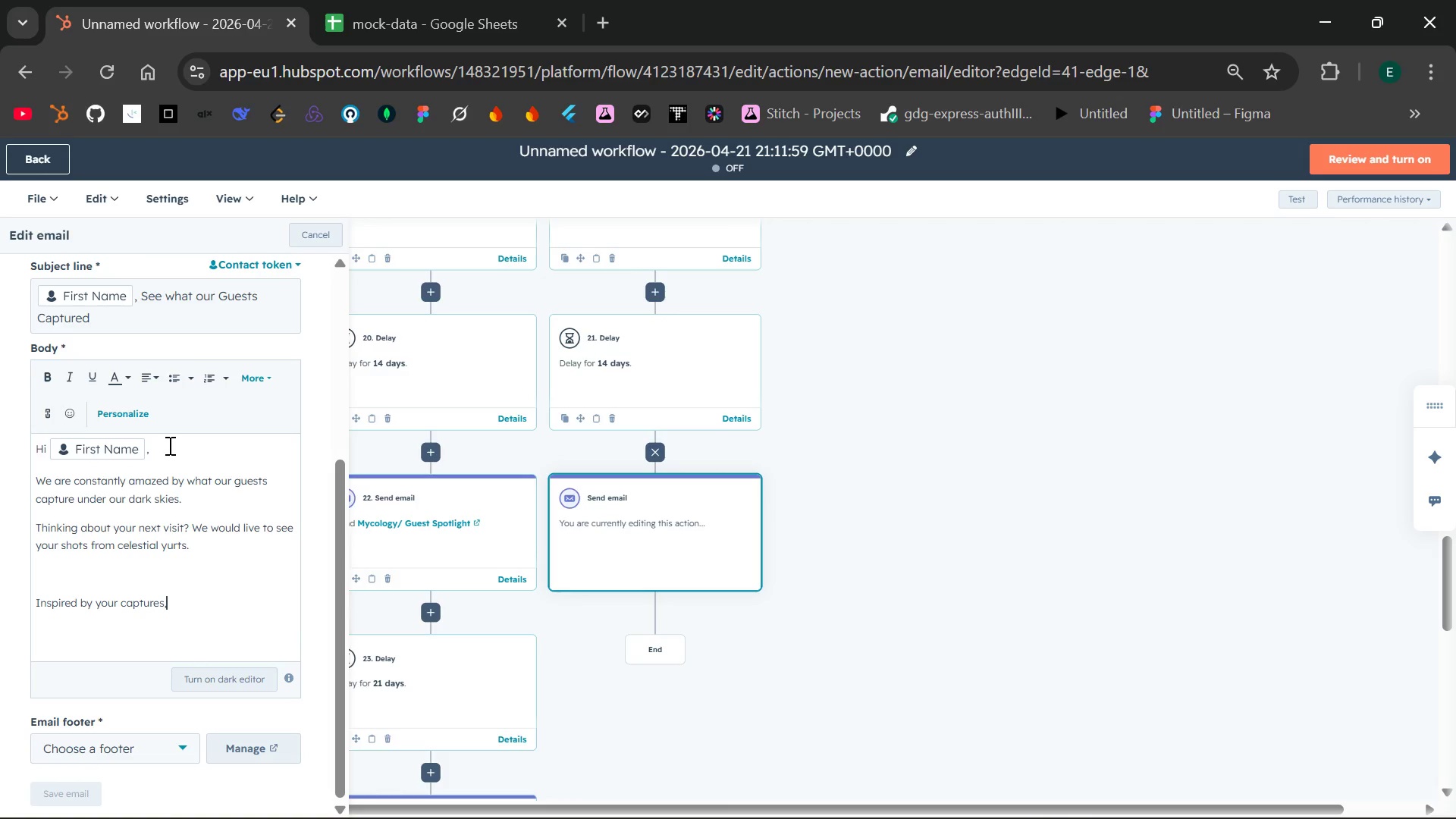 
key(Enter)
 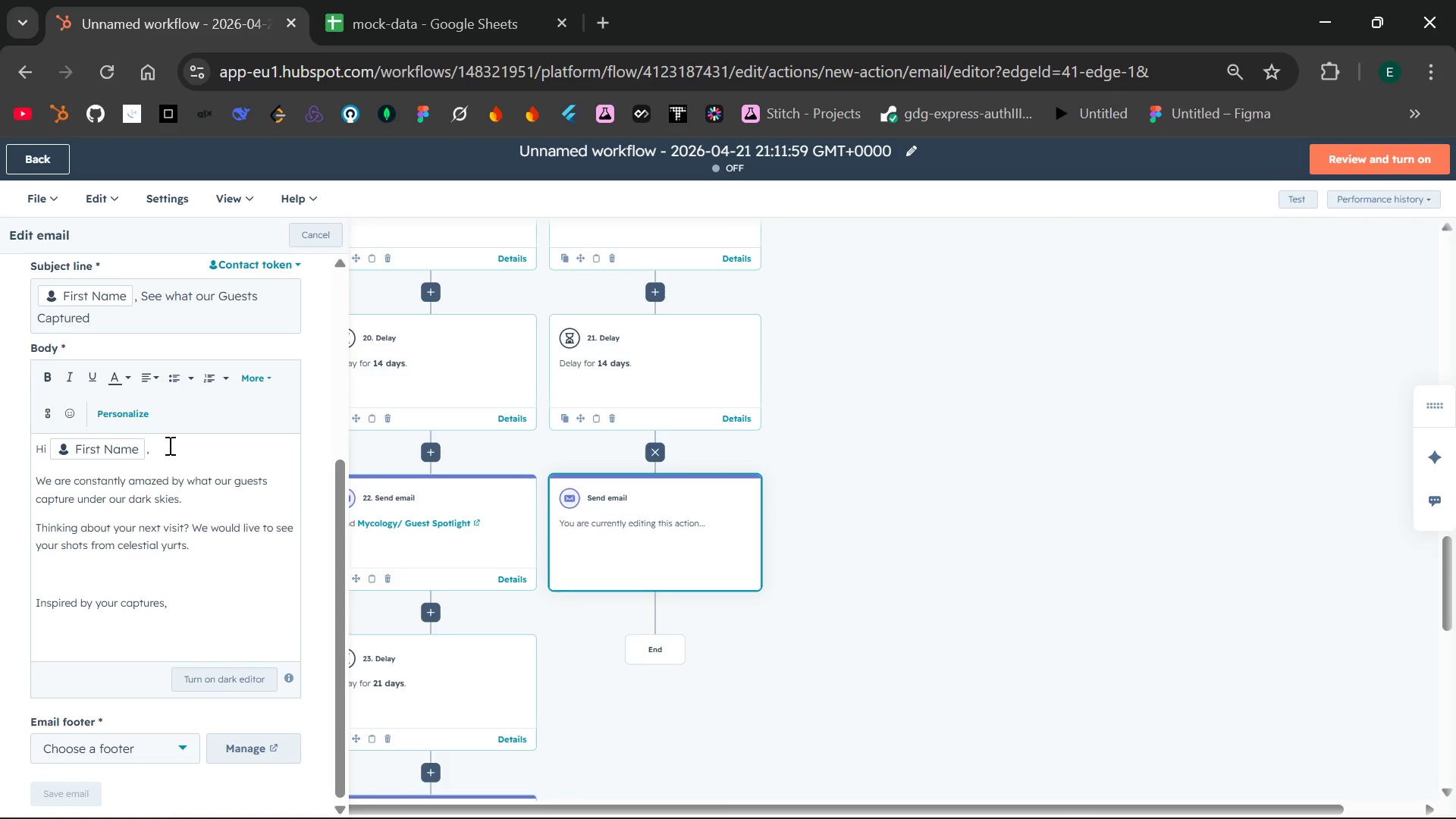 
type(The Celestial Yurts Team)
 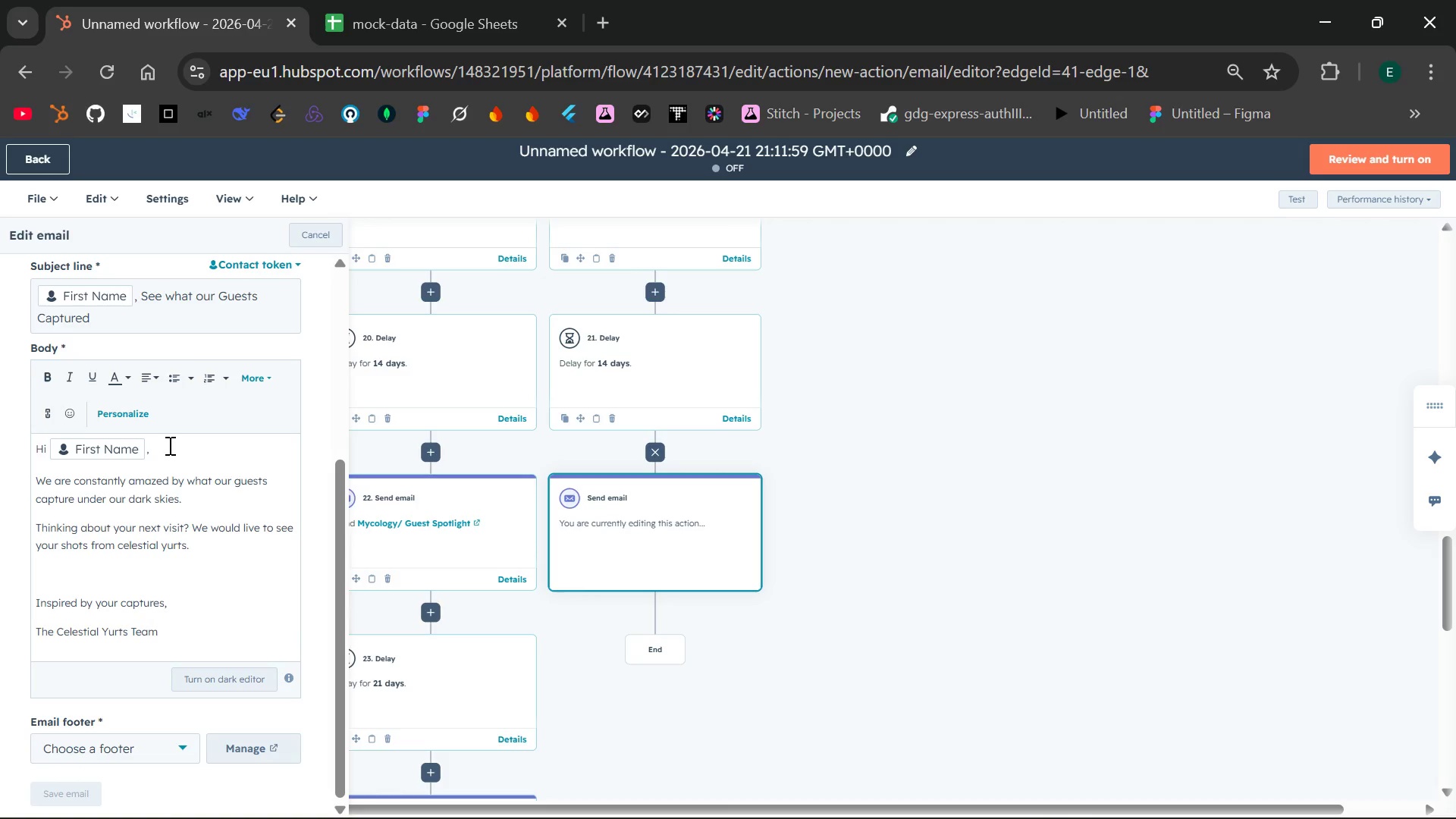 
key(Enter)
 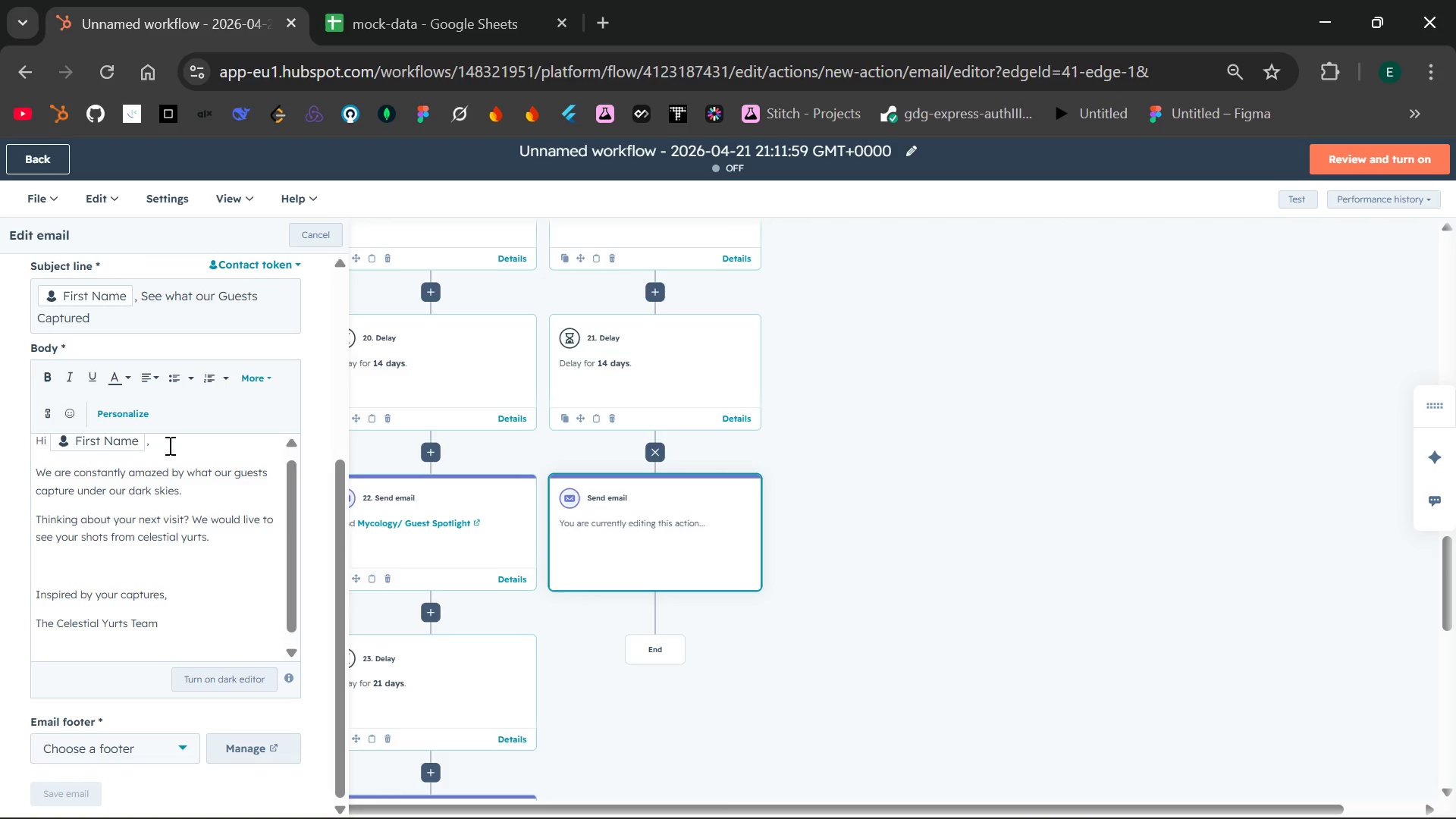 
key(Enter)
 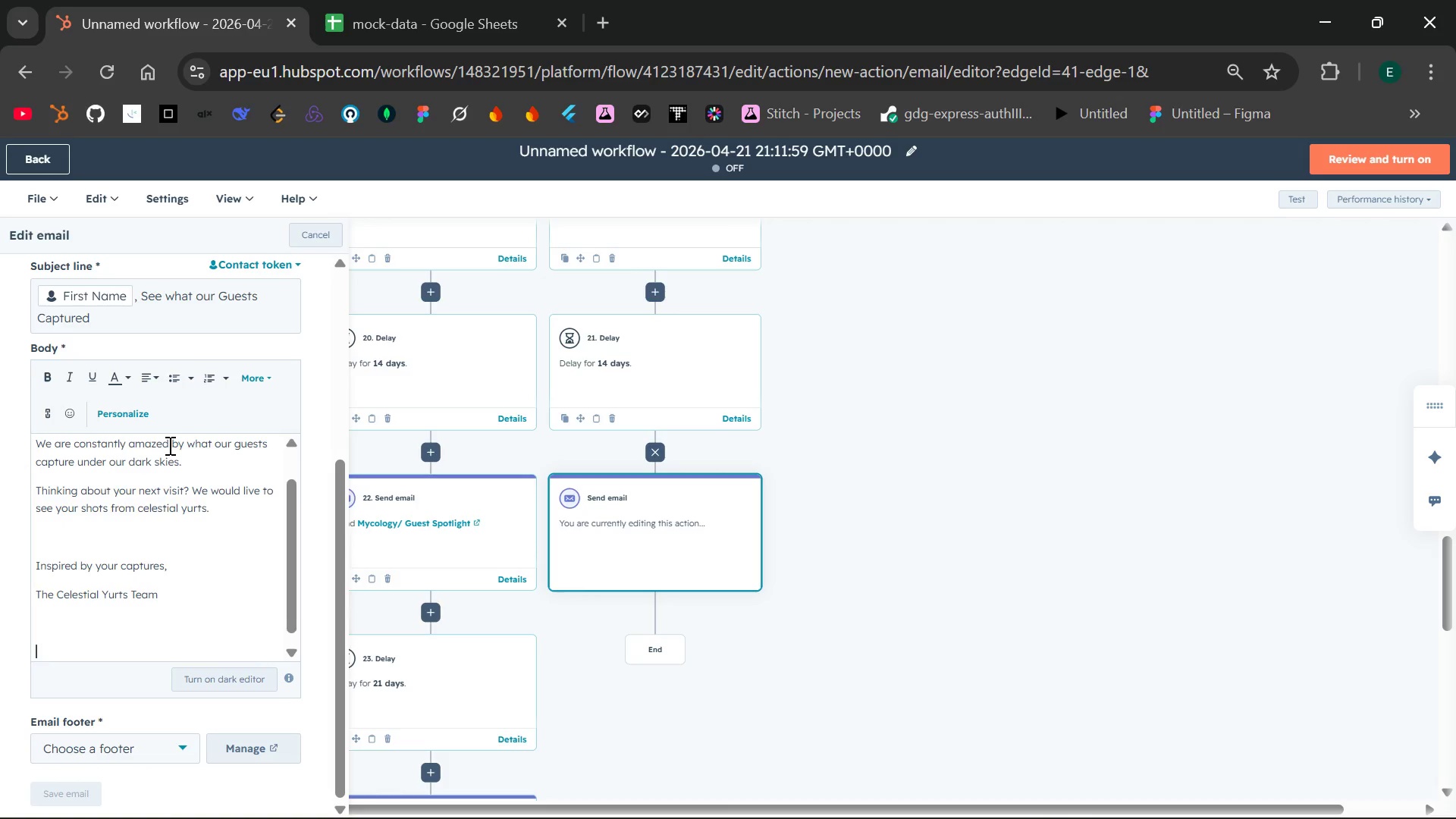 
type(Your are recivi)
key(Backspace)
key(Backspace)
key(Backspace)
type(eiving this because you ar par )
key(Backspace)
type(t )
key(Backspace)
key(Backspace)
key(Backspace)
key(Backspace)
key(Backspace)
key(Backspace)
key(Backspace)
type(e)
key(Backspace)
type(re part f)
key(Backspace)
type(of our astrophotogrp)
key(Backspace)
type(aphy community.)
 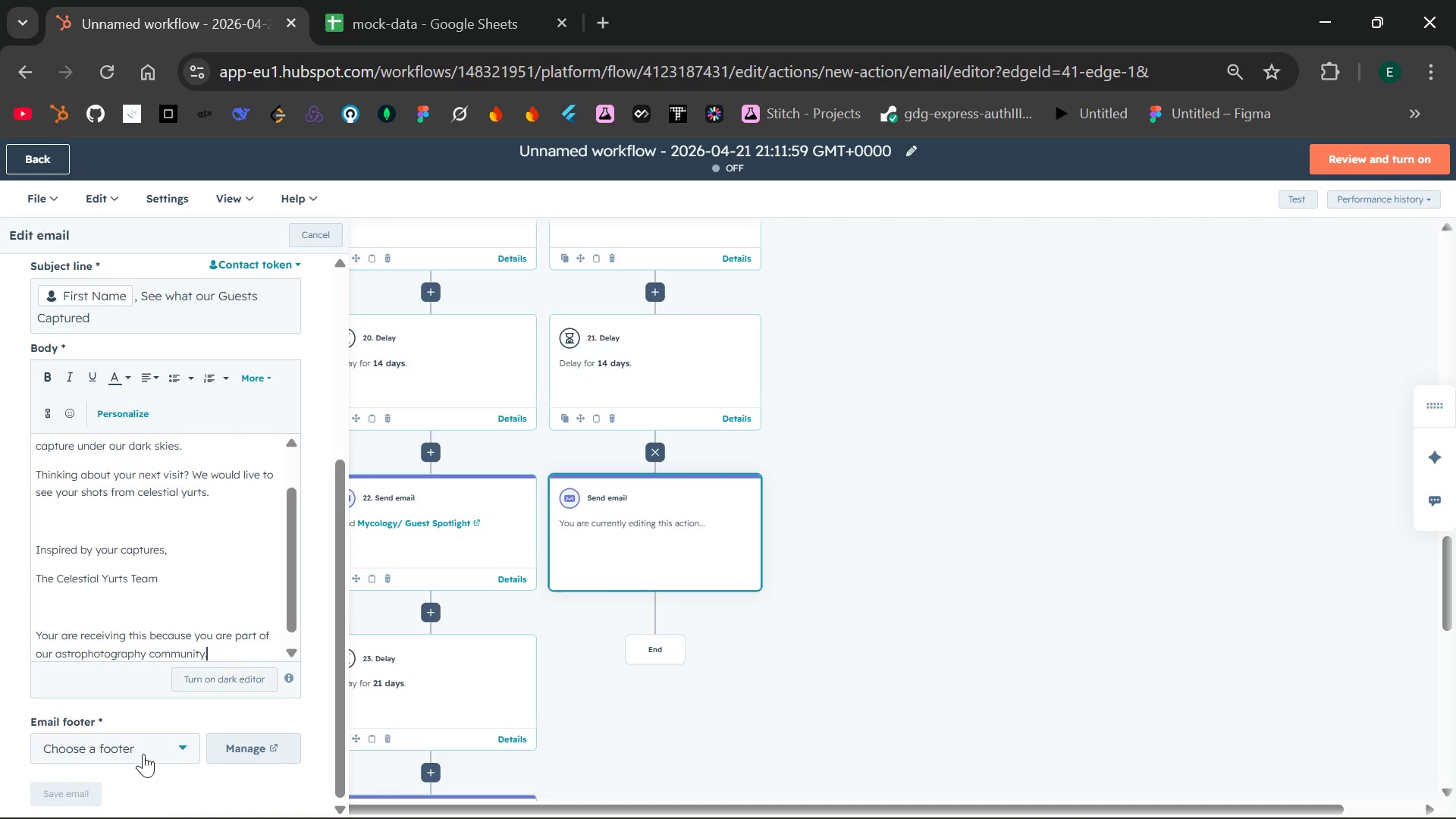 
left_click([166, 751])
 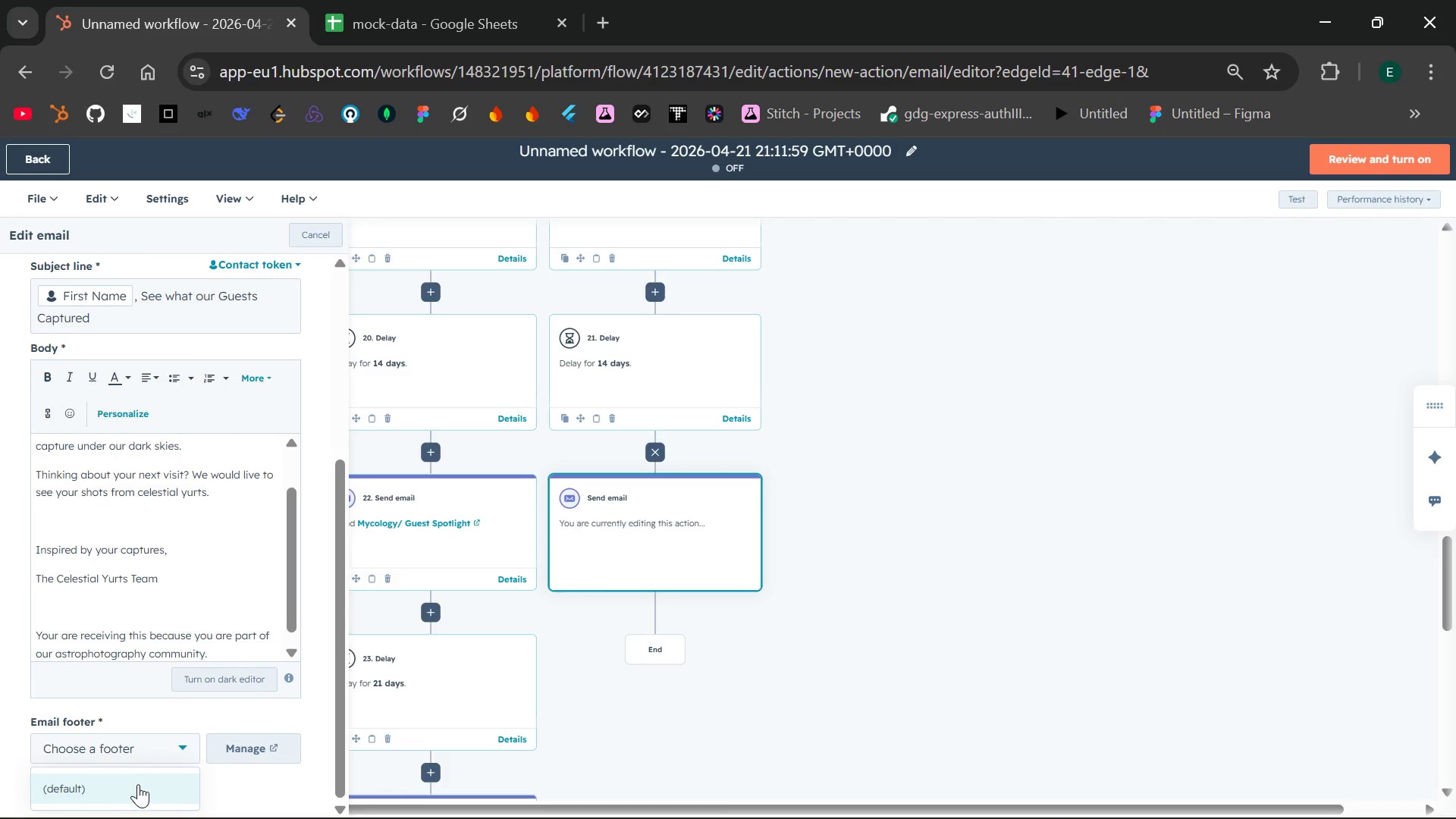 
left_click([138, 784])
 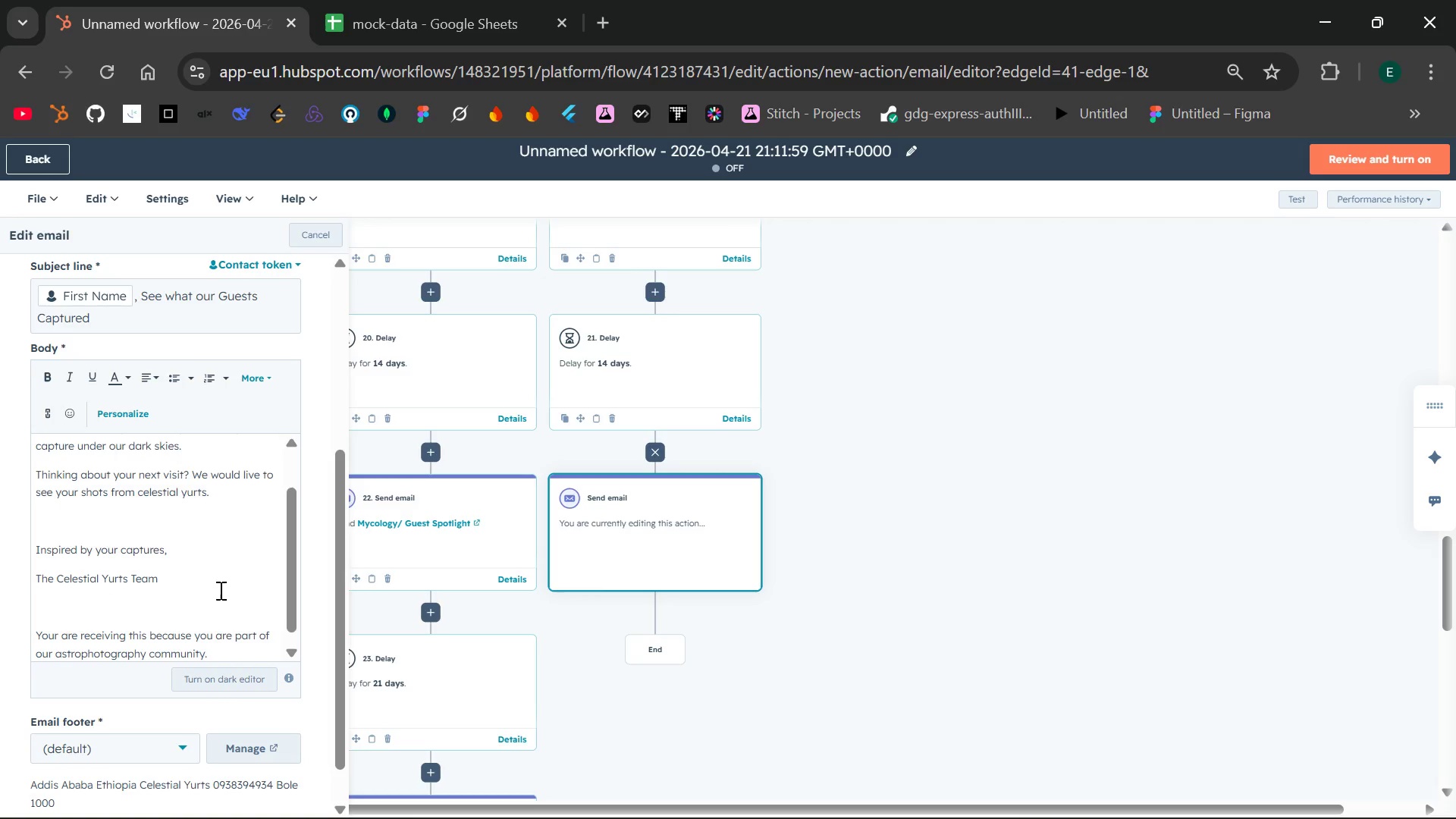 
left_click([220, 590])
 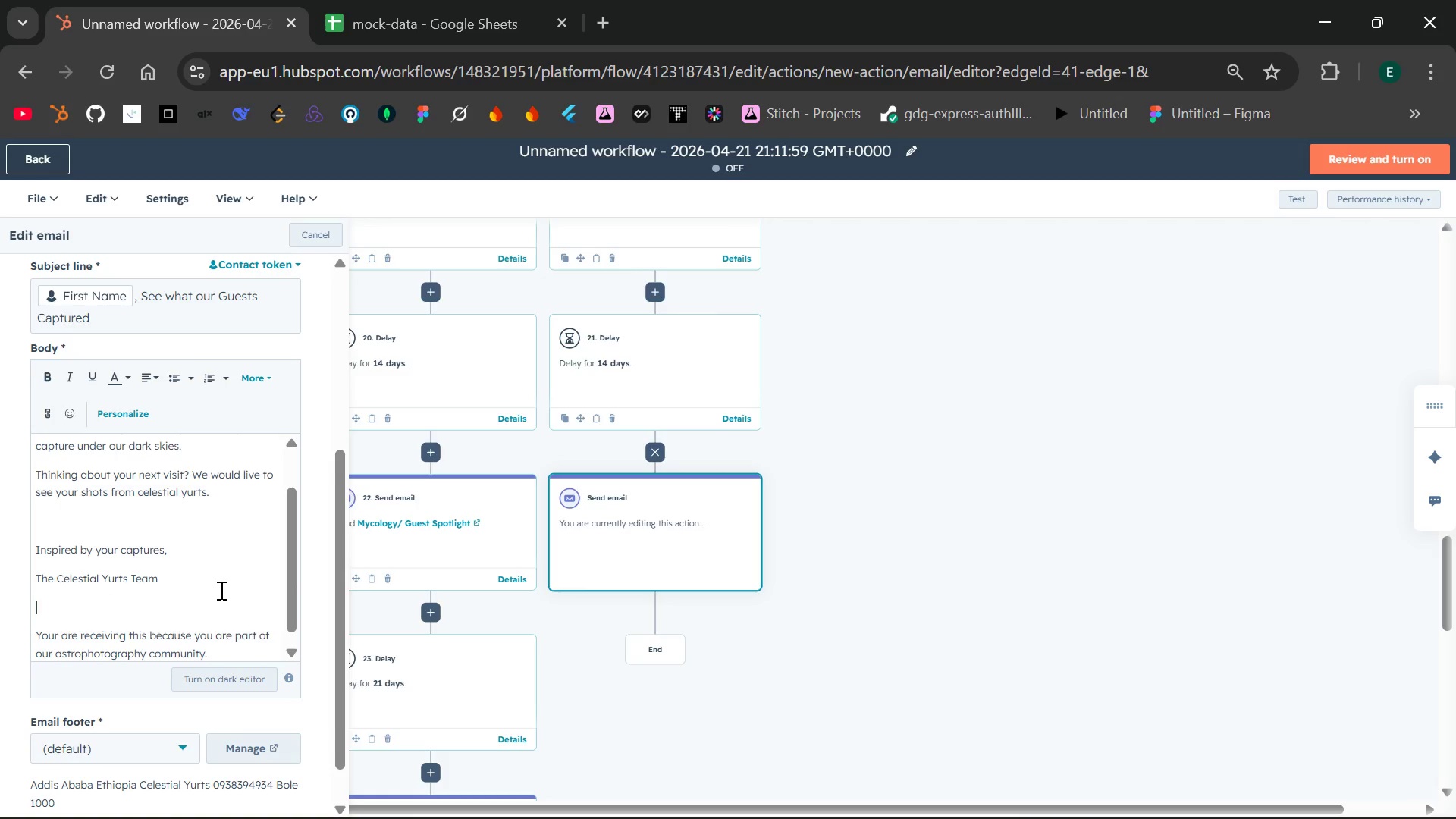 
key(Control+A)
 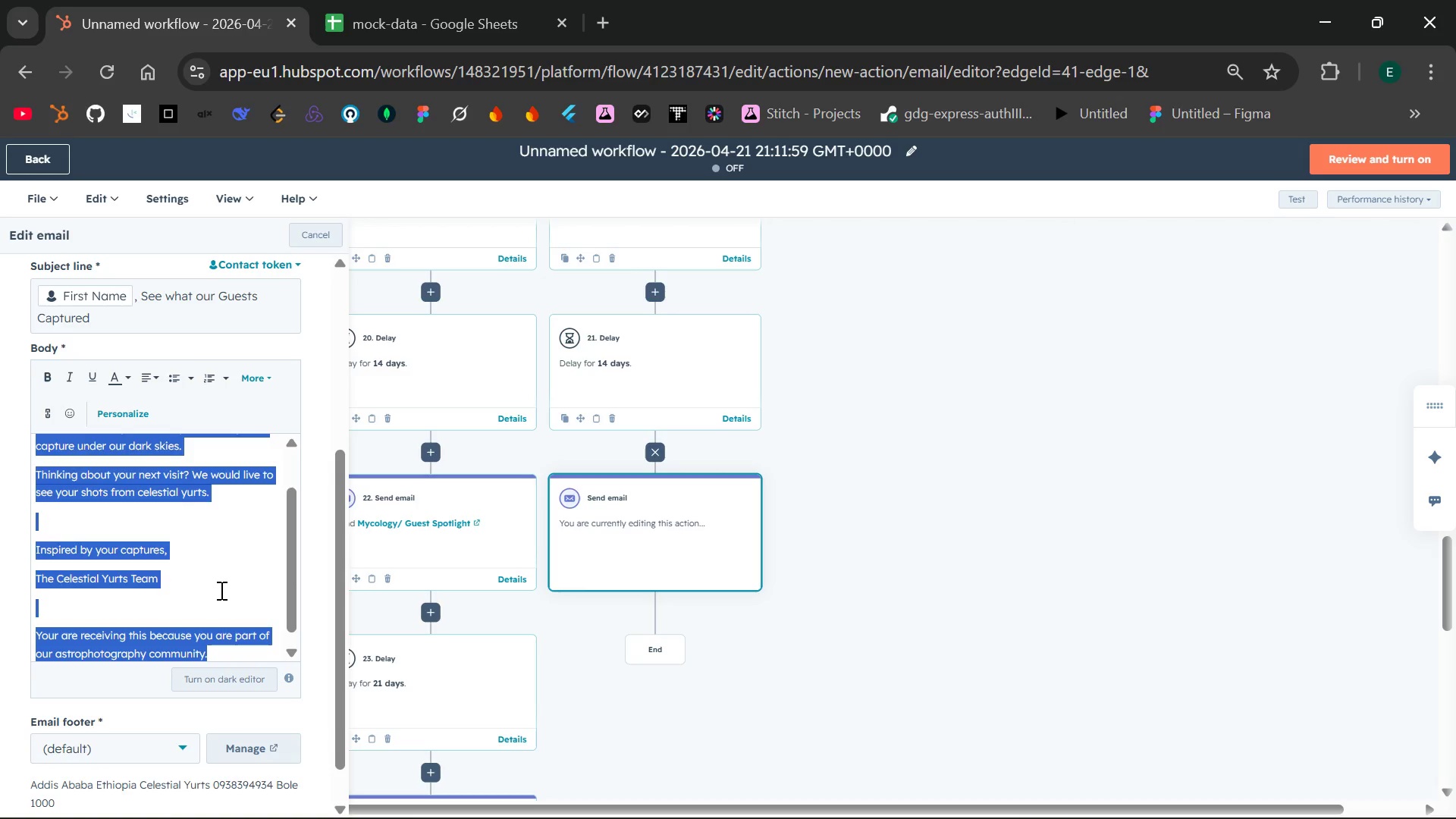 
key(Control+C)
 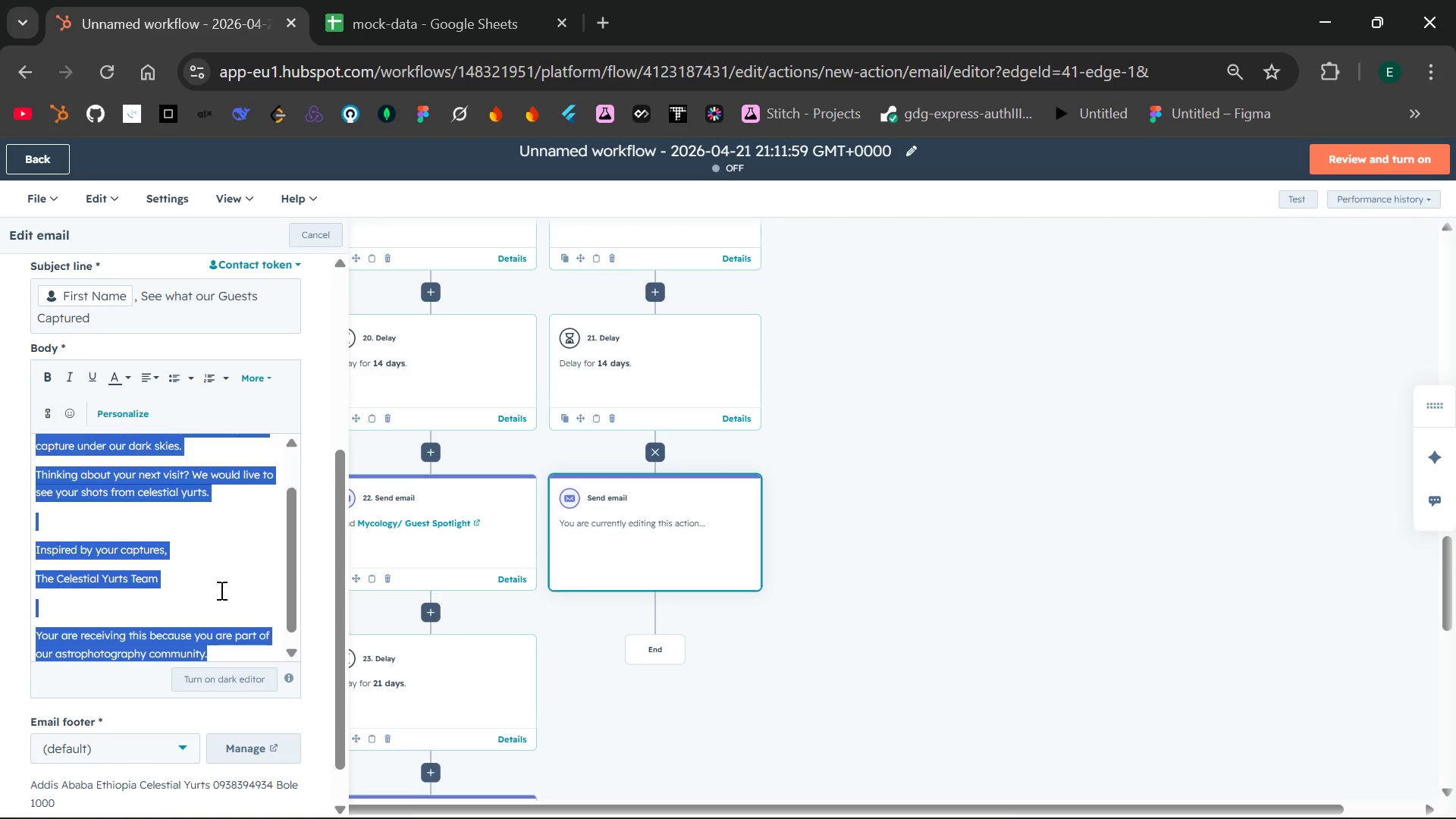 
left_click([220, 590])
 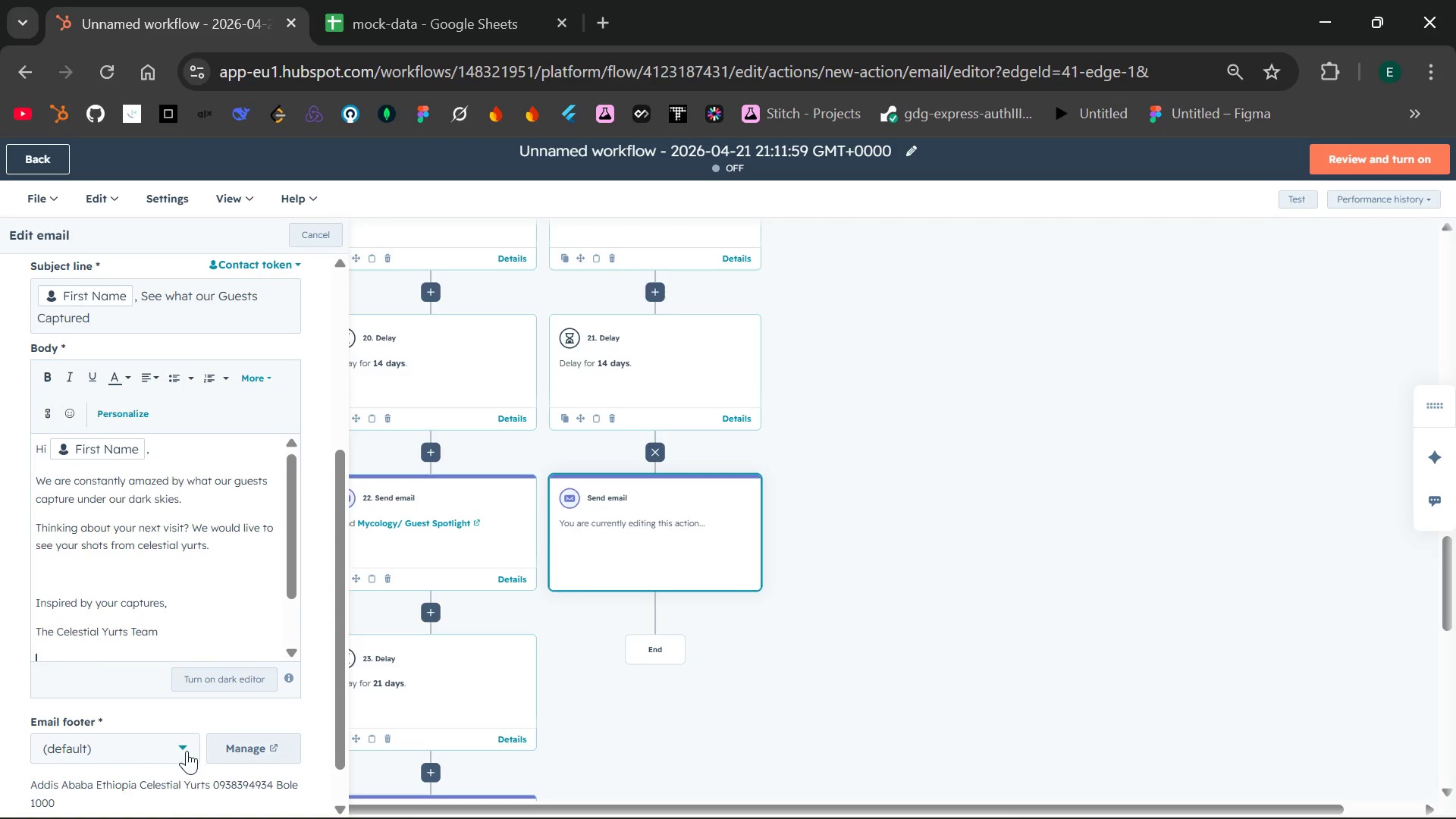 
wait(8.92)
 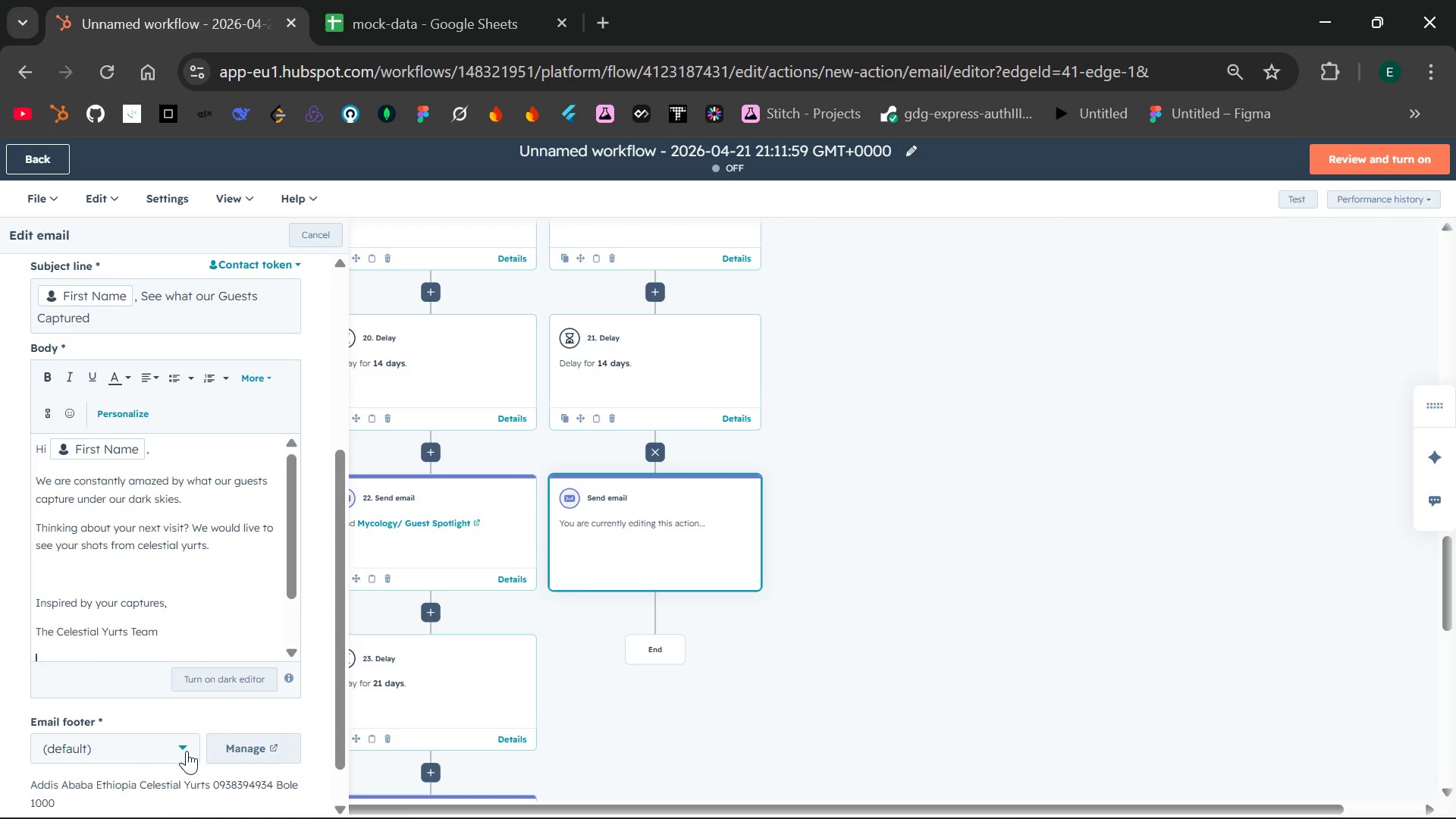 
left_click([63, 789])
 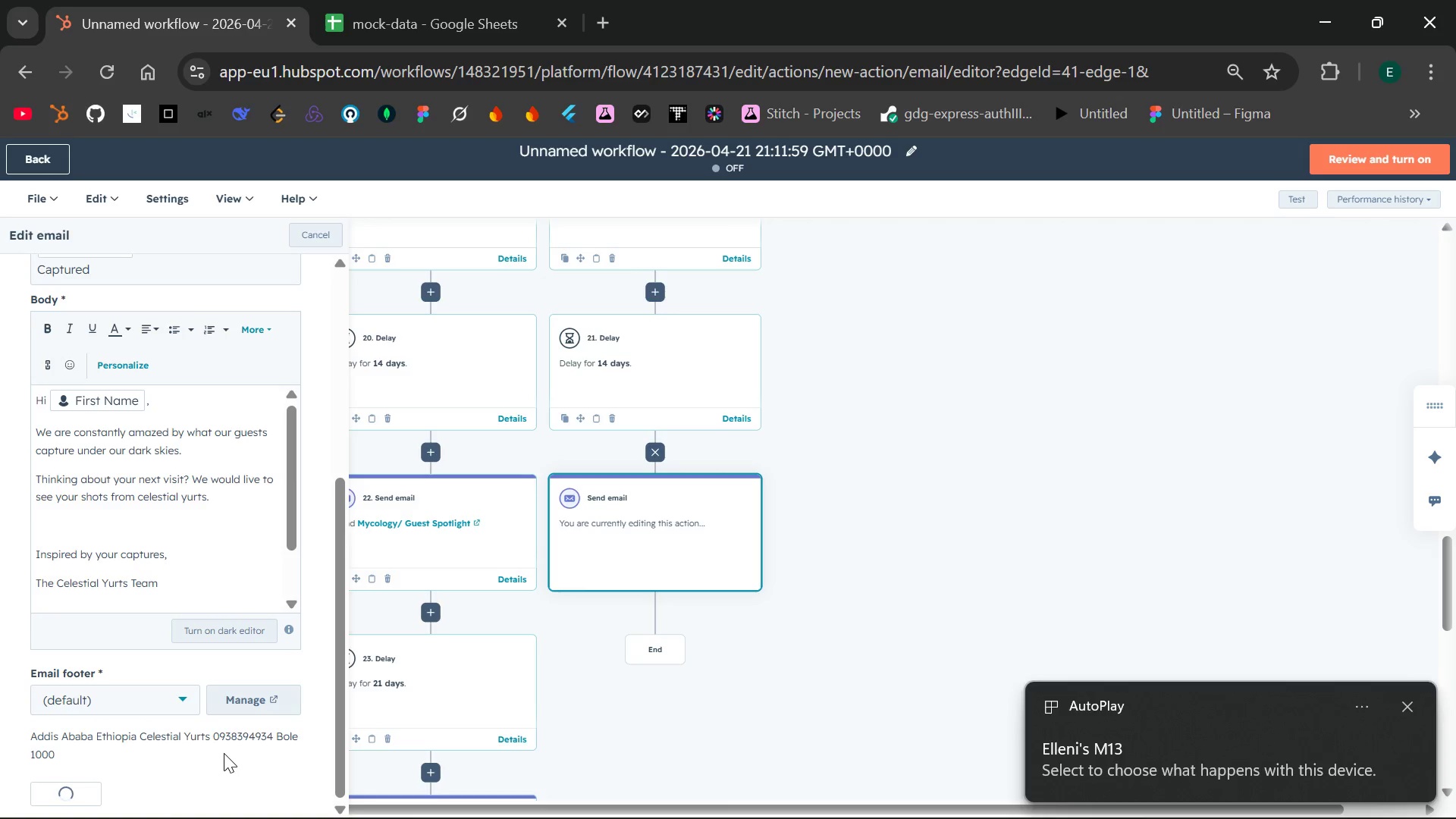 
wait(49.55)
 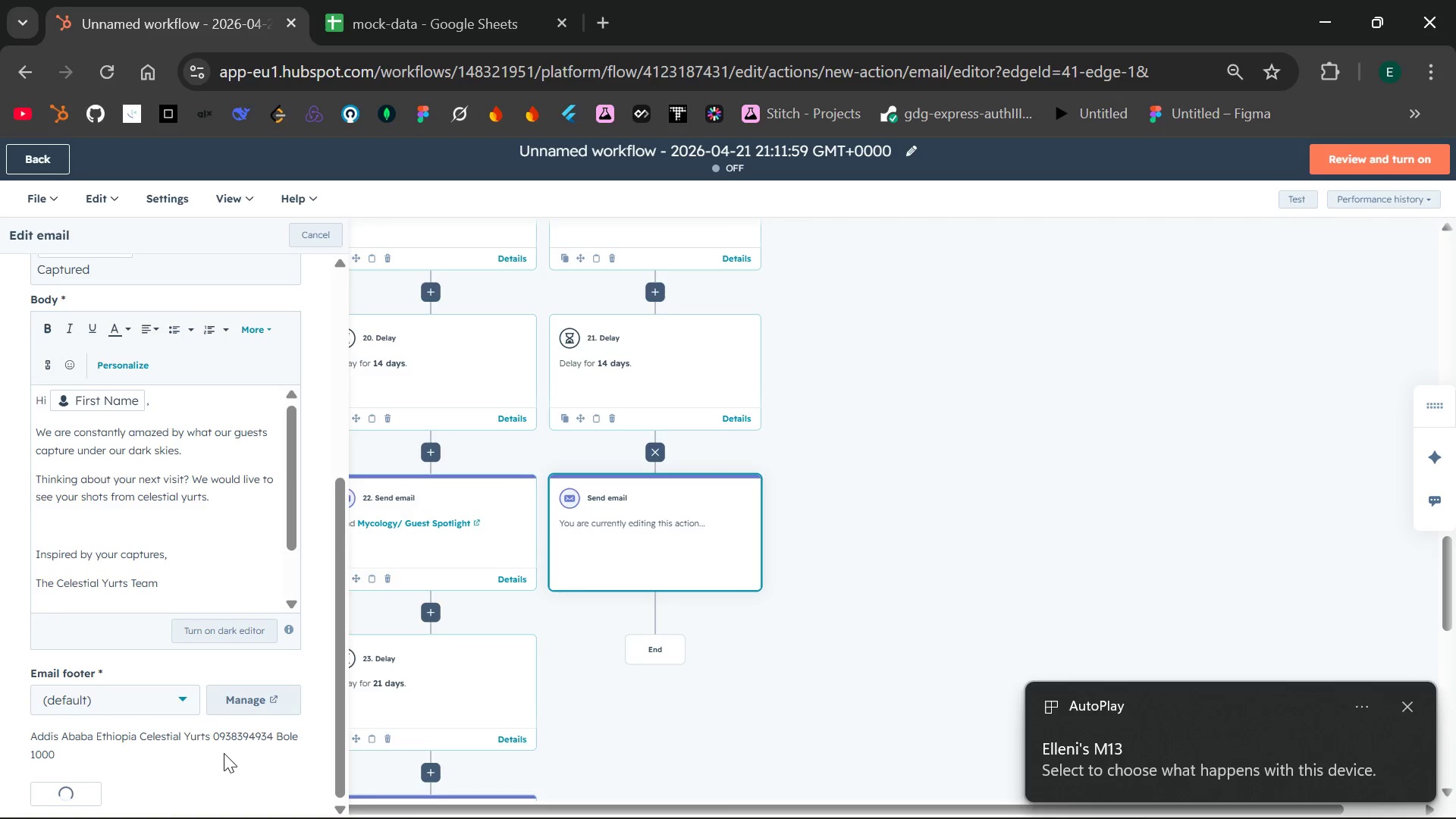 
left_click([1411, 708])
 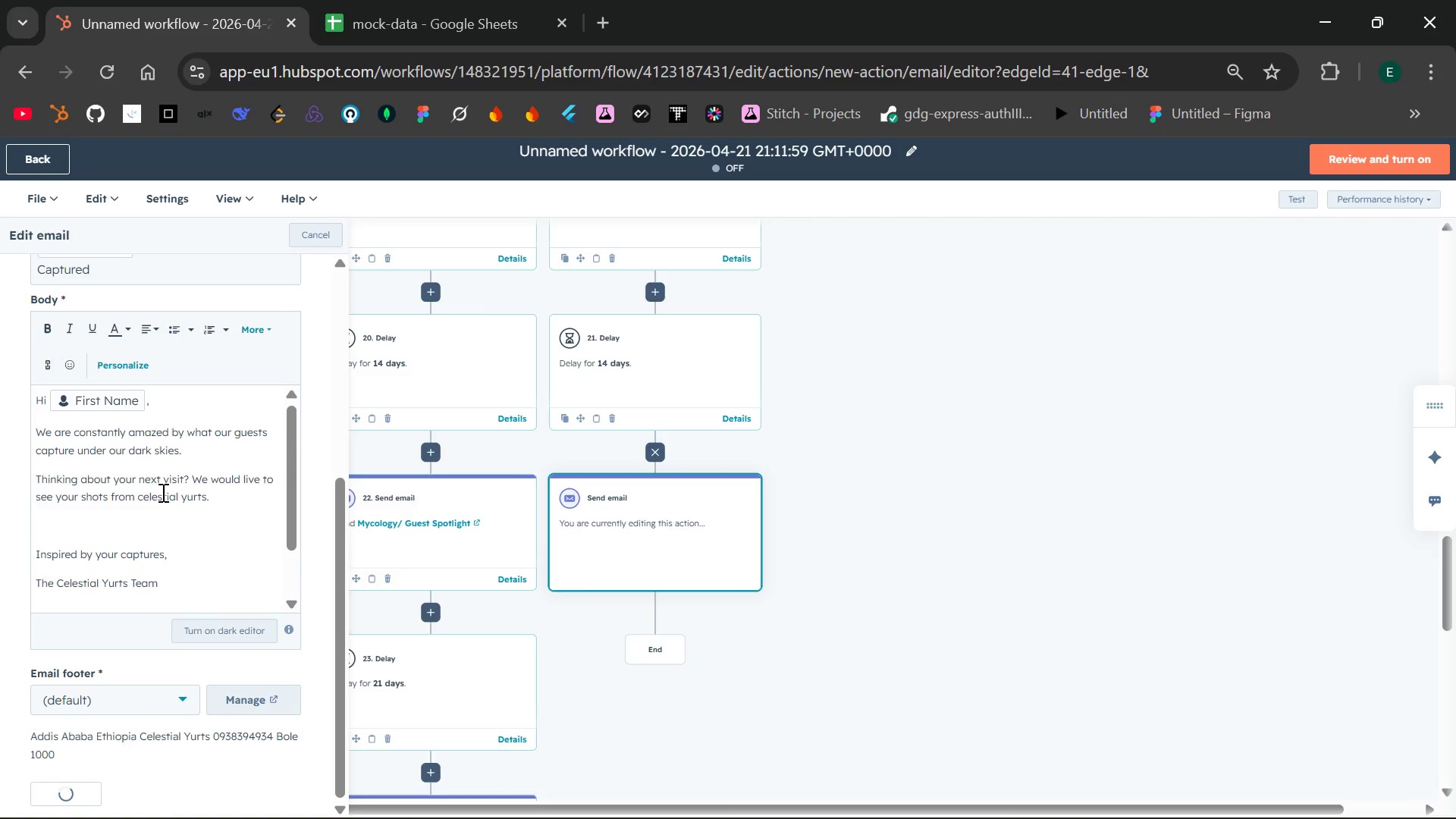 
wait(90.86)
 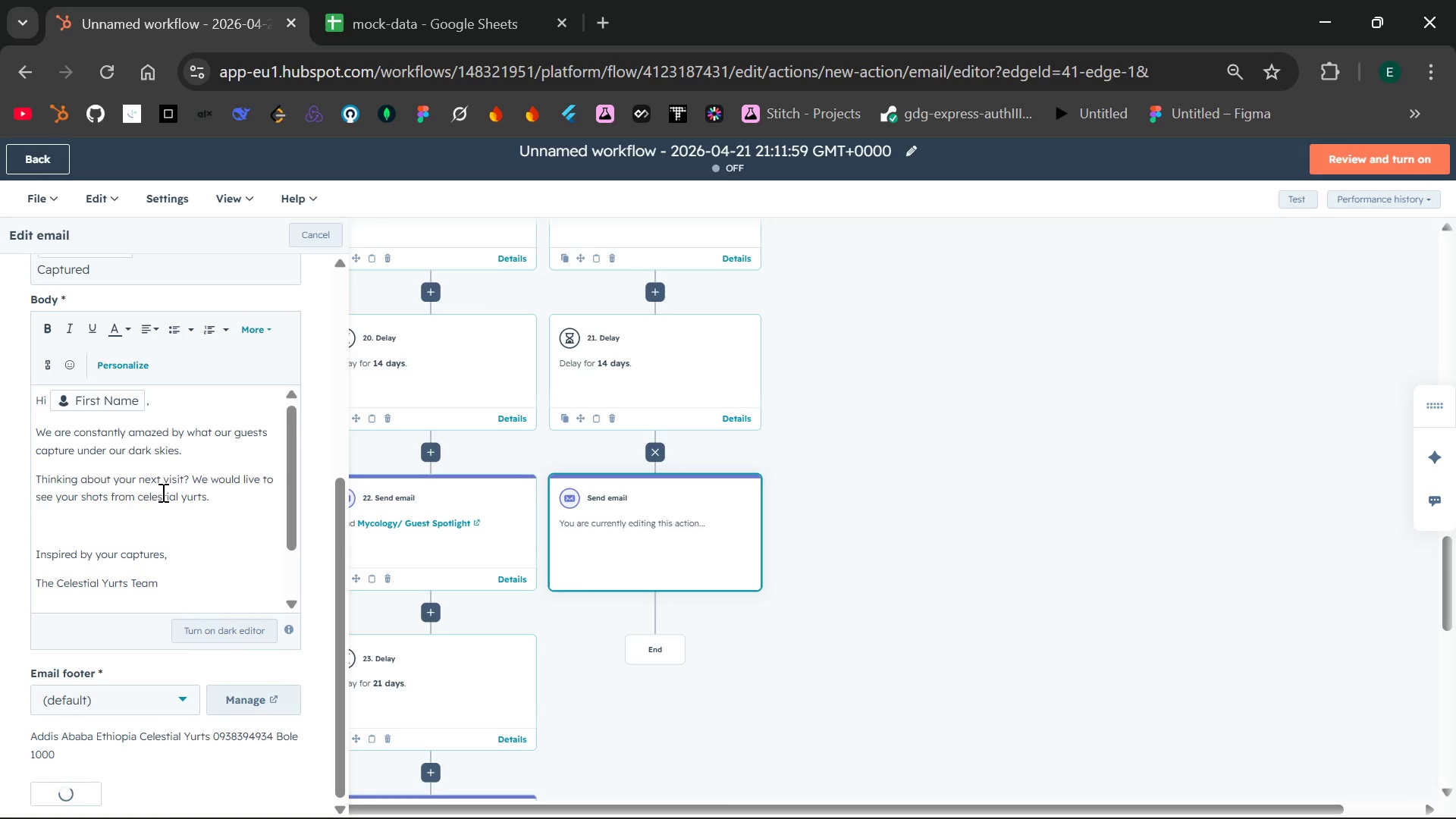 
mouse_move([1232, 763])
 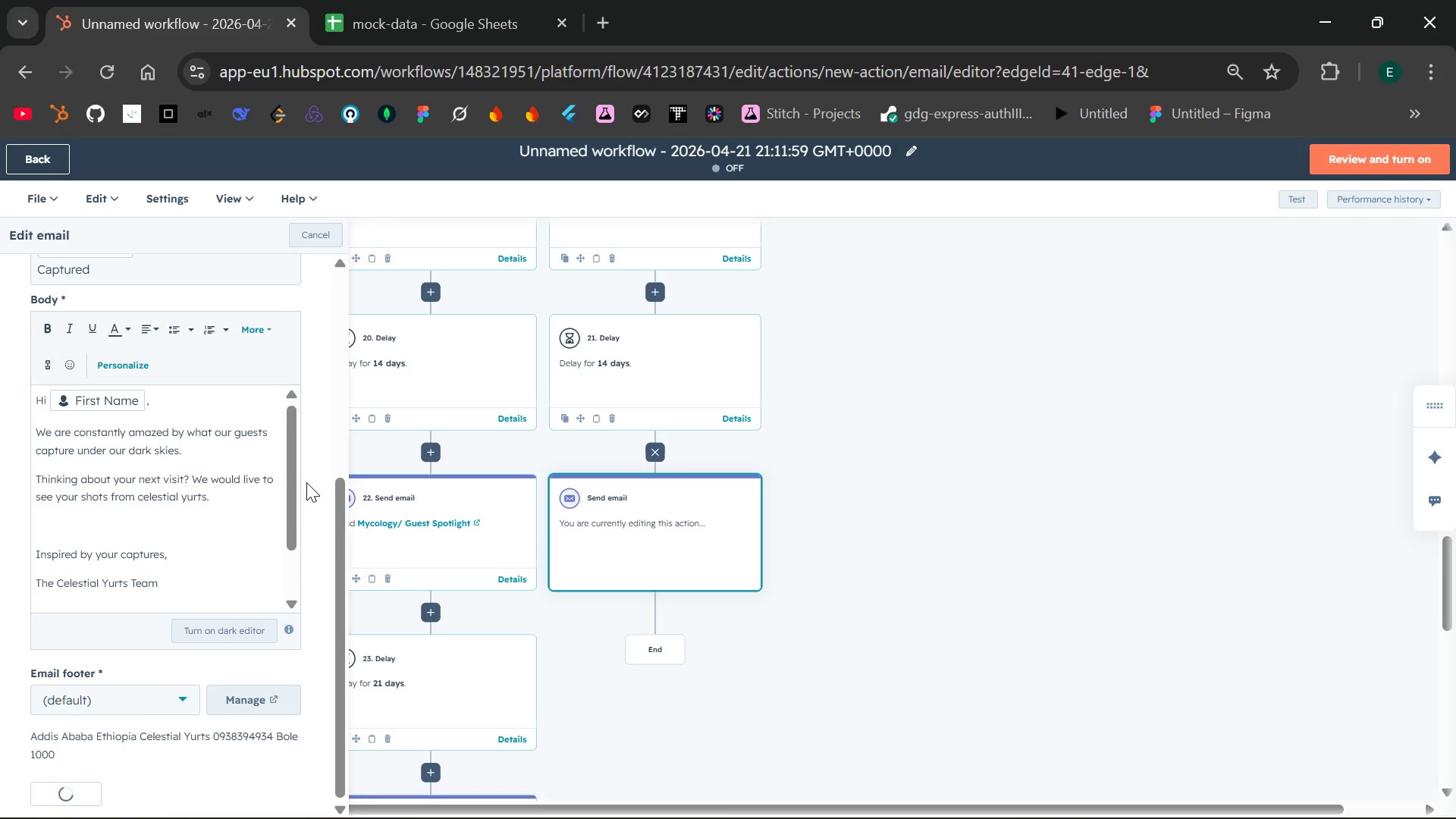 
wait(34.45)
 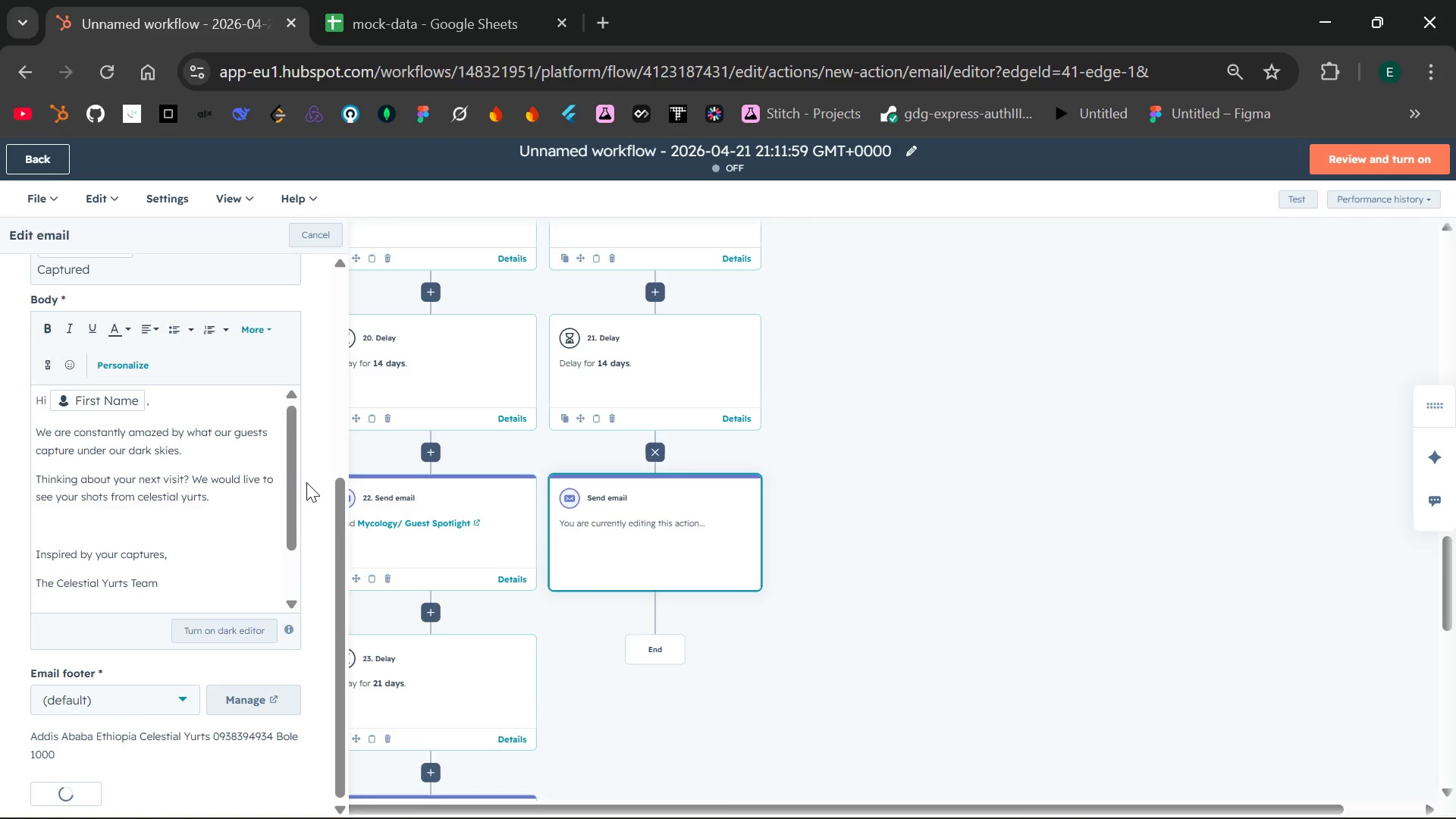 
left_click([306, 482])
 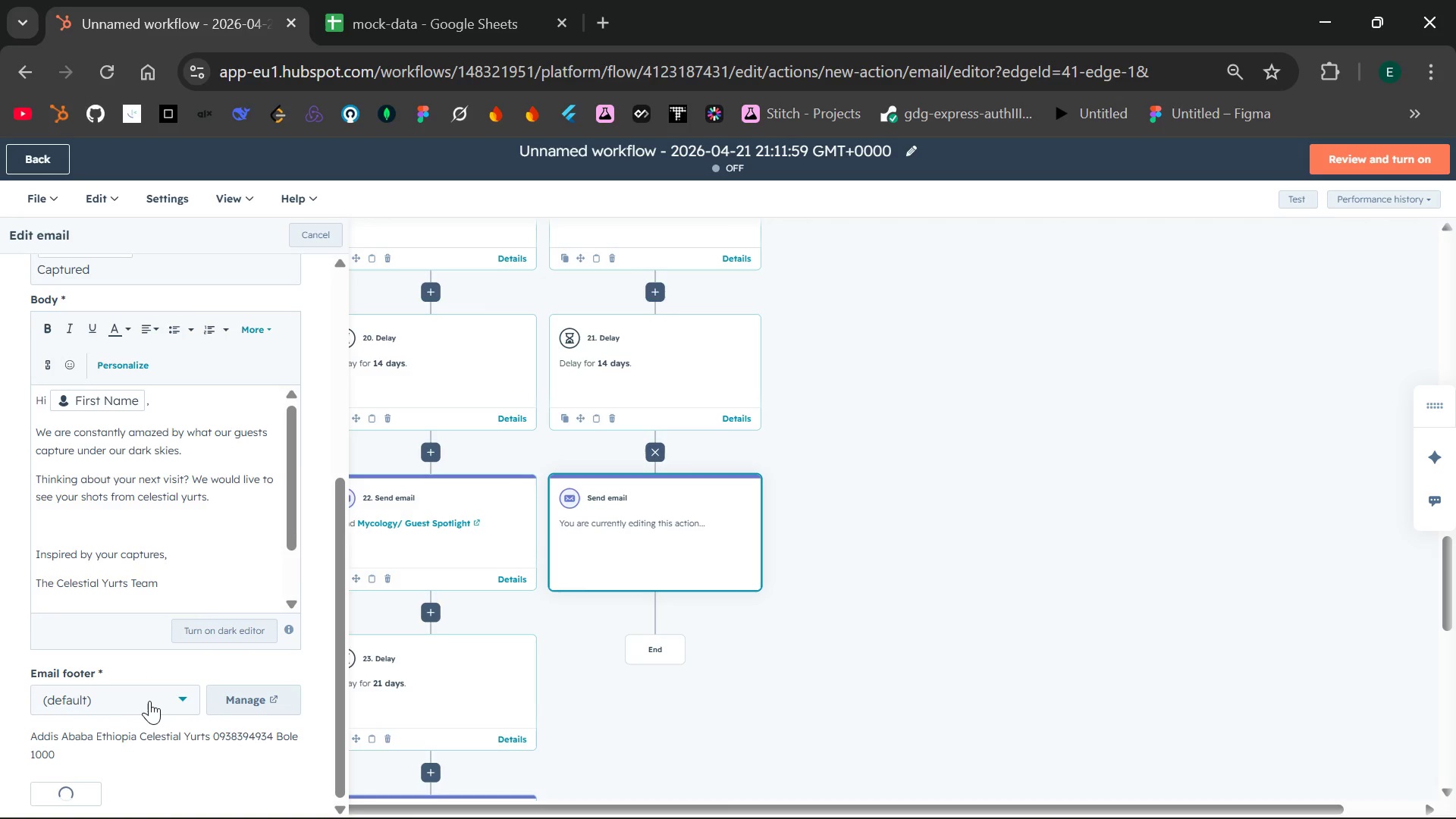 
wait(16.78)
 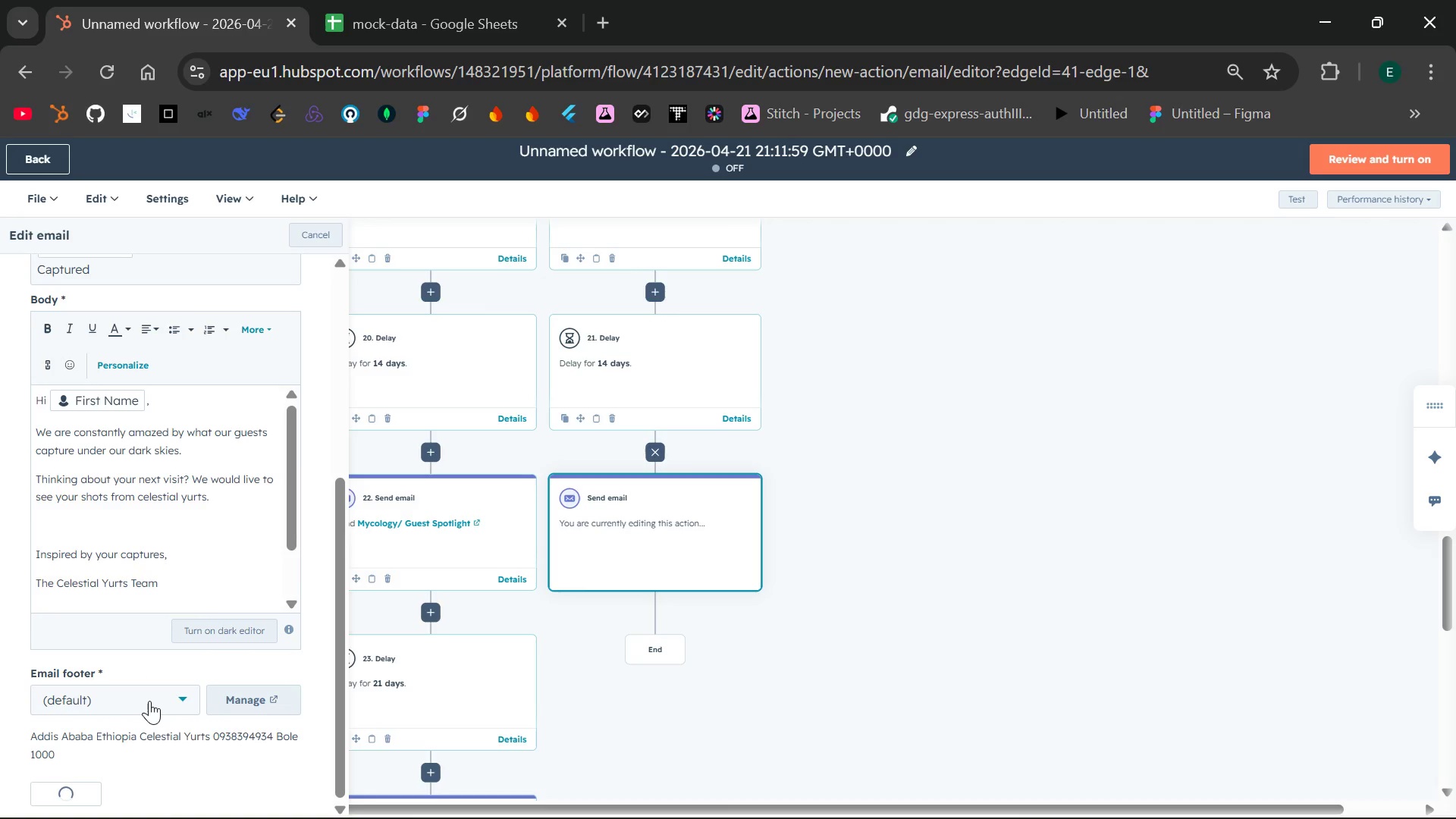 
mouse_move([135, 701])
 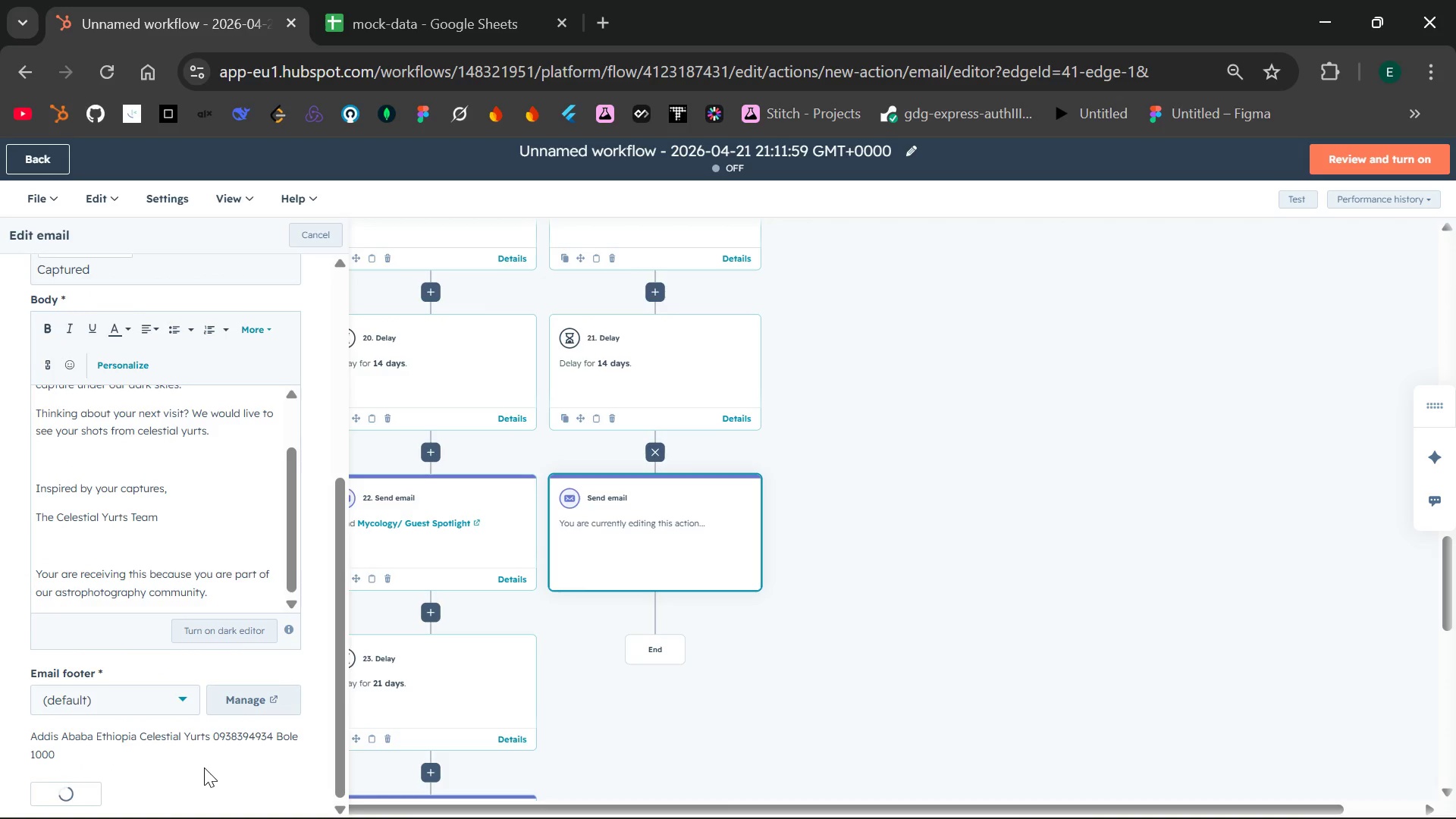 
wait(9.72)
 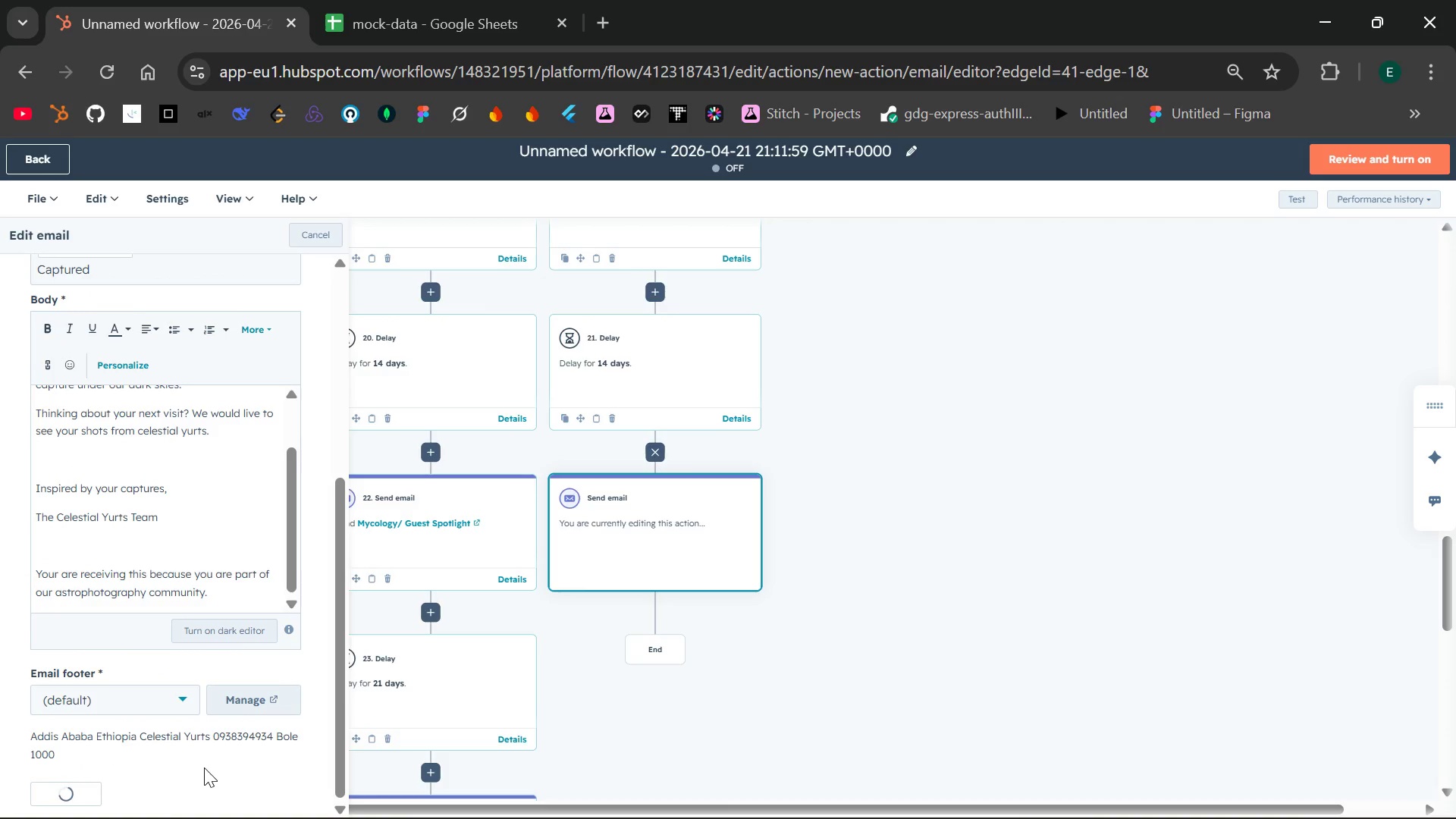 
left_click([1276, 797])
 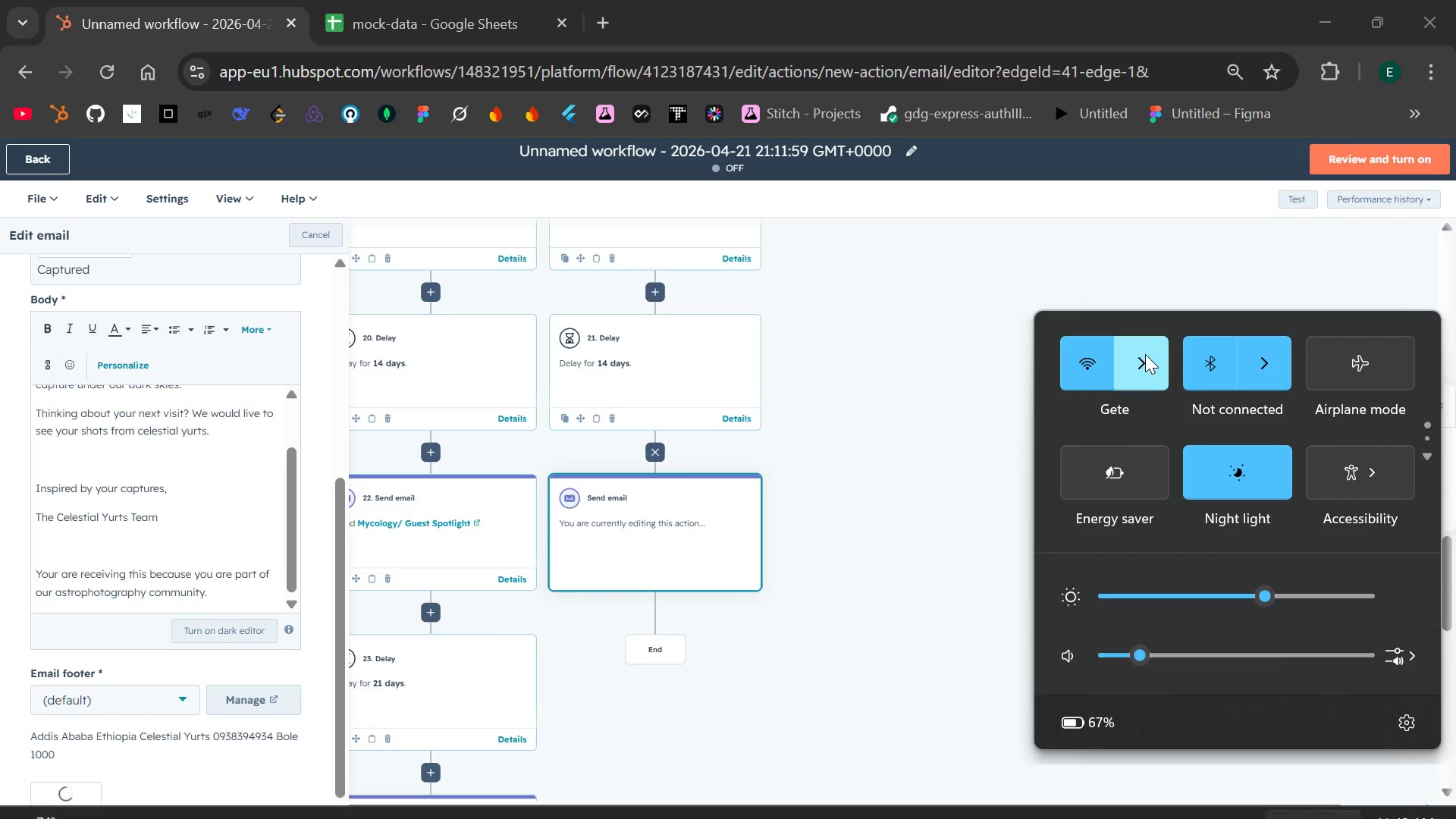 
left_click([1145, 354])
 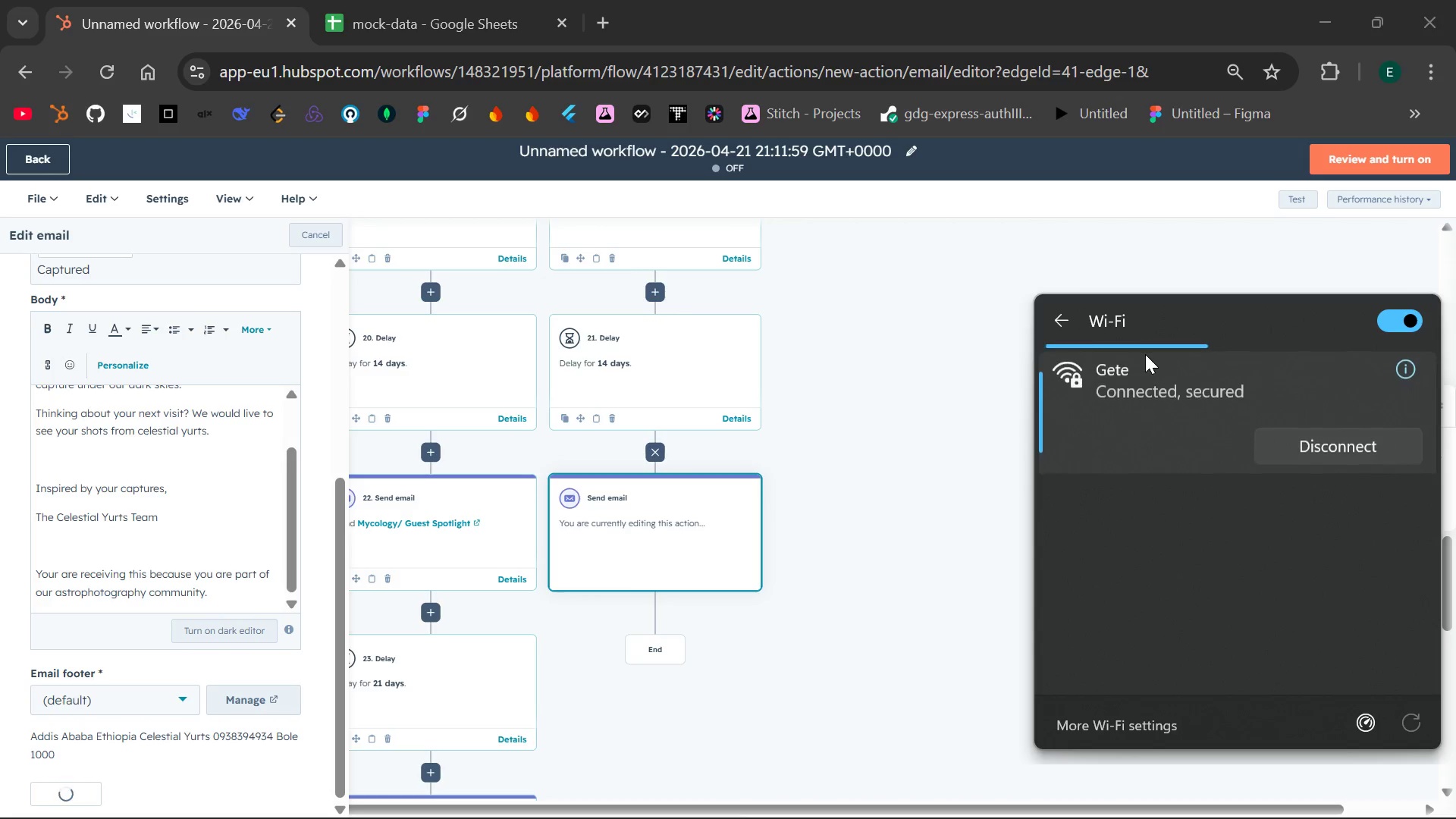 
mouse_move([1125, 538])
 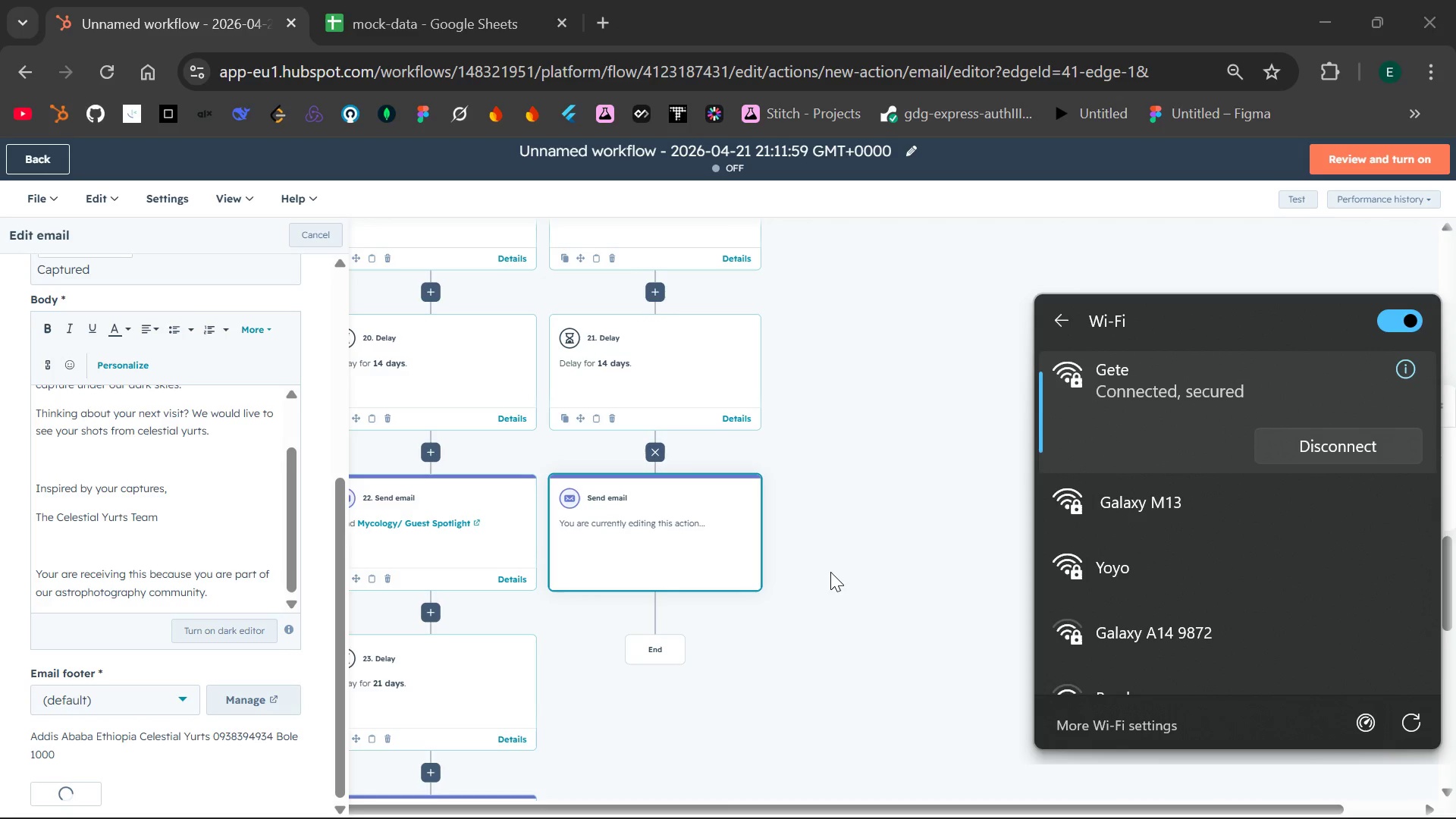 
wait(24.6)
 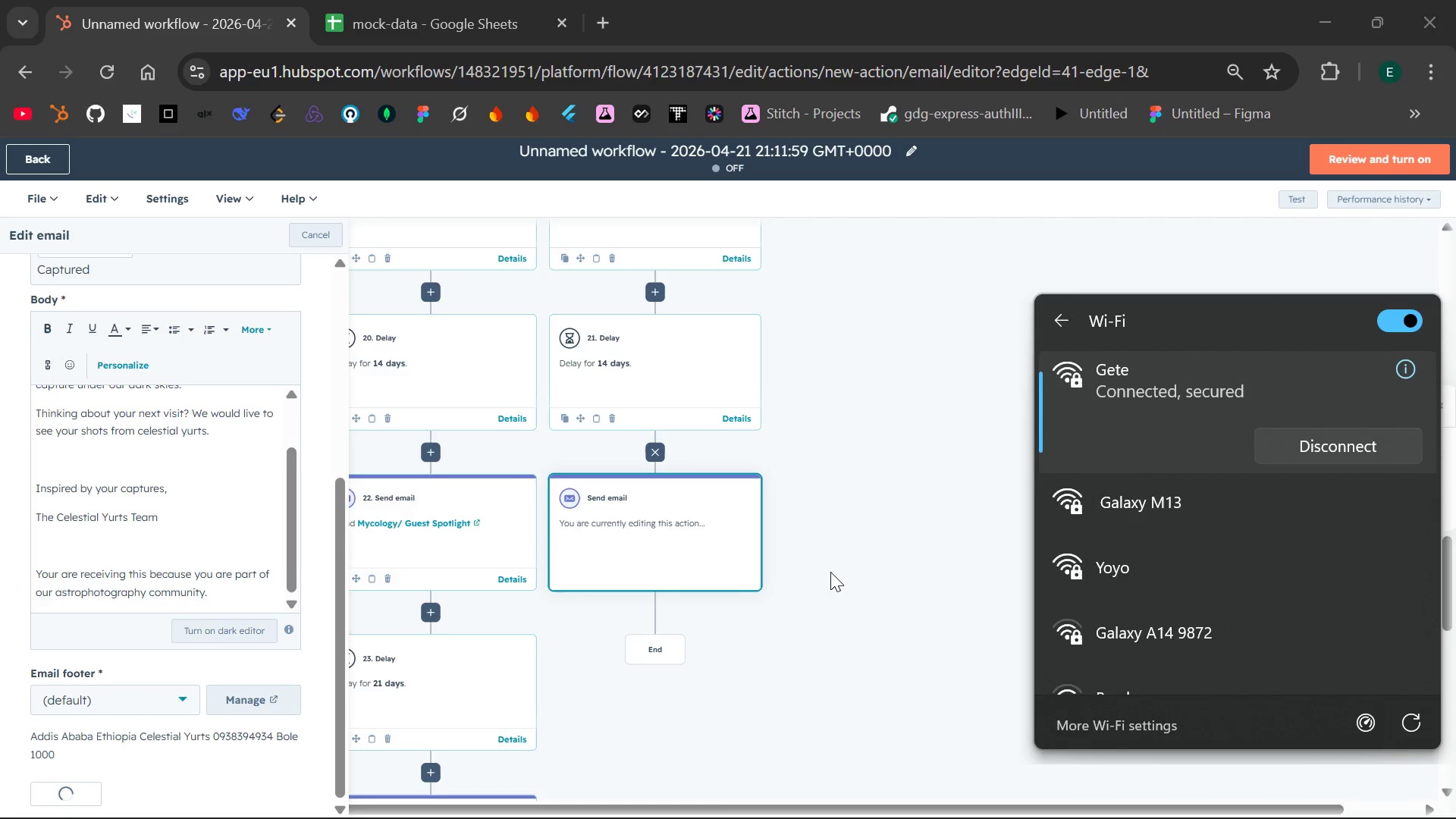 
left_click([925, 408])
 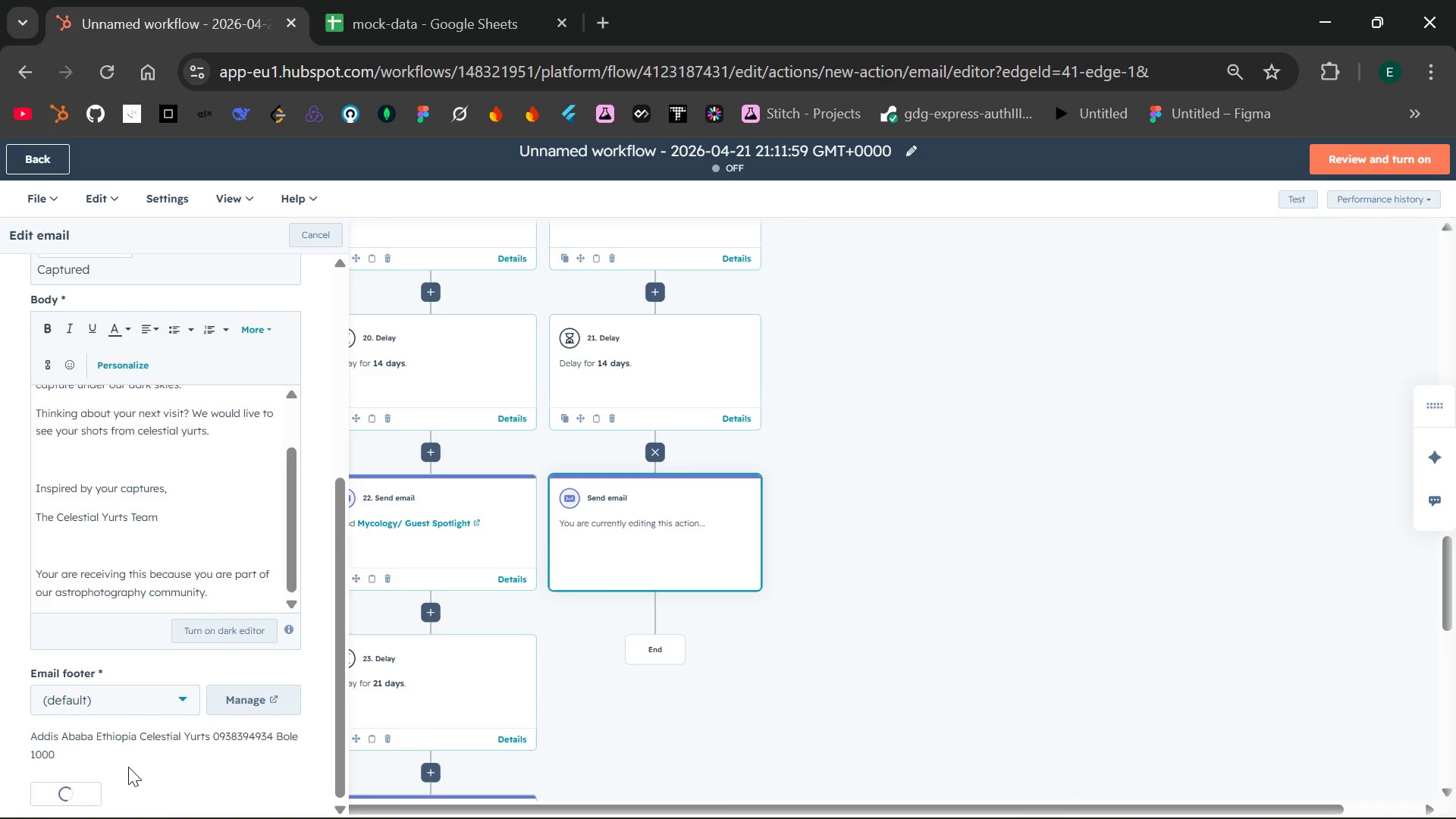 
double_click([165, 761])
 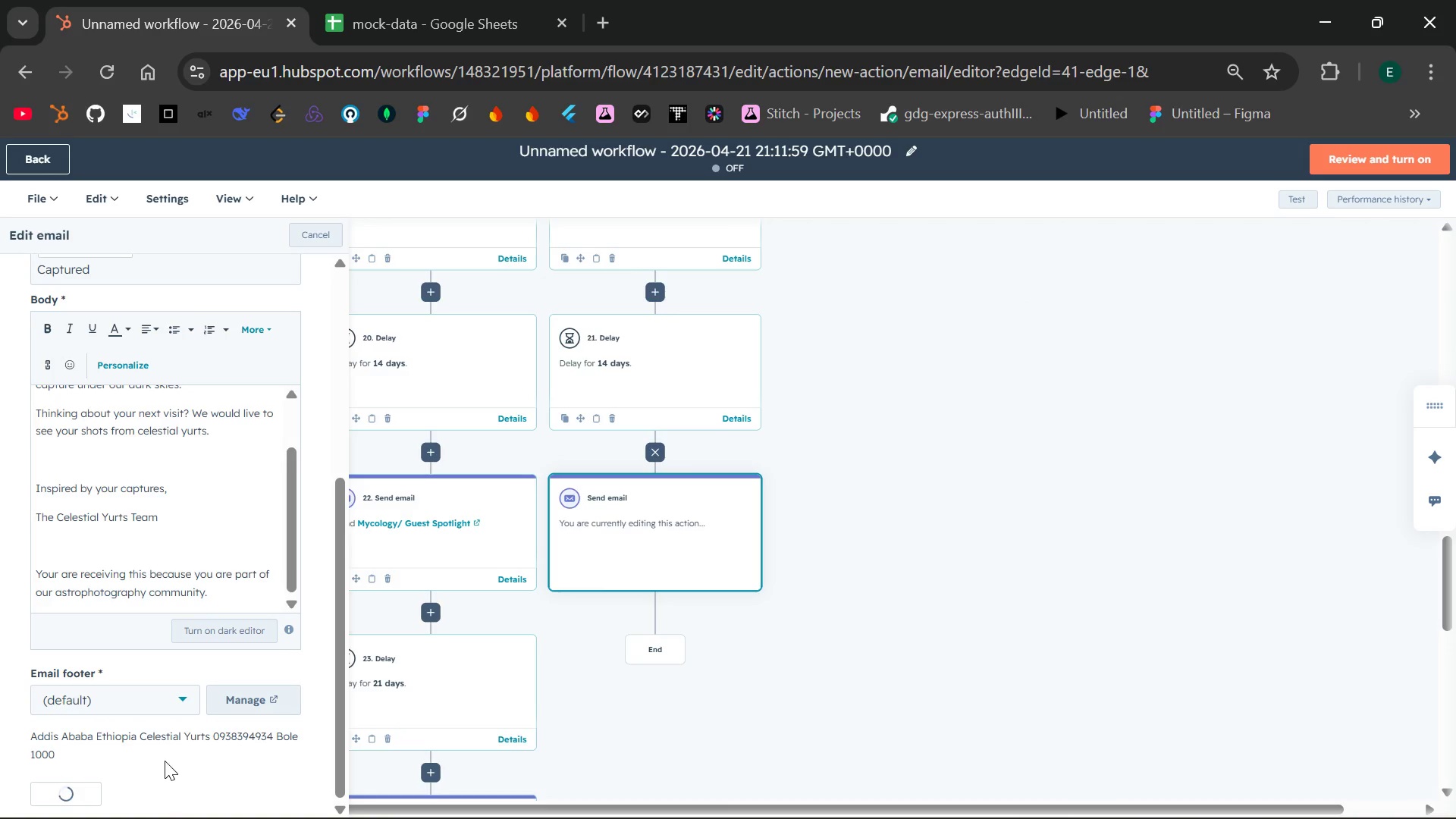 
triple_click([165, 761])
 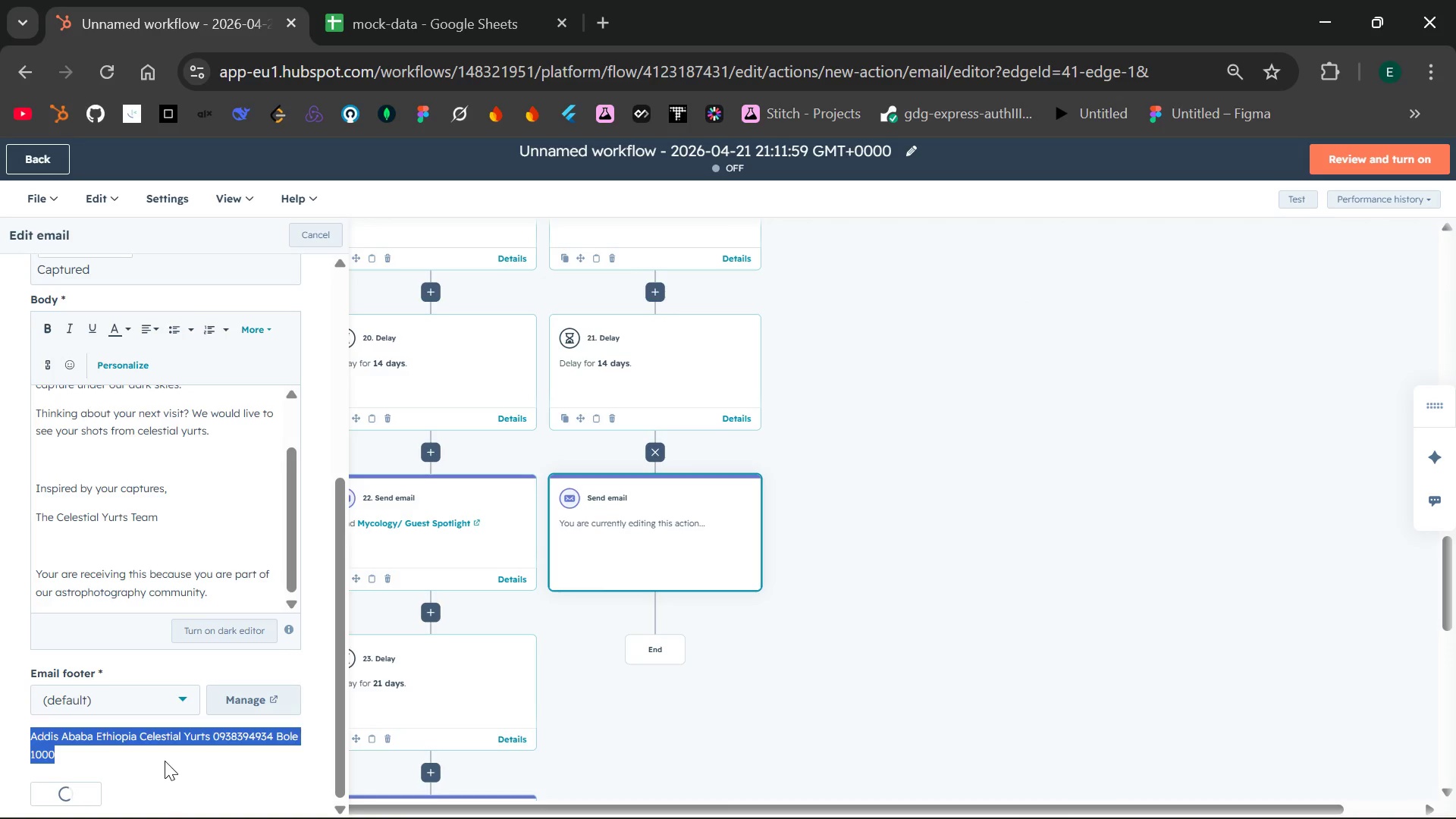 
left_click([165, 761])
 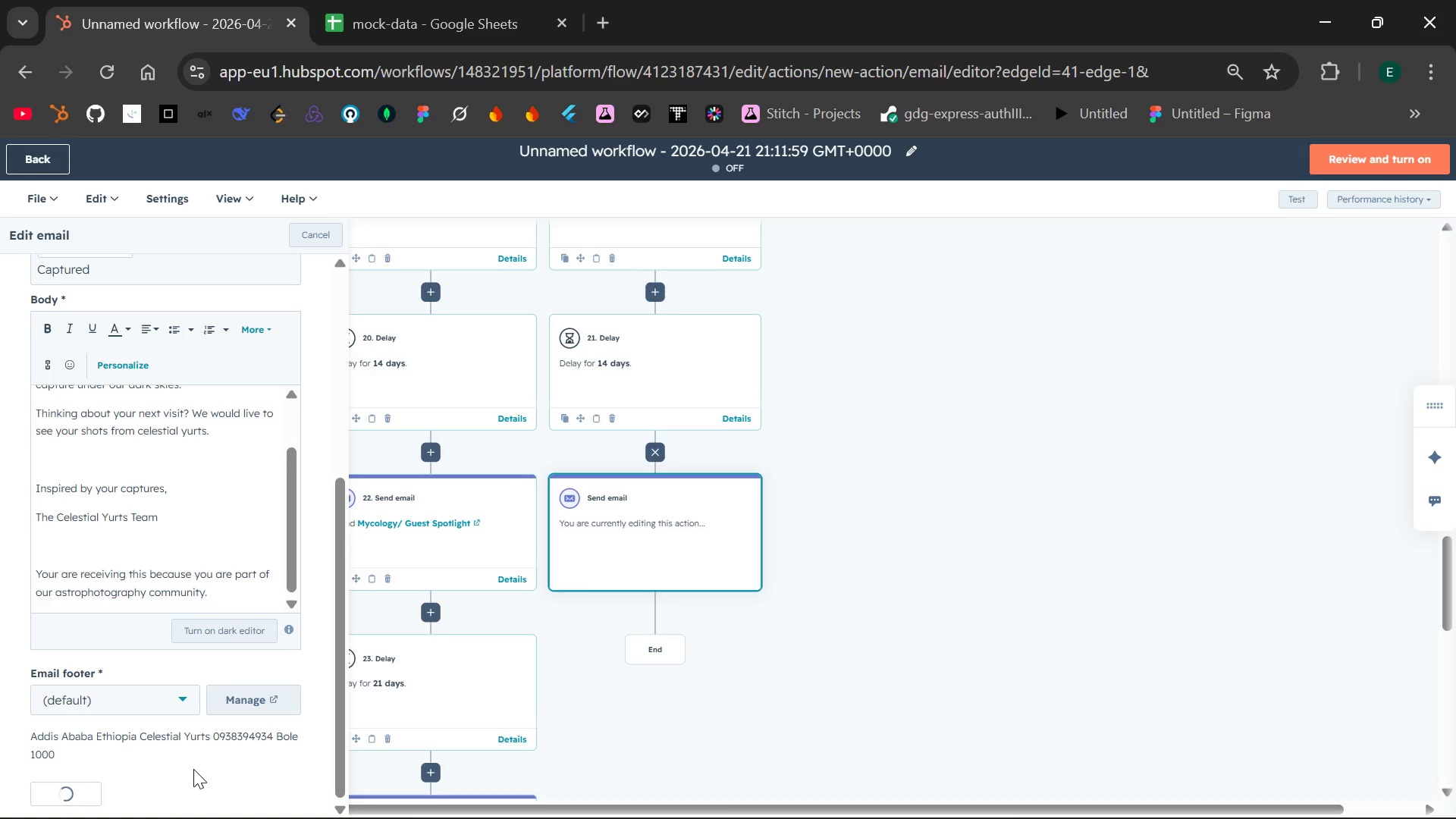 
wait(29.81)
 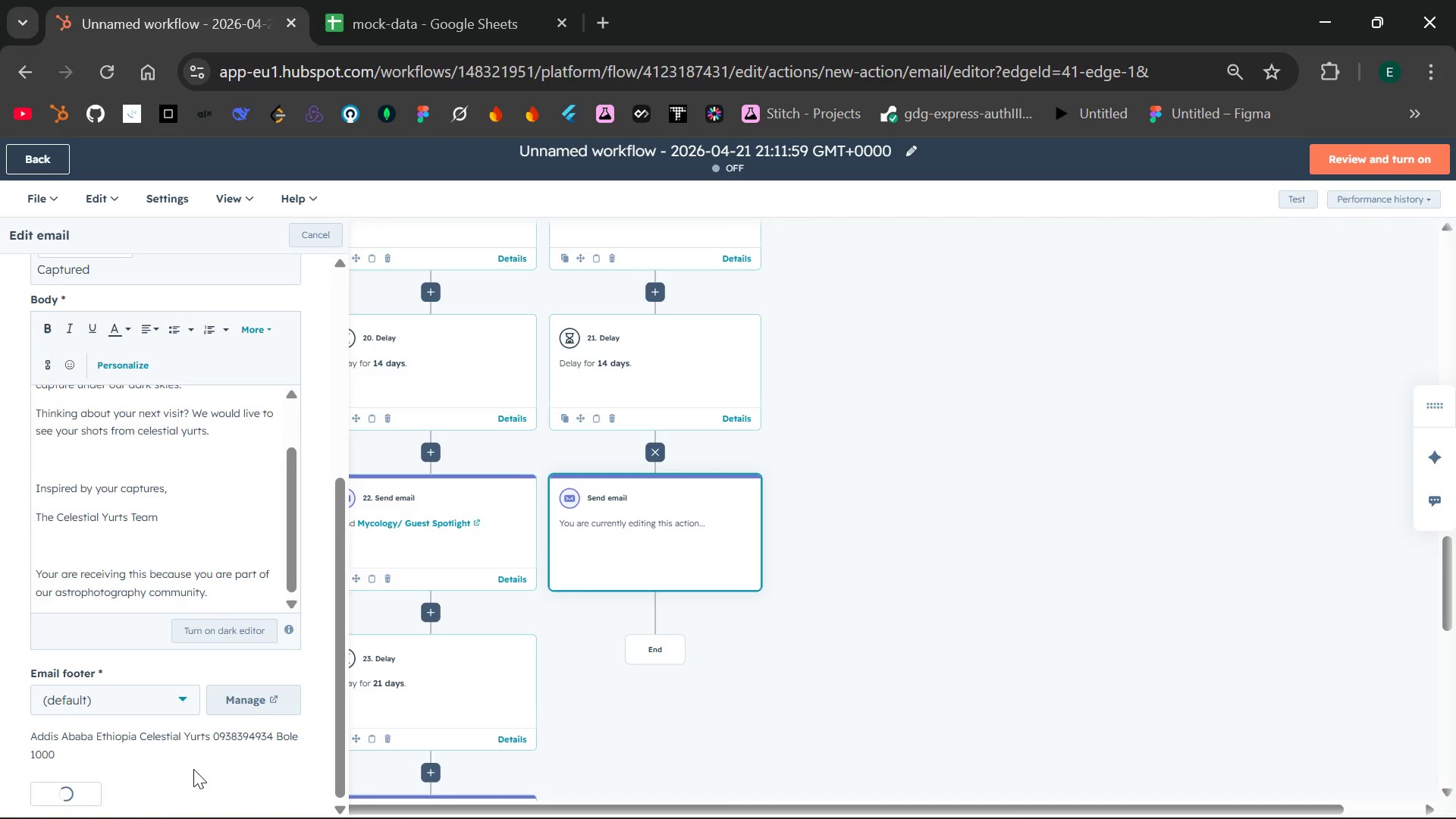 
left_click([1279, 797])
 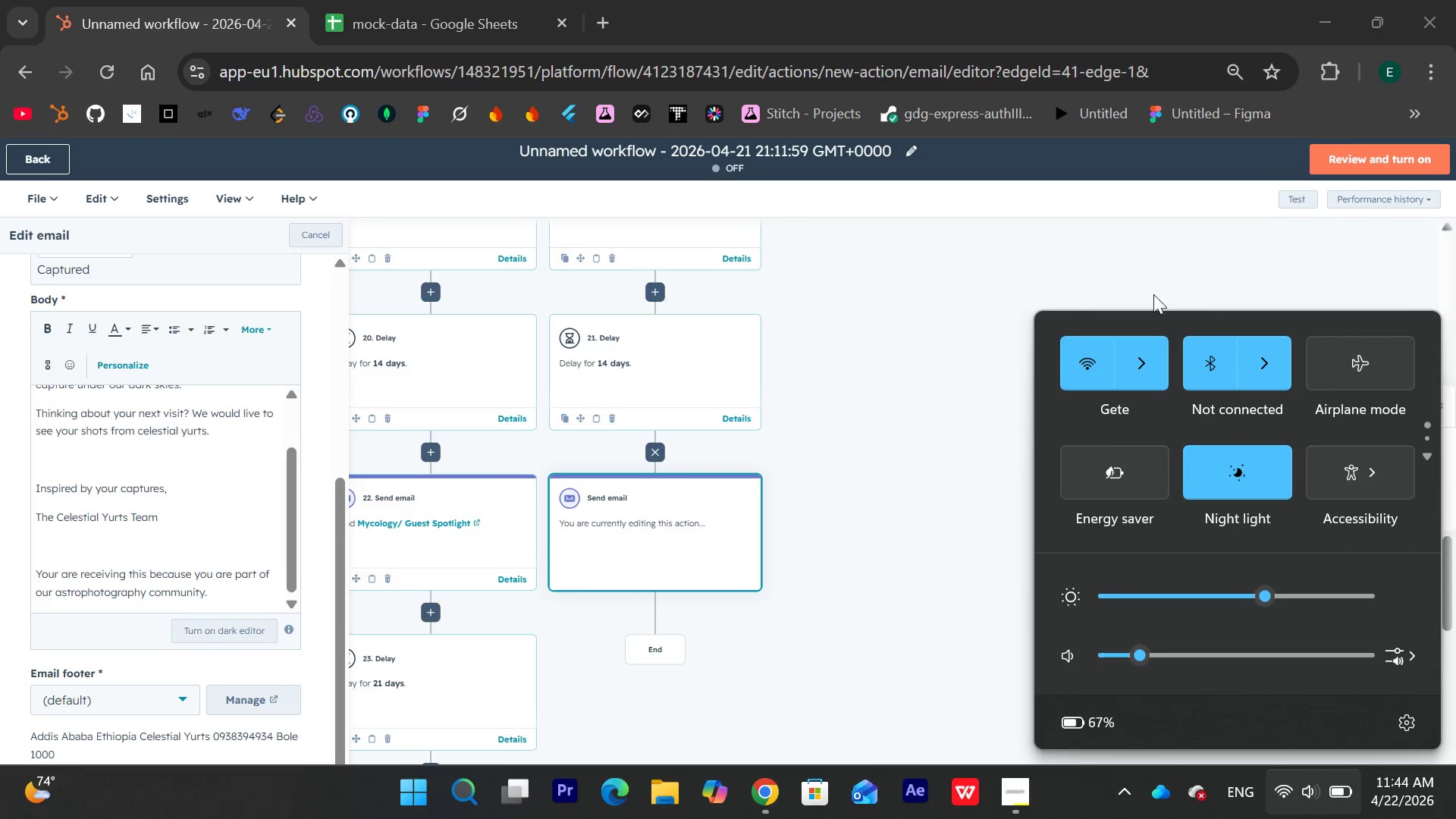 
left_click([1150, 376])
 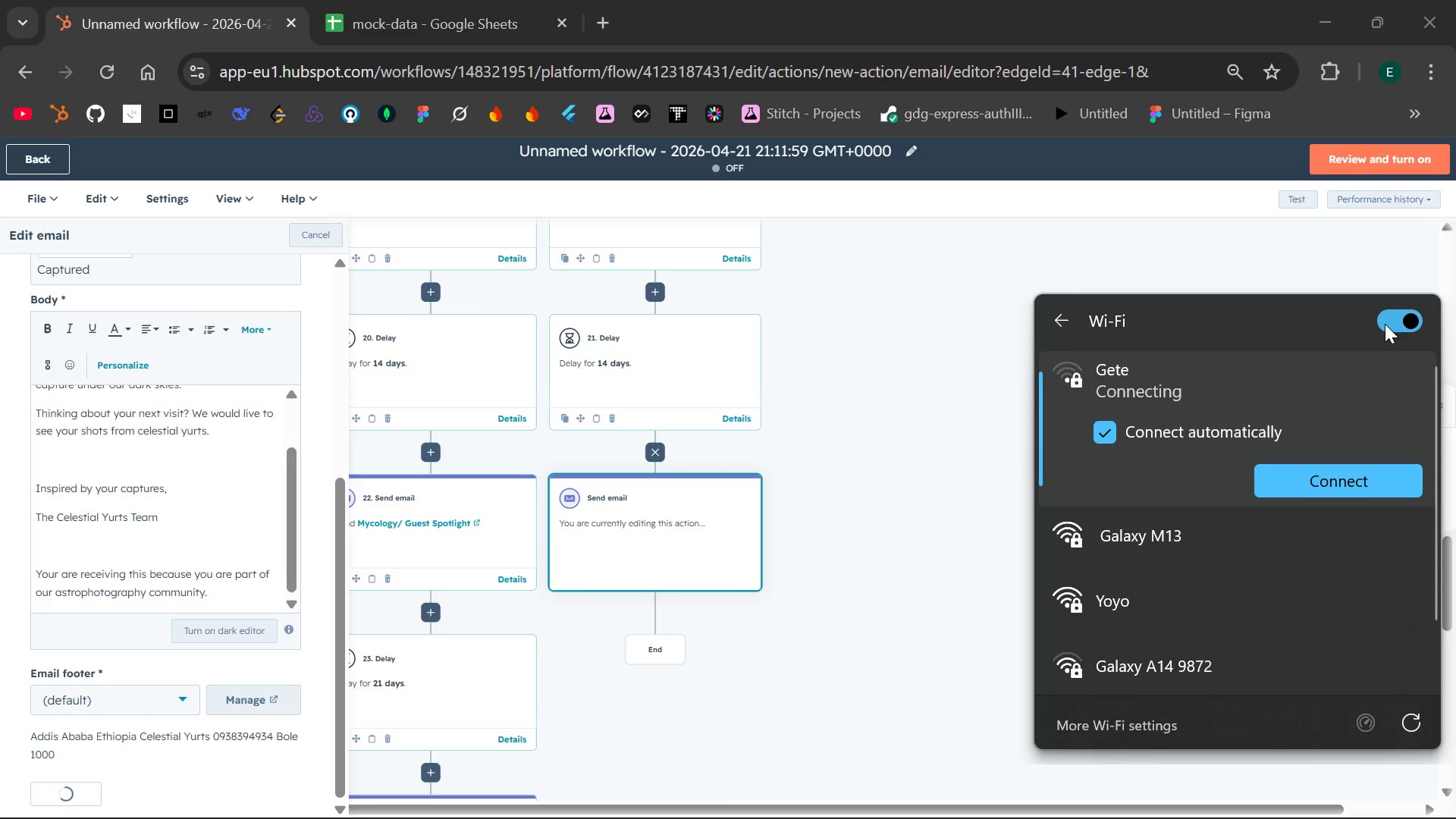 
wait(28.44)
 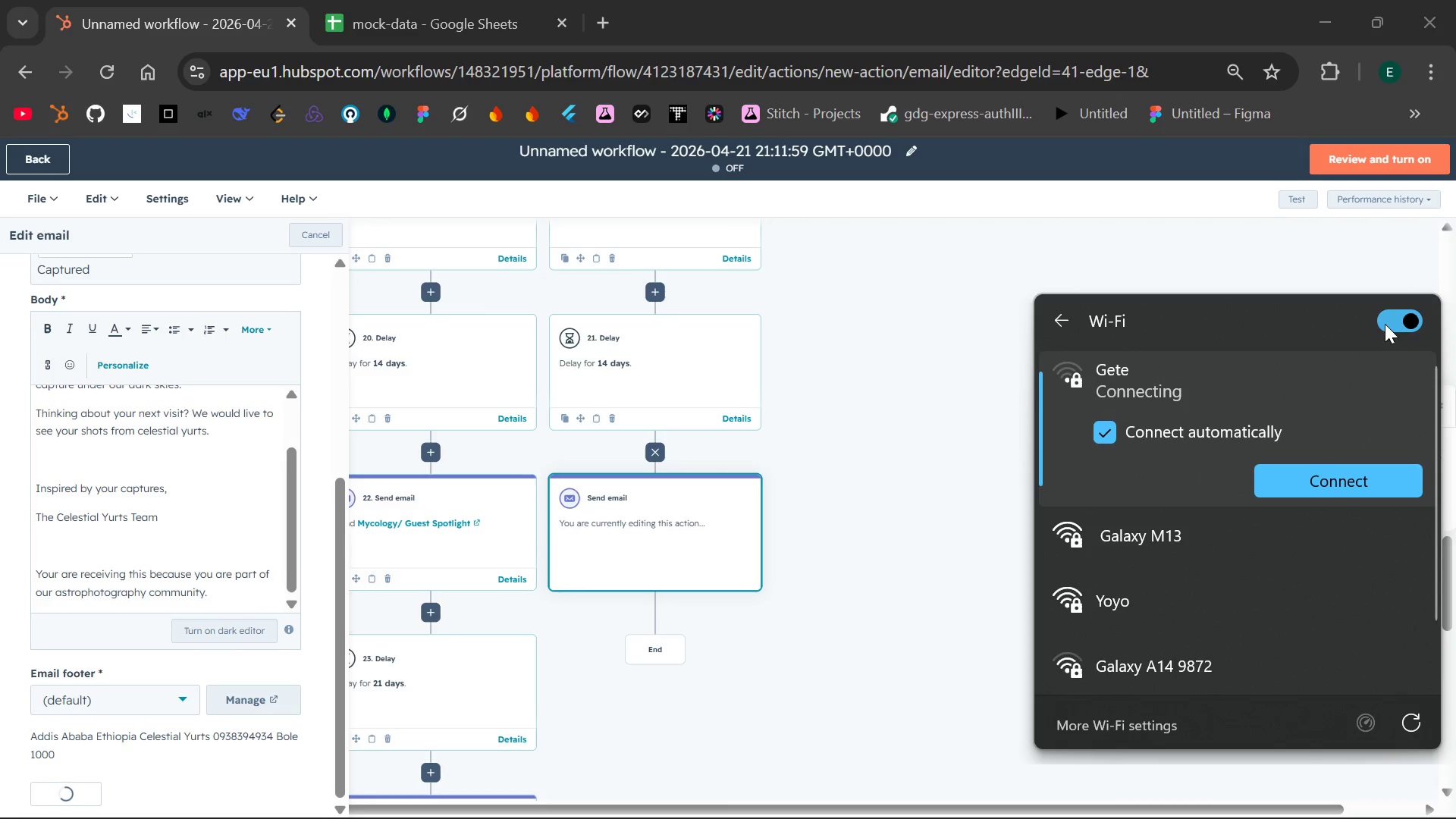 
left_click([158, 660])
 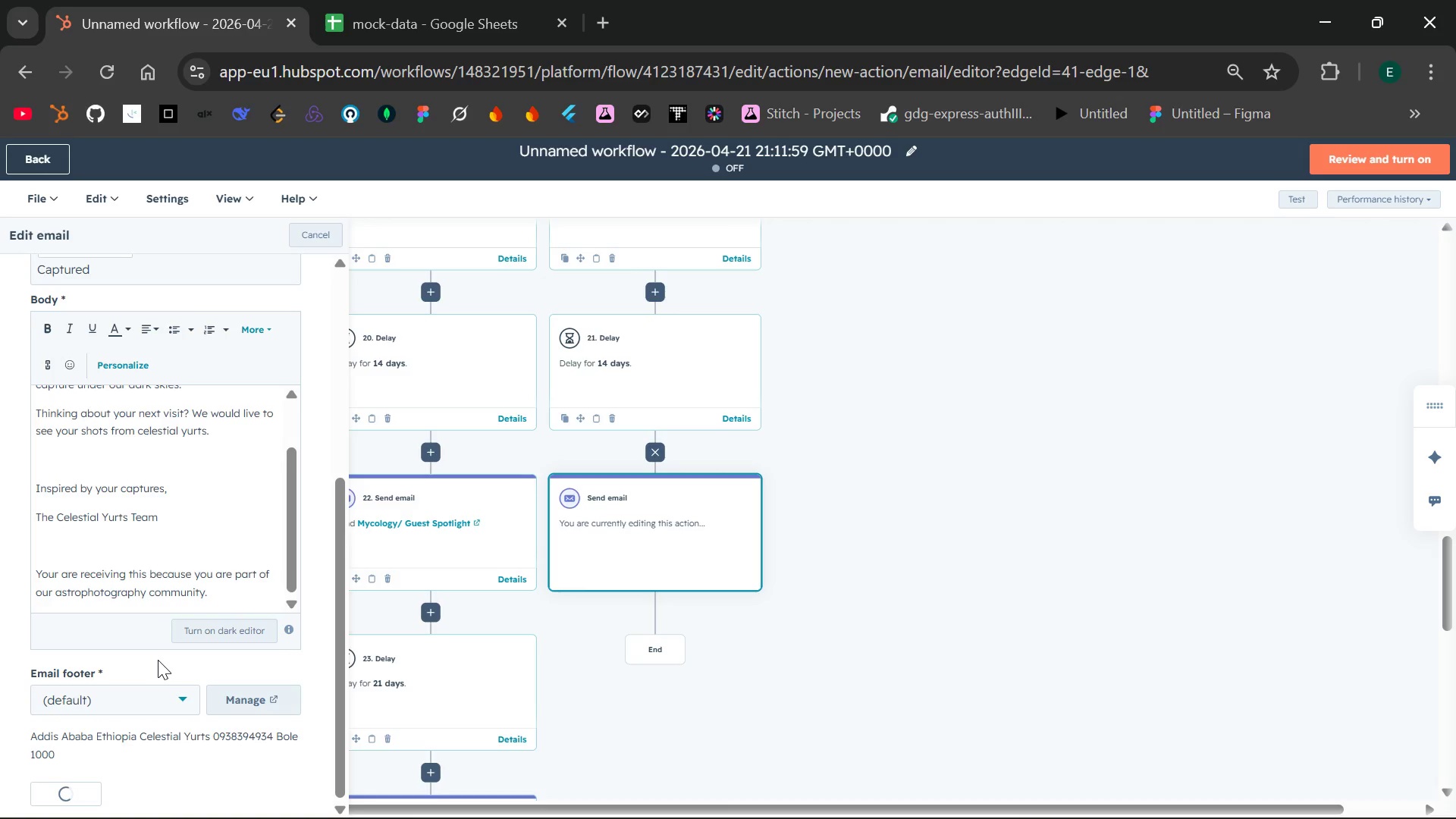 
wait(24.84)
 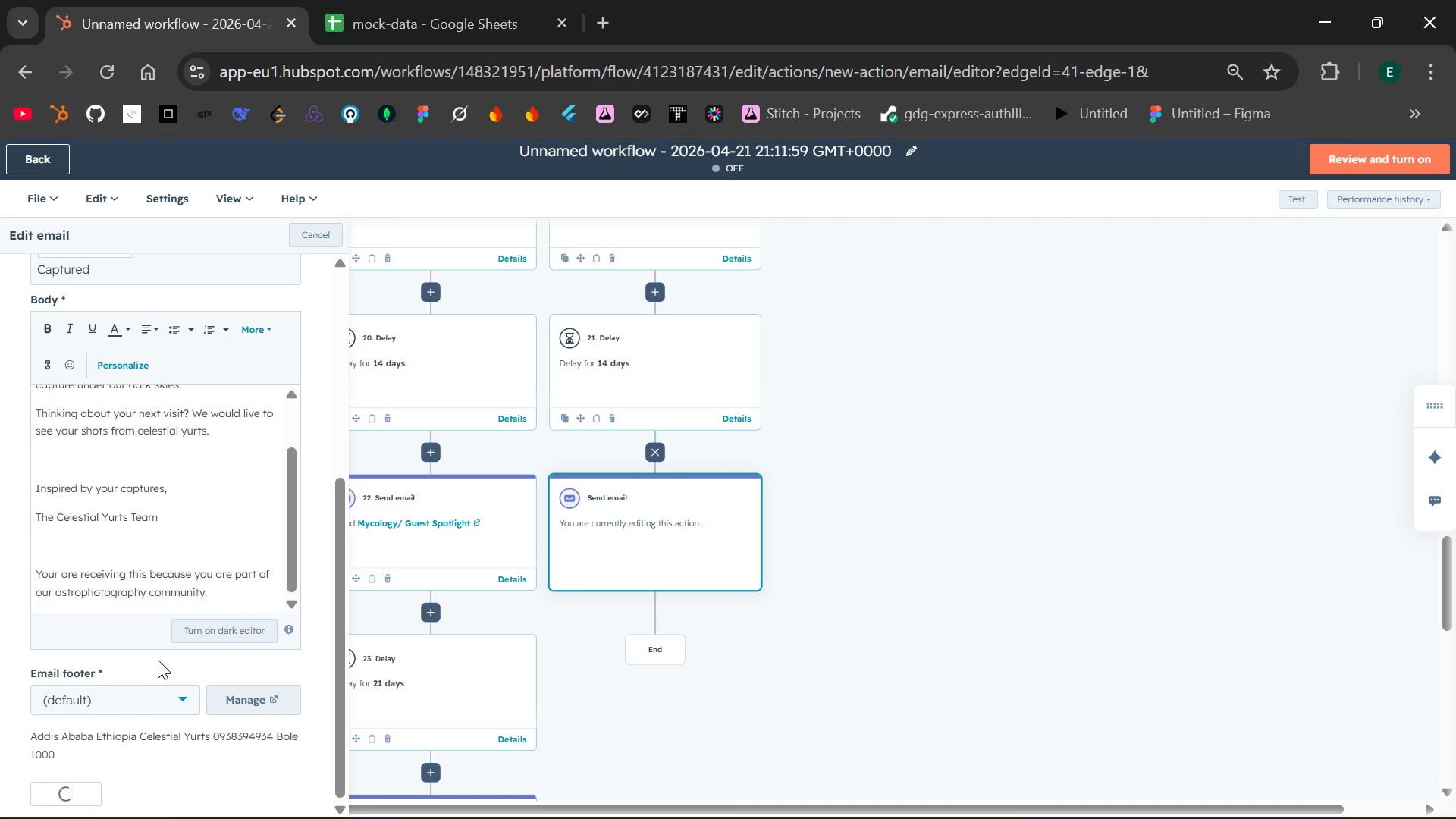 
left_click([218, 759])
 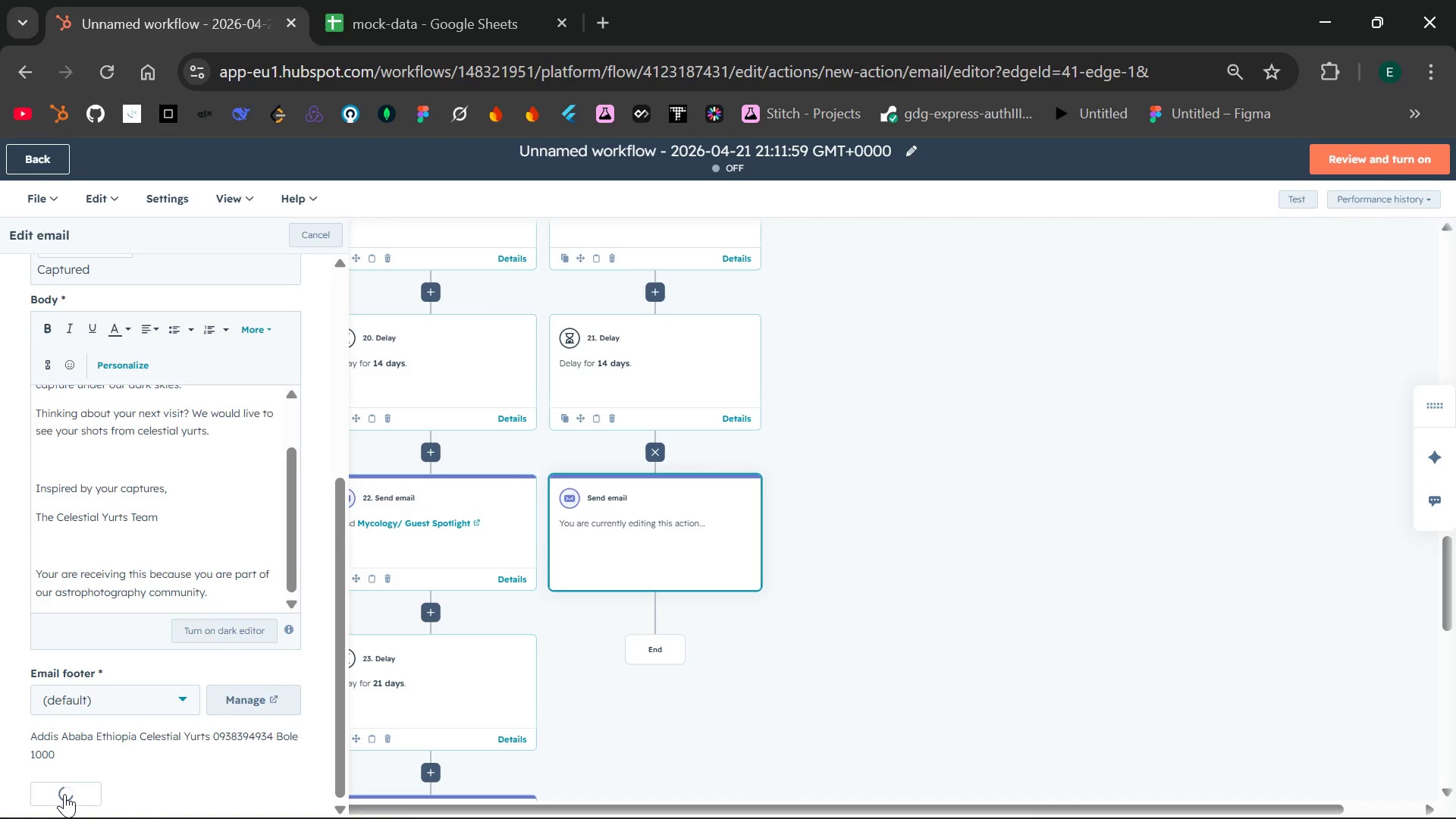 
double_click([64, 794])
 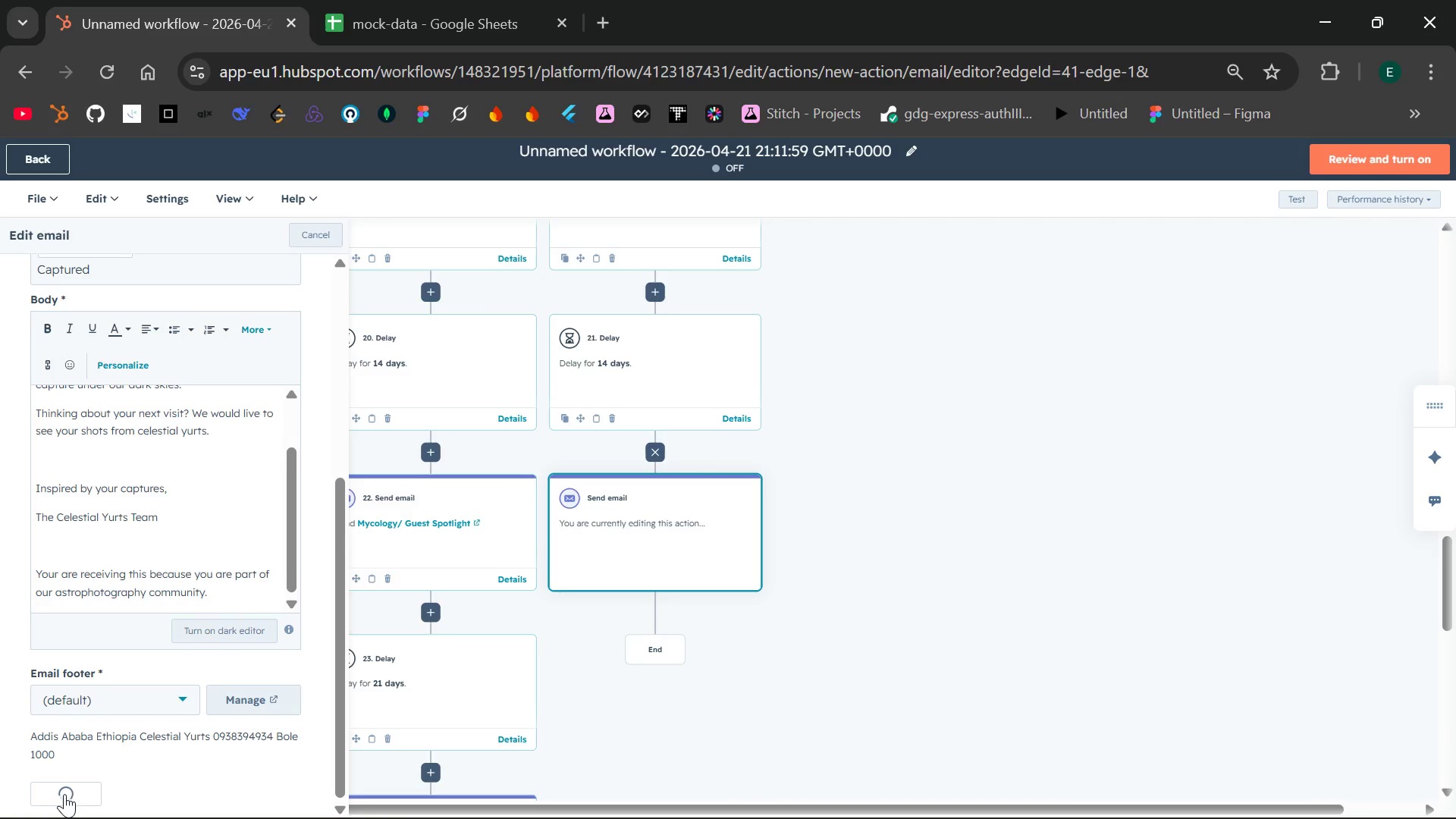 
double_click([64, 794])
 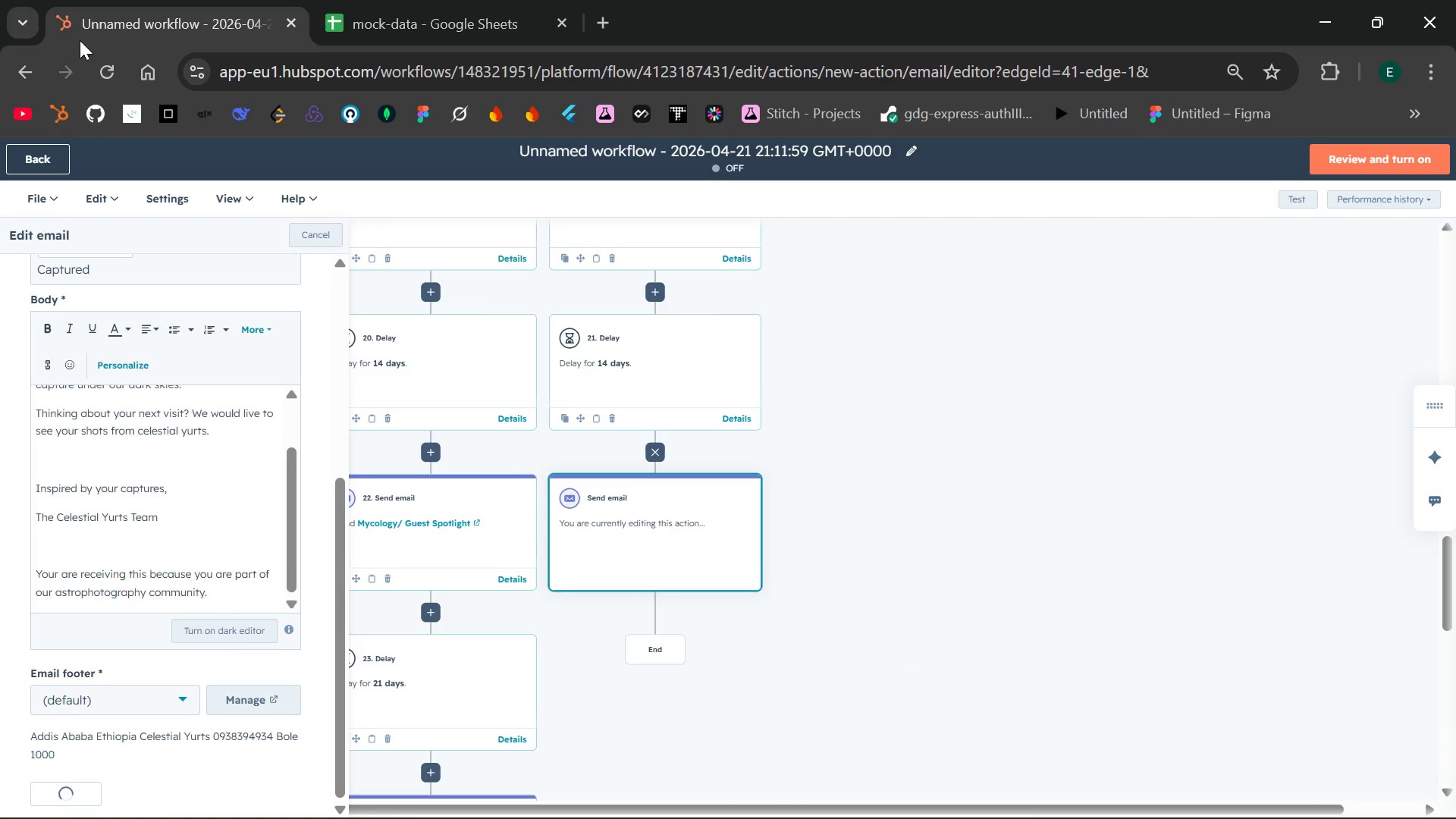 
left_click([110, 67])
 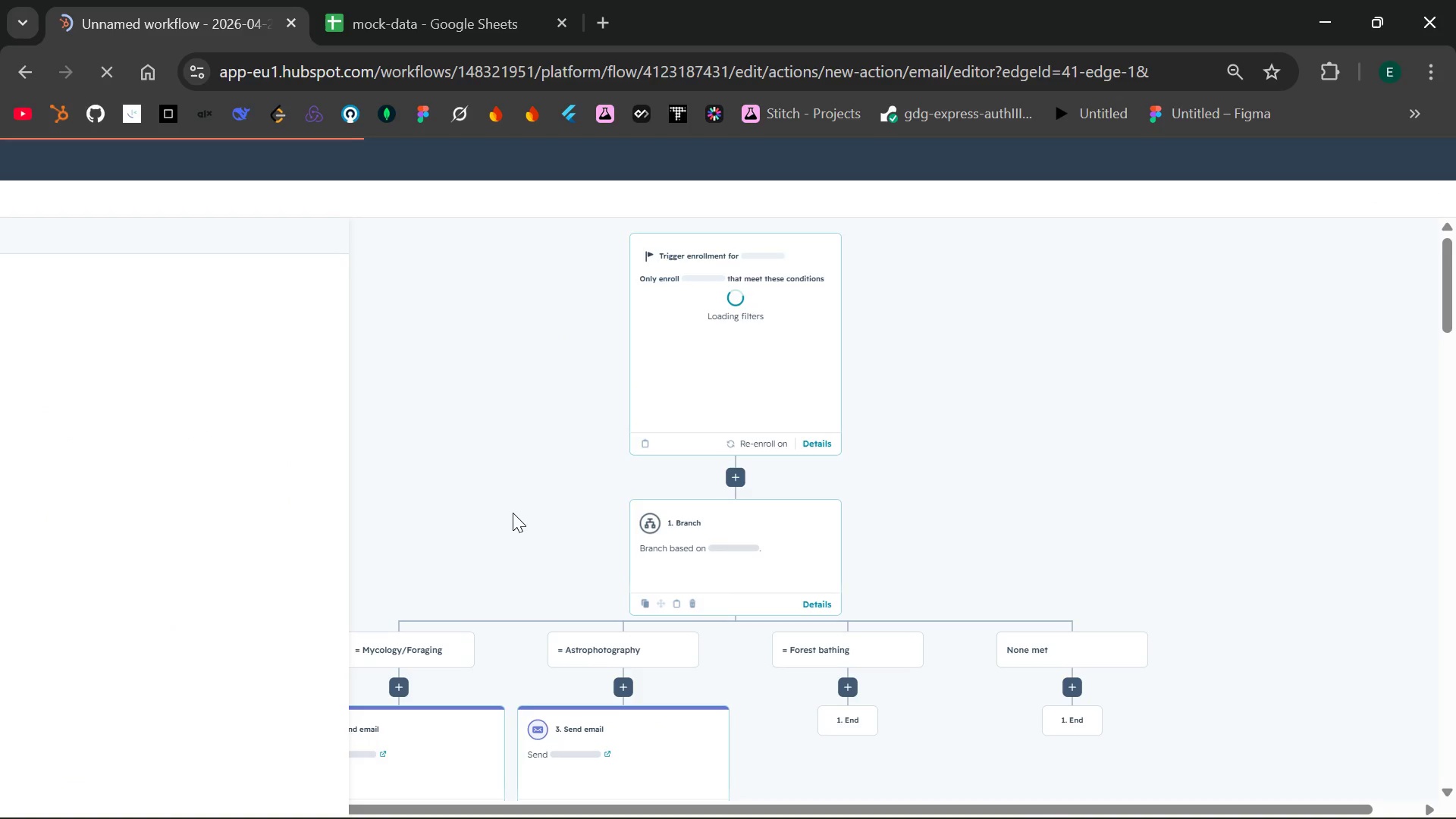 
wait(9.53)
 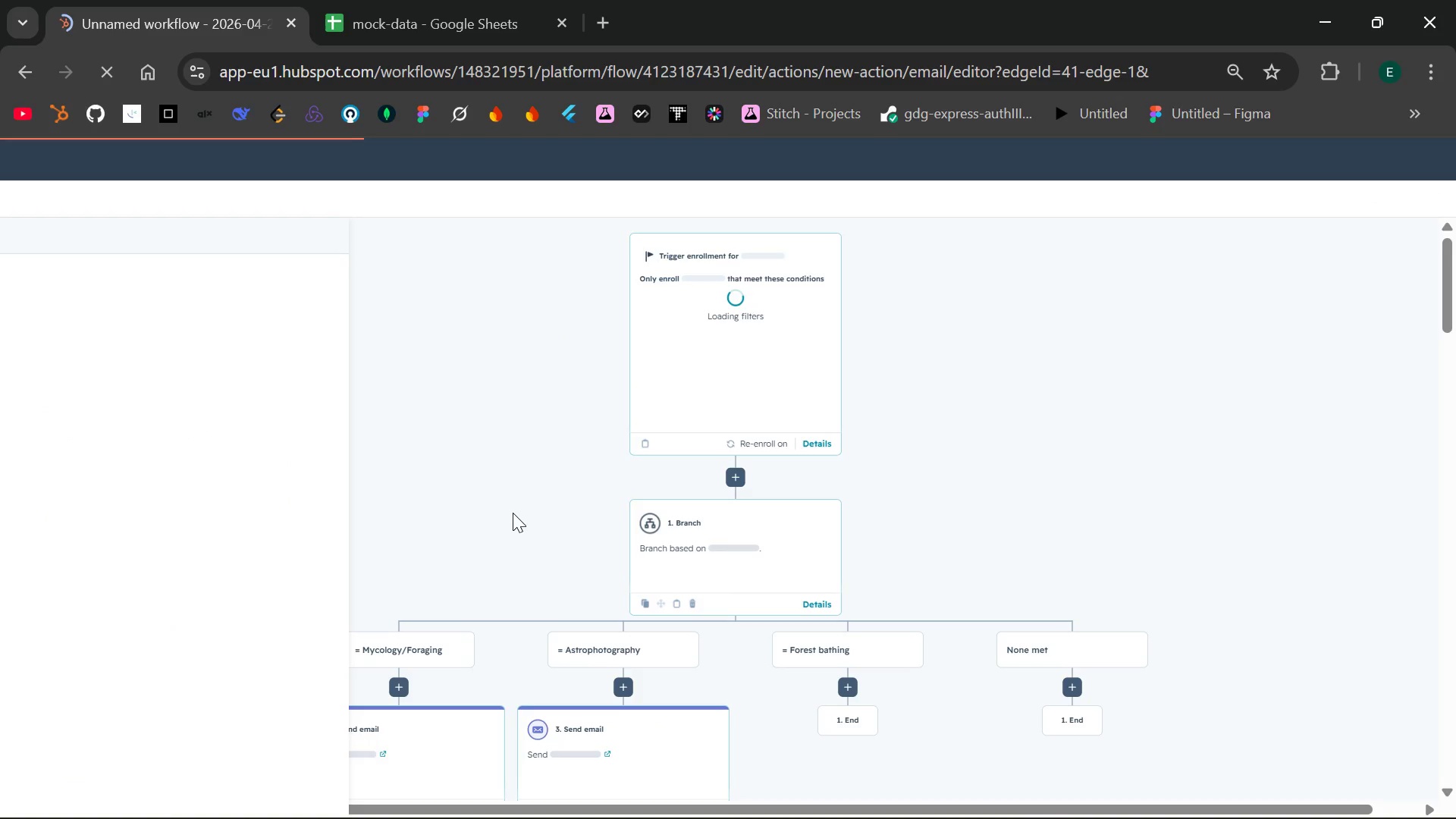 
mouse_move([416, 534])
 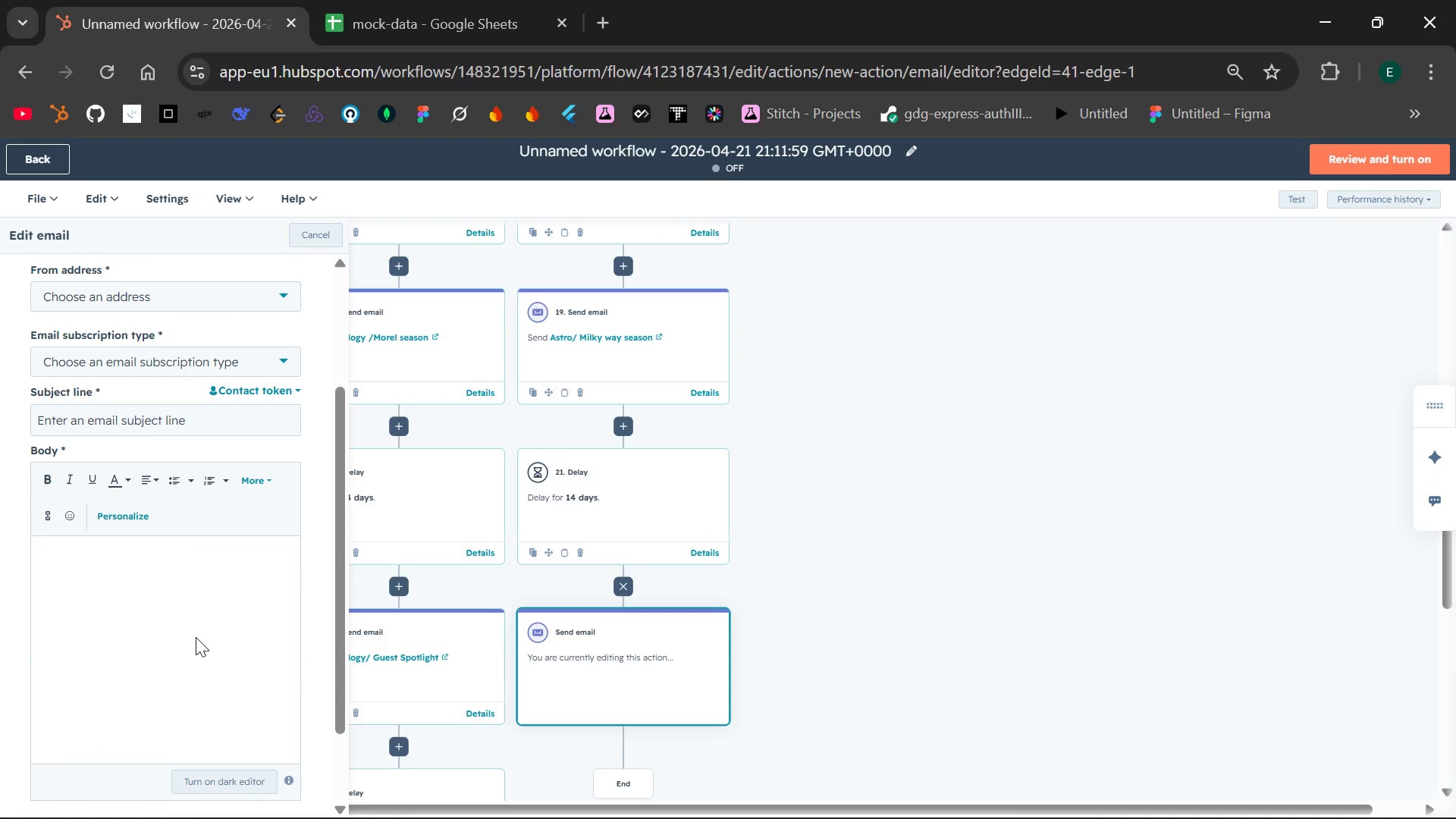 
left_click([128, 610])
 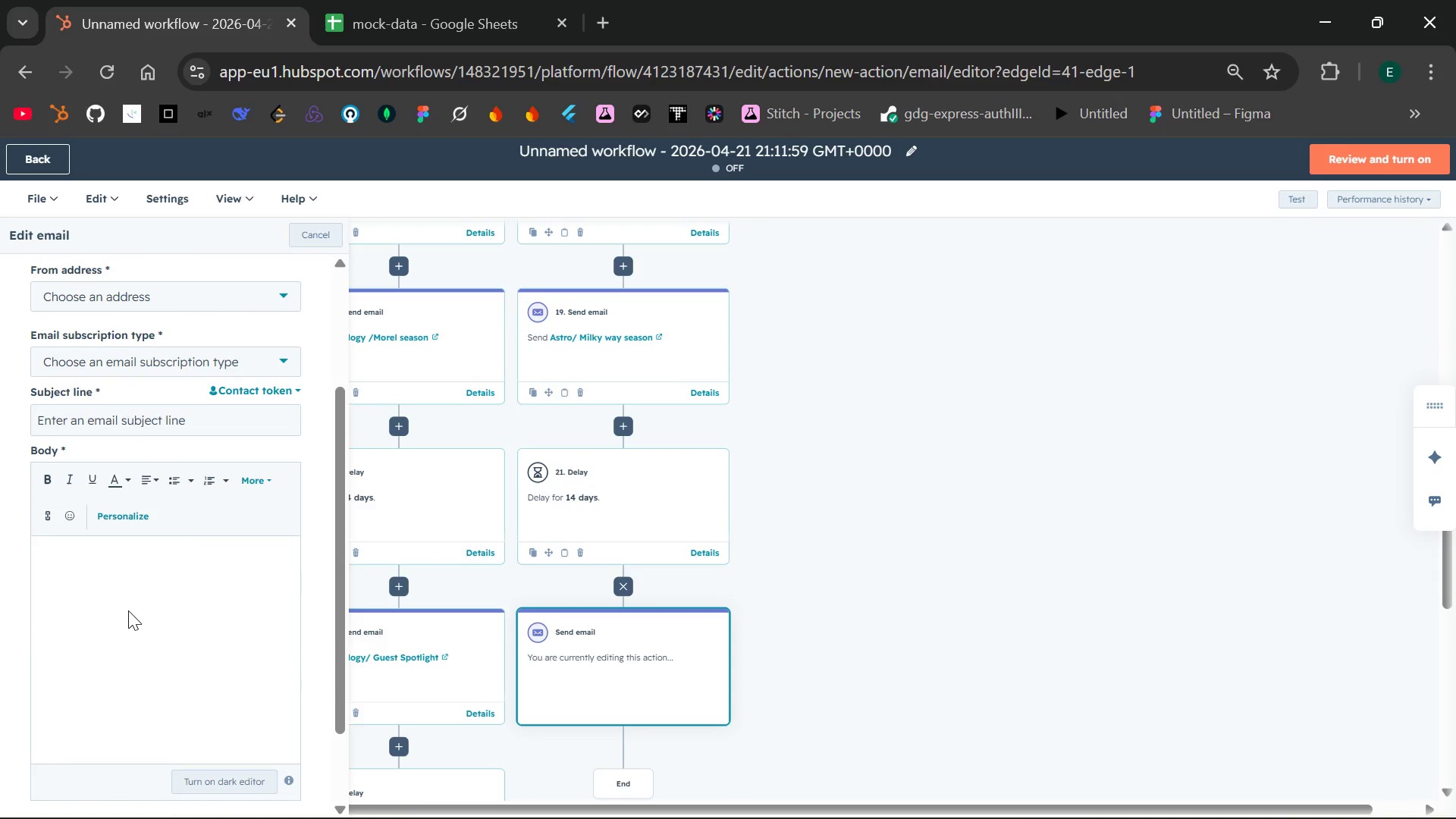 
key(Control+V)
 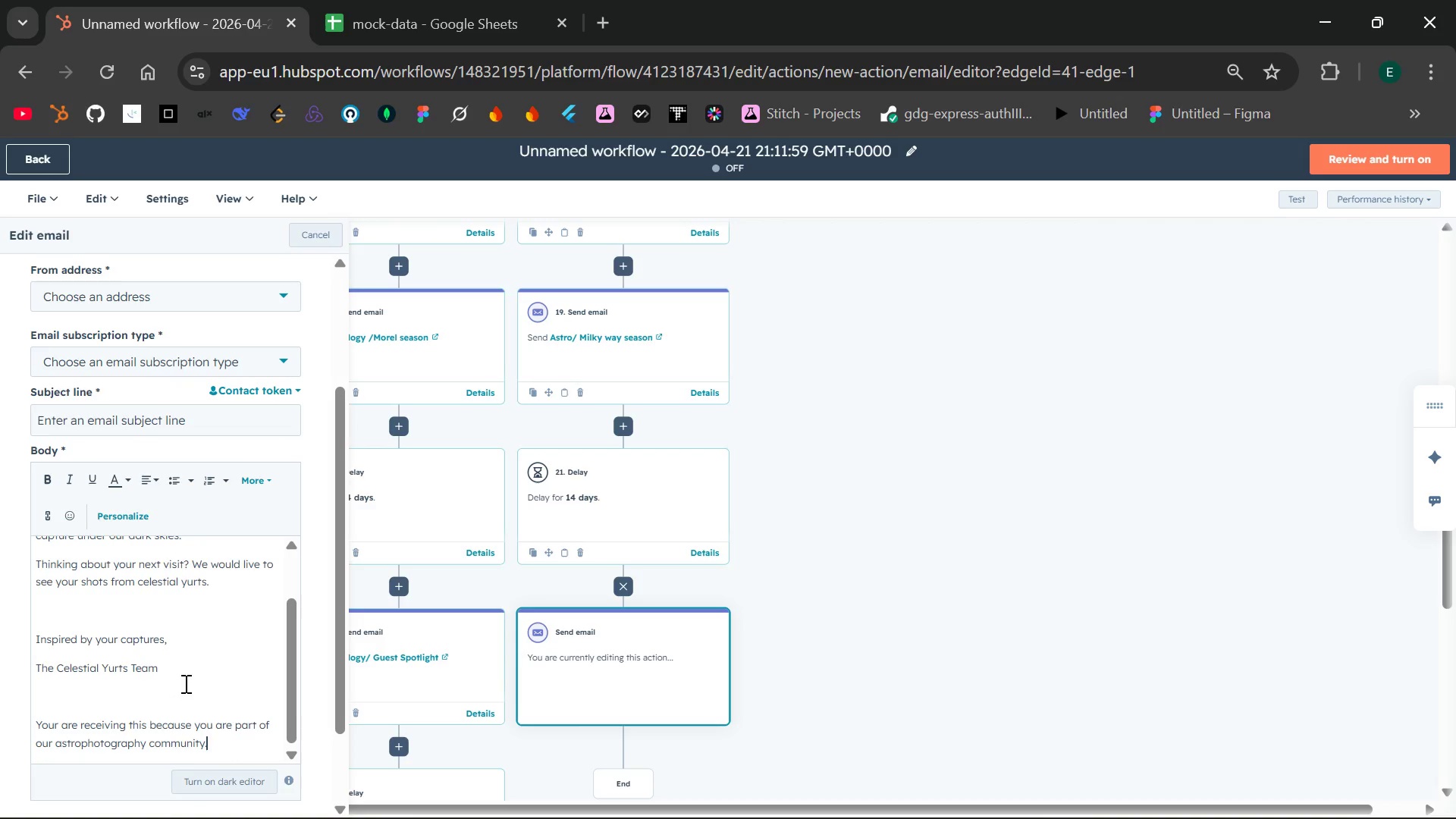 
mouse_move([156, 750])
 